 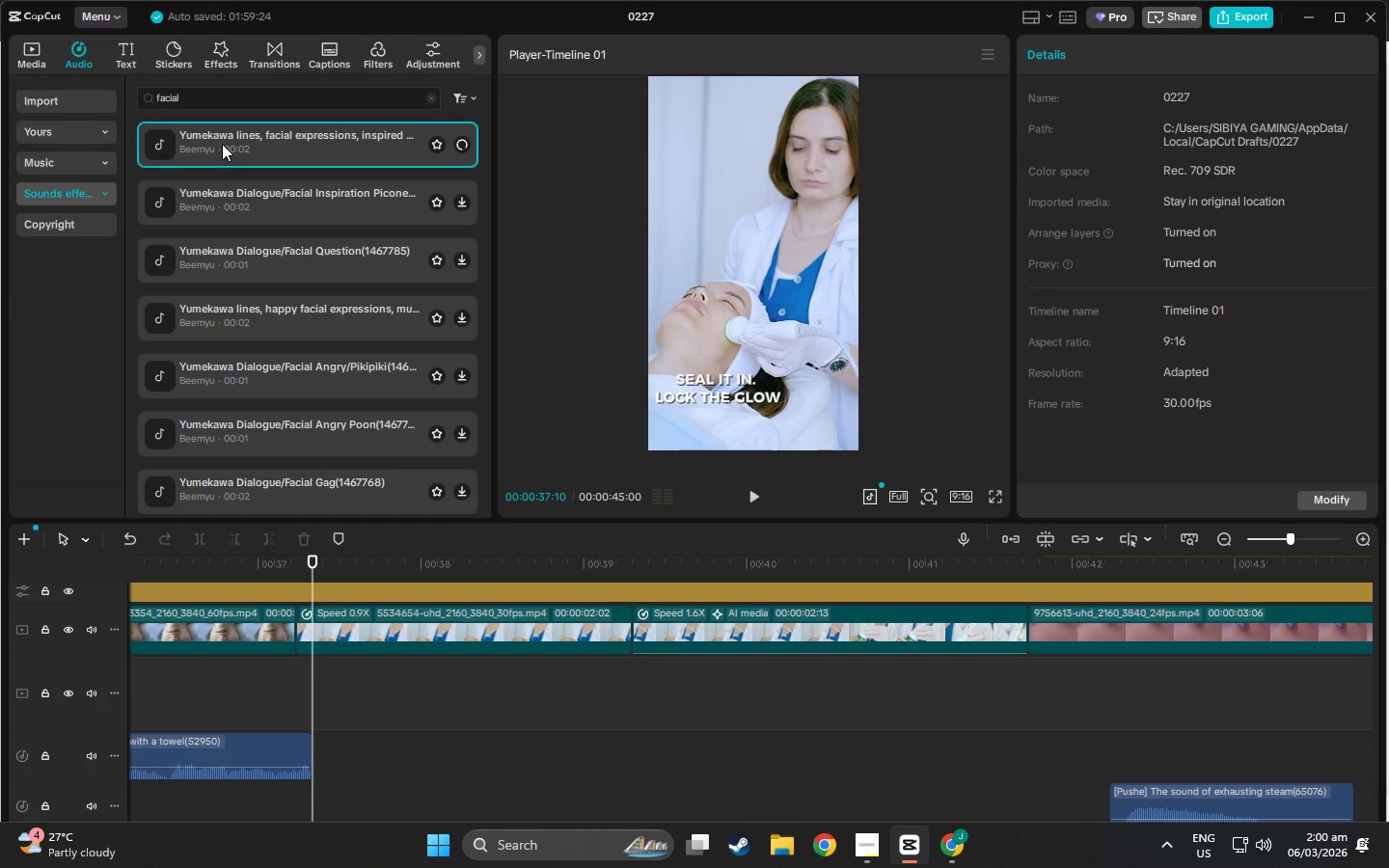 
left_click([259, 203])
 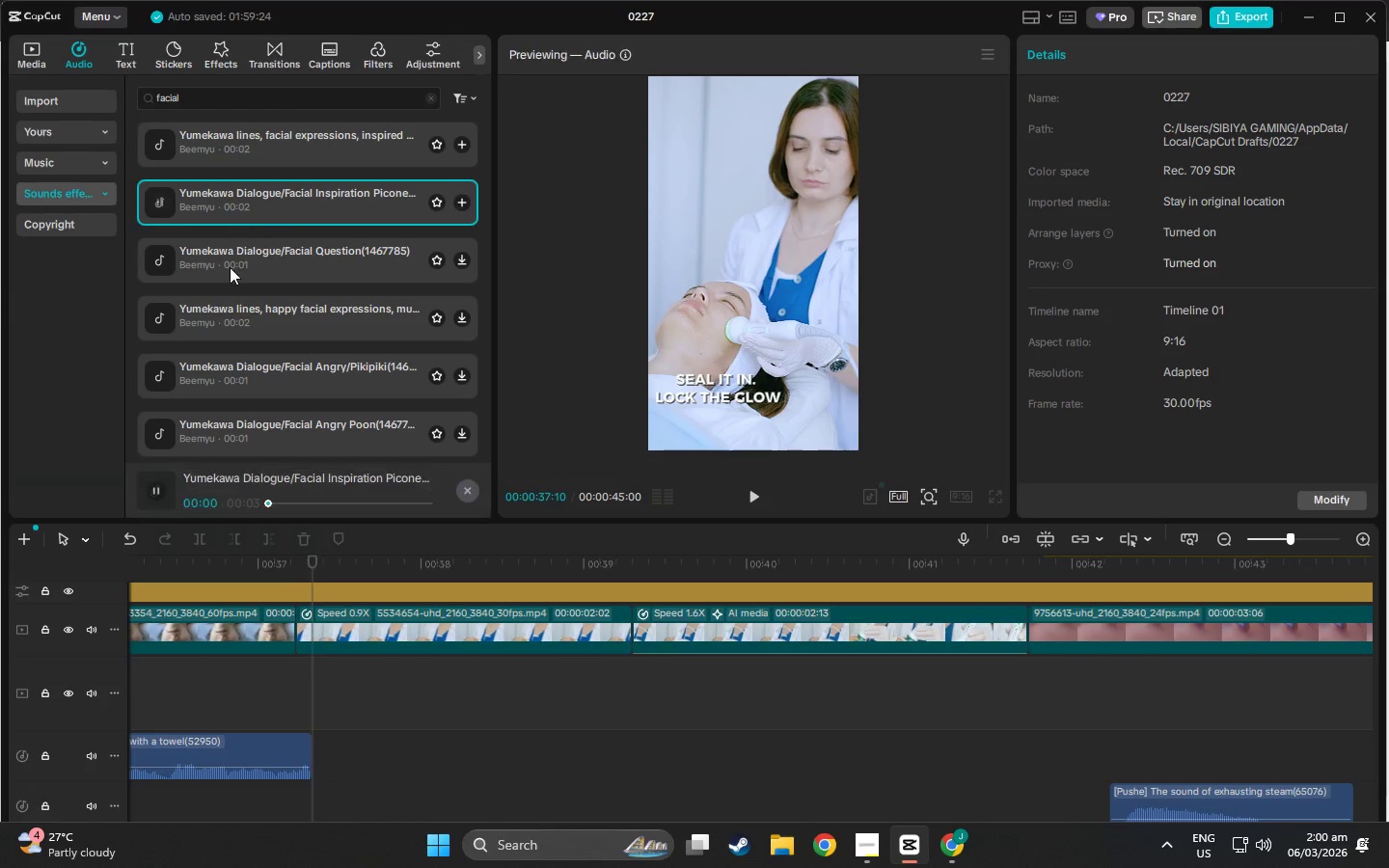 
left_click([260, 185])
 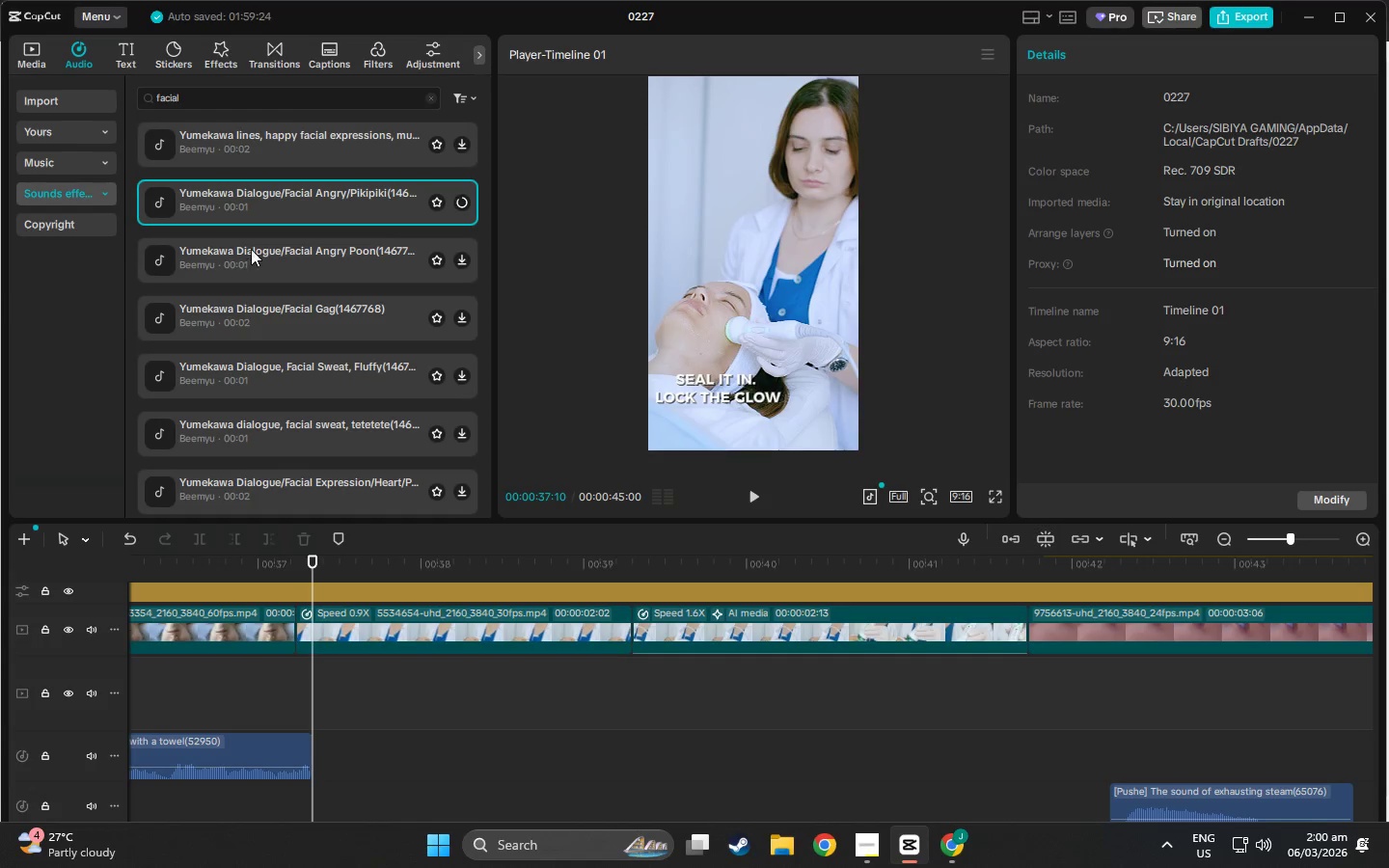 
scroll: coordinate [250, 240], scroll_direction: down, amount: 4.0
 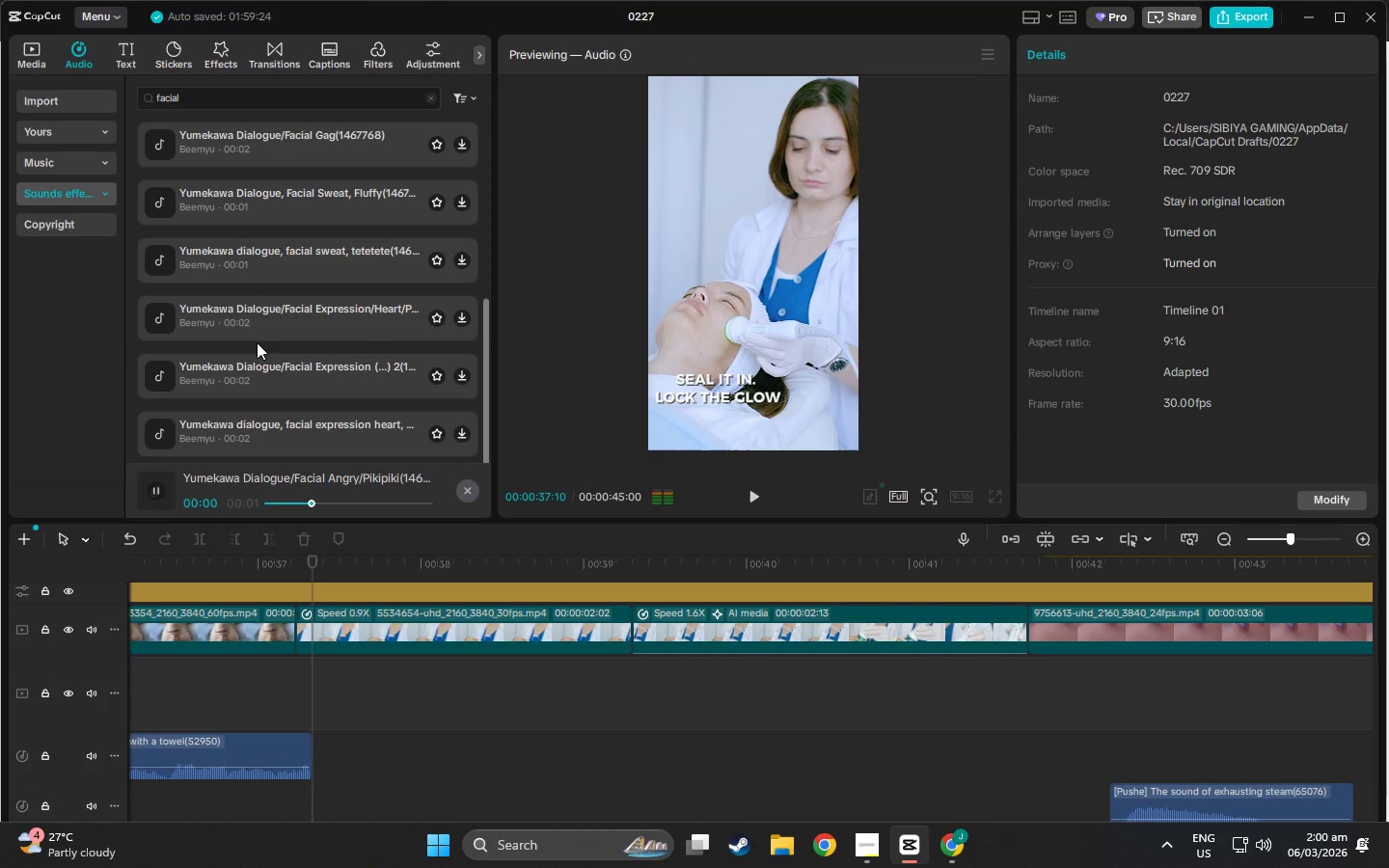 
left_click([257, 345])
 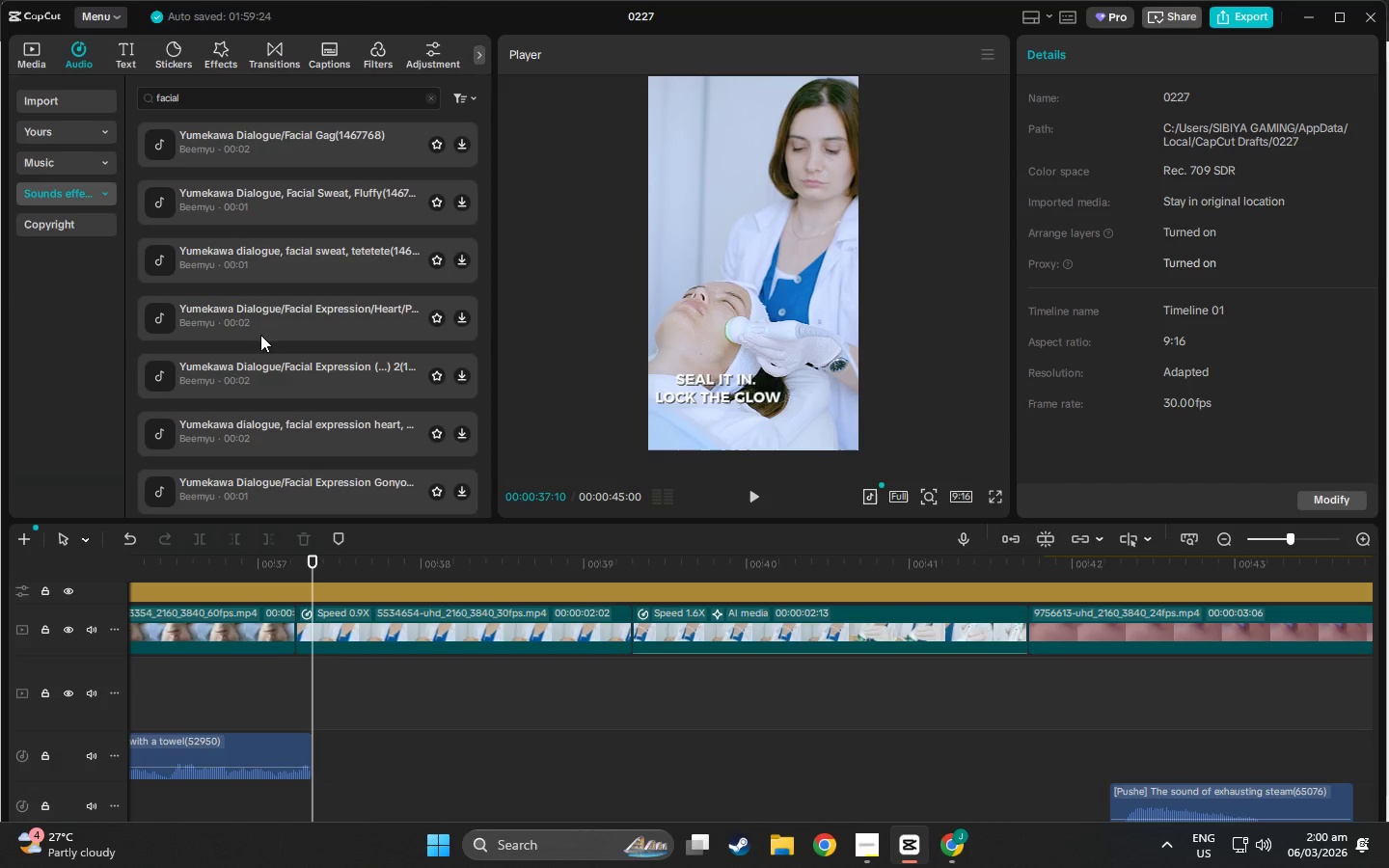 
left_click([260, 331])
 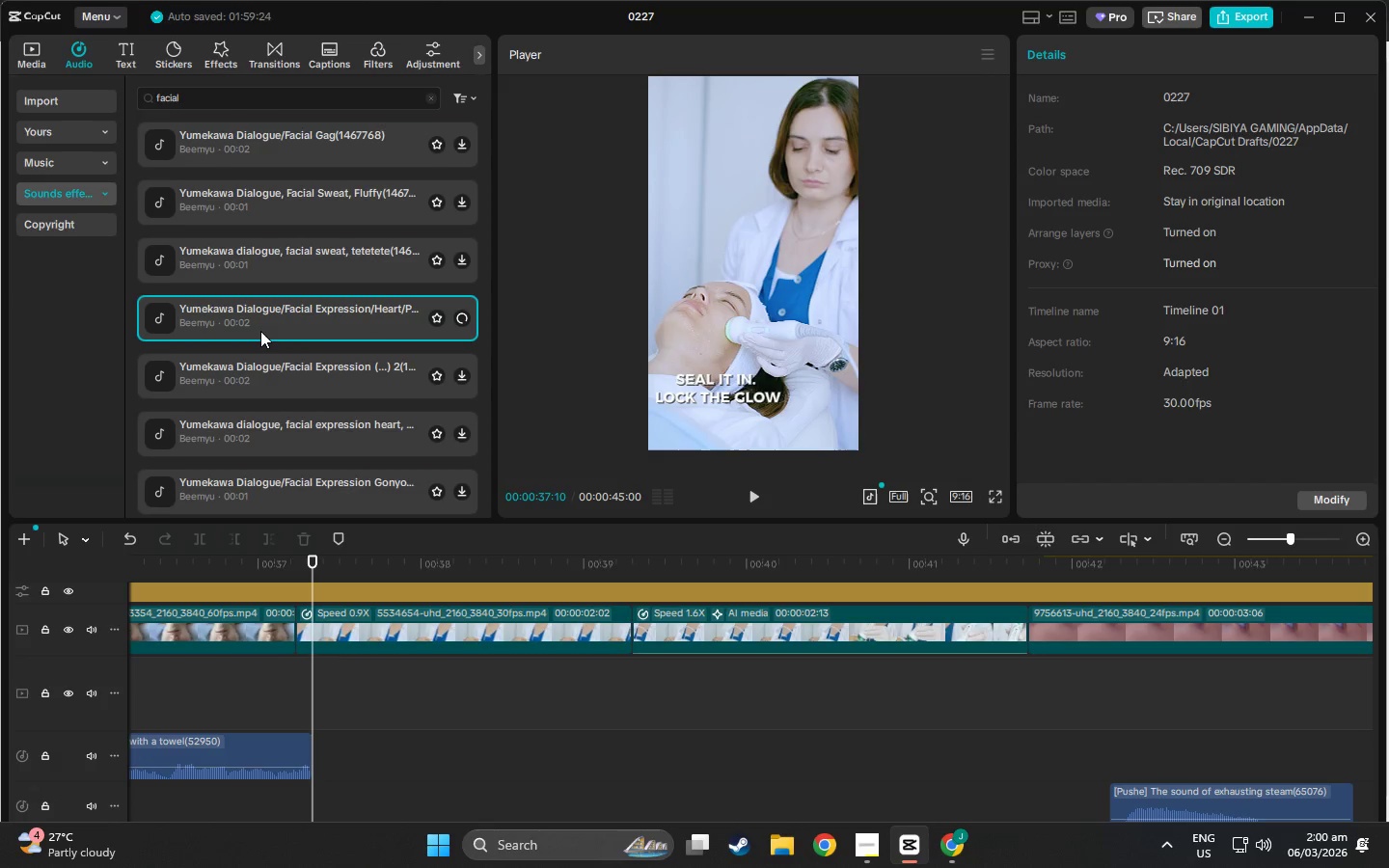 
scroll: coordinate [260, 331], scroll_direction: down, amount: 4.0
 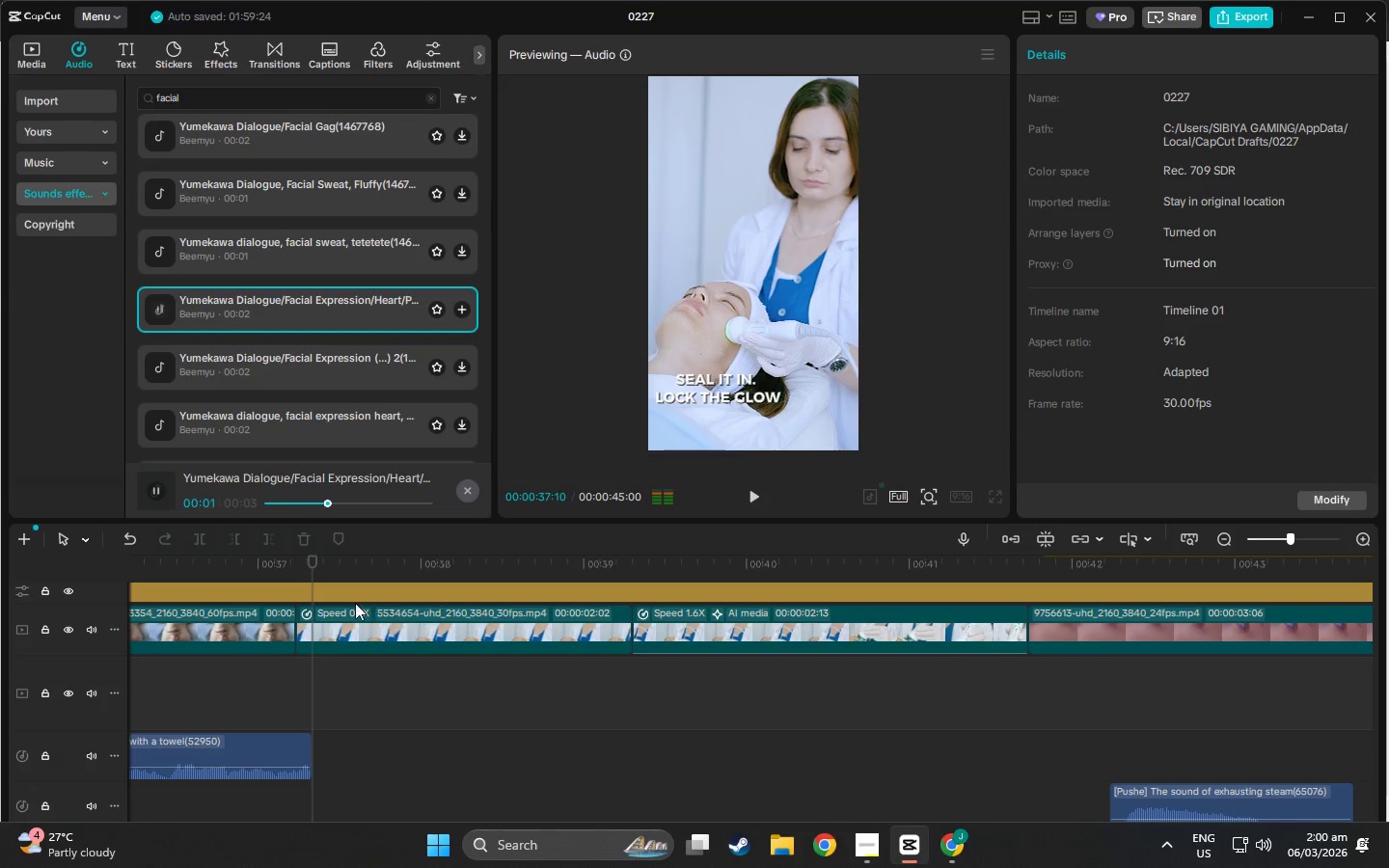 
left_click_drag(start_coordinate=[311, 566], to_coordinate=[1136, 614])
 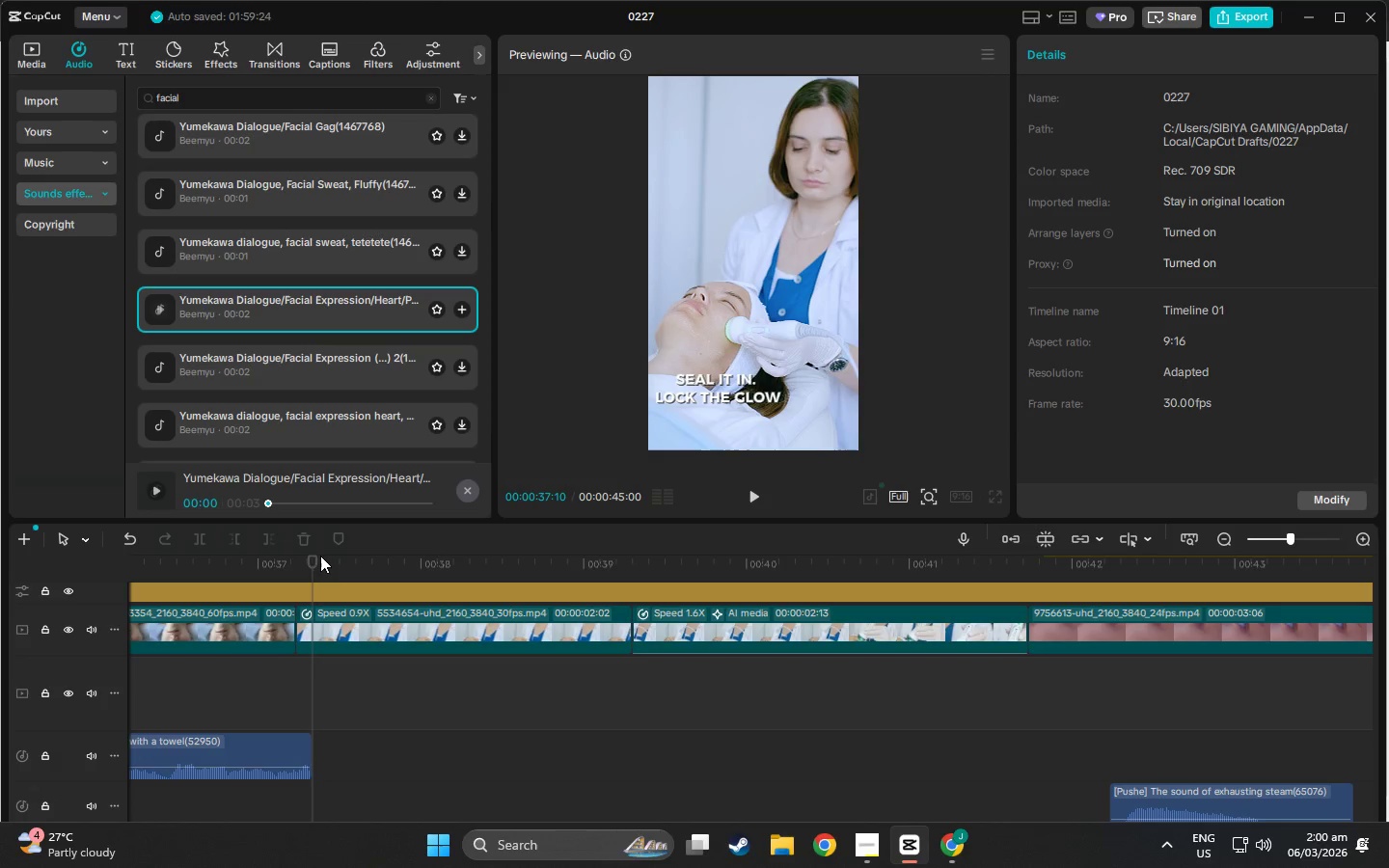 
left_click_drag(start_coordinate=[310, 562], to_coordinate=[367, 571])
 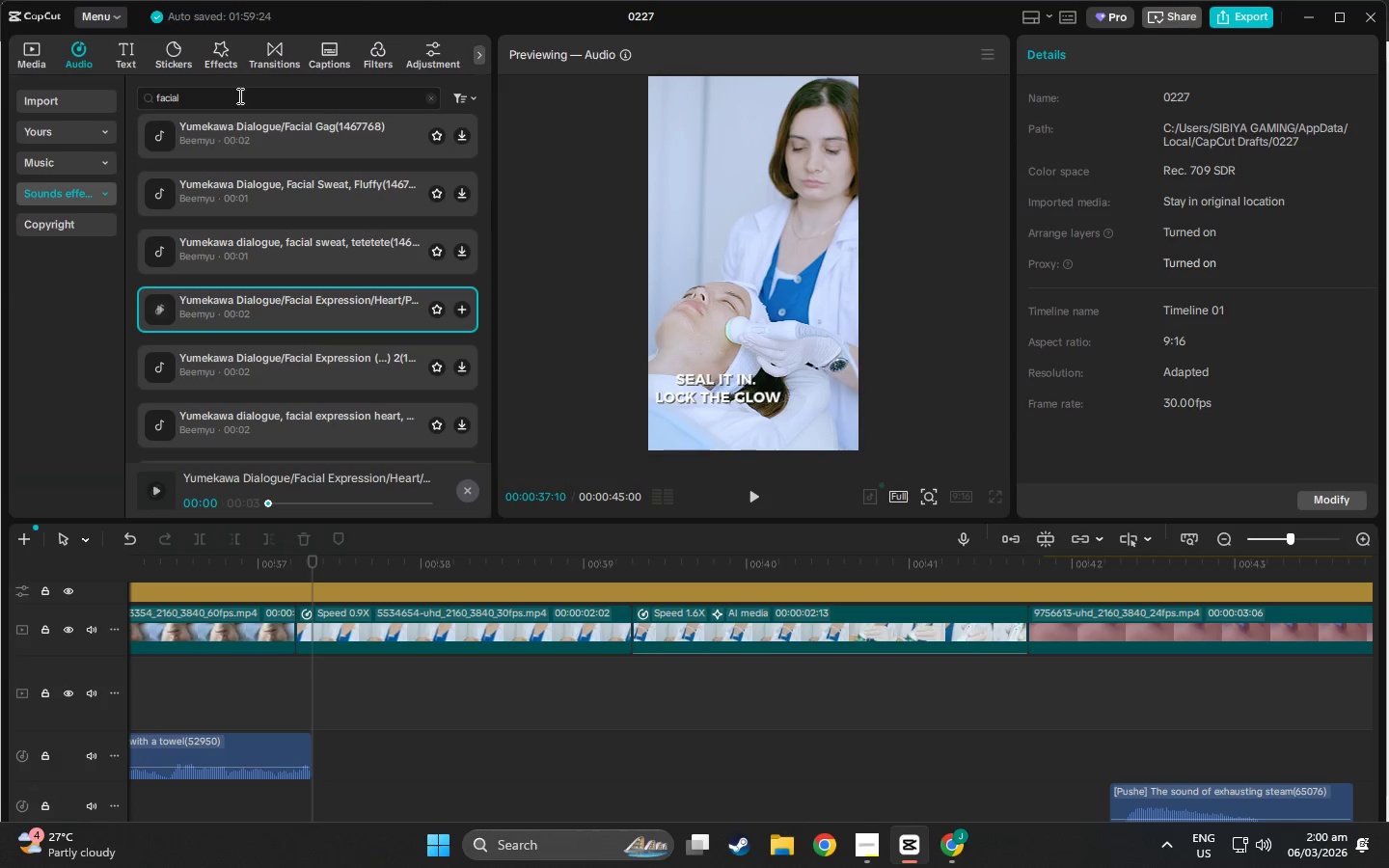 
left_click_drag(start_coordinate=[238, 93], to_coordinate=[130, 93])
 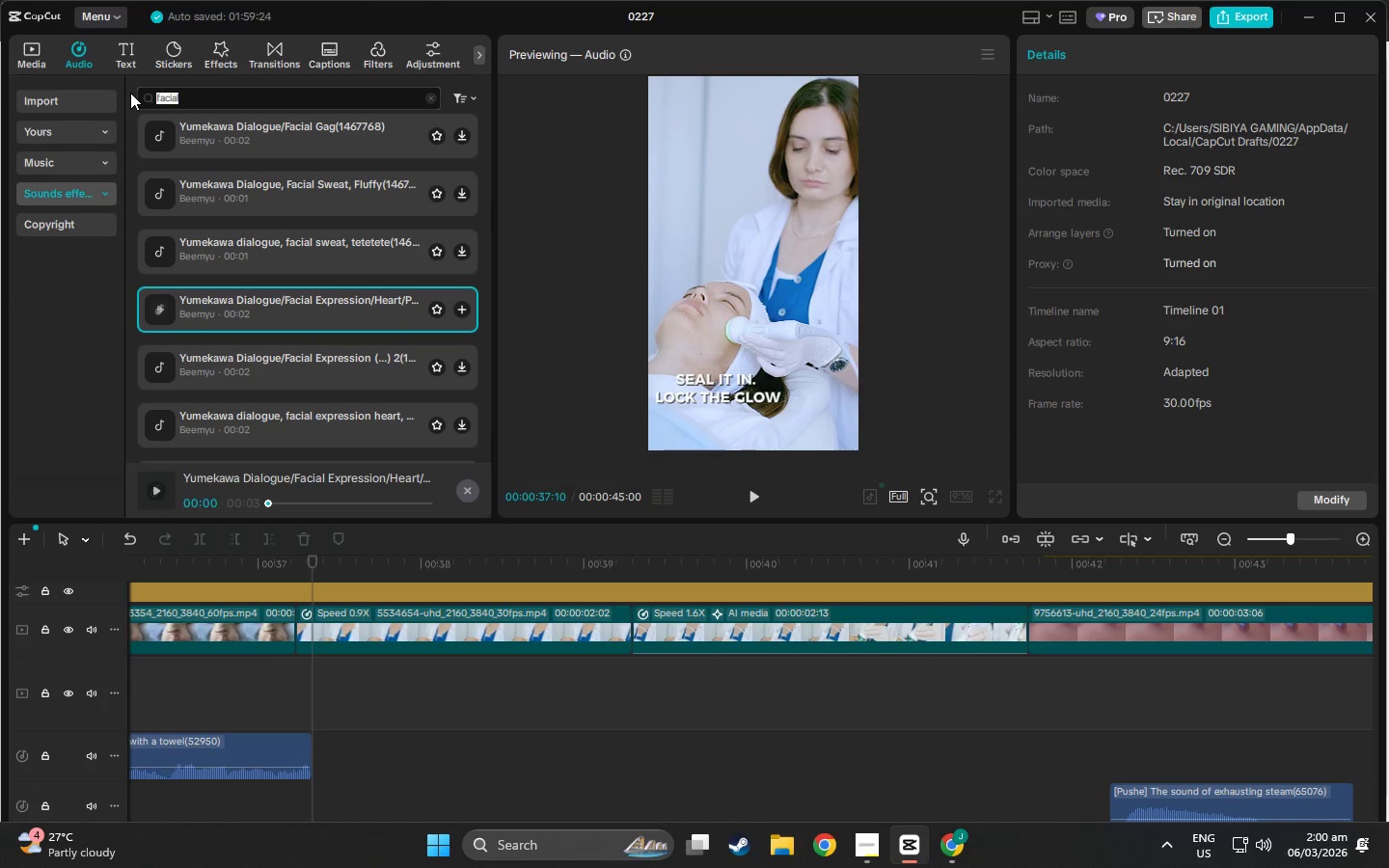 
key(Alt+S)
 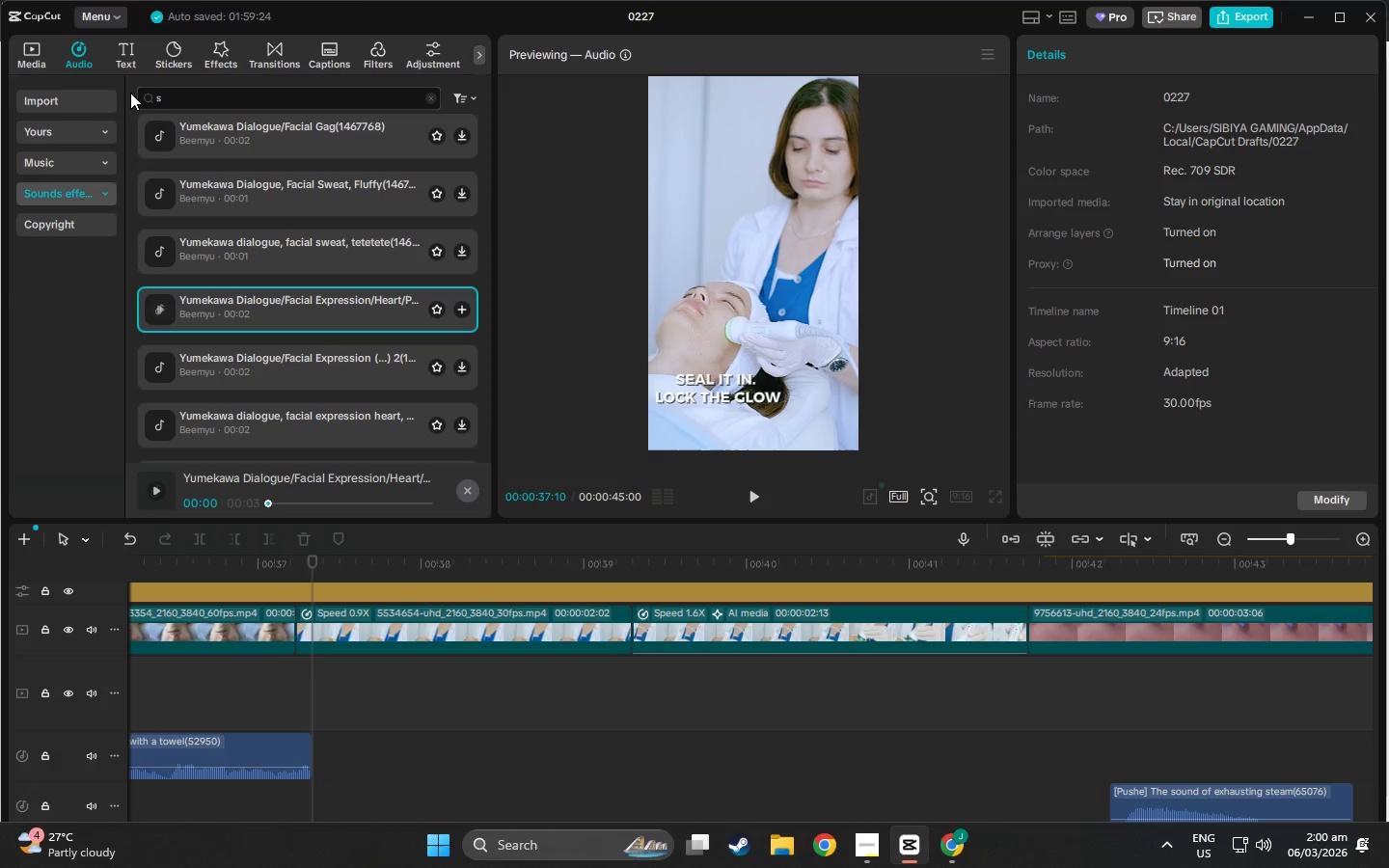 
key(Alt+M)
 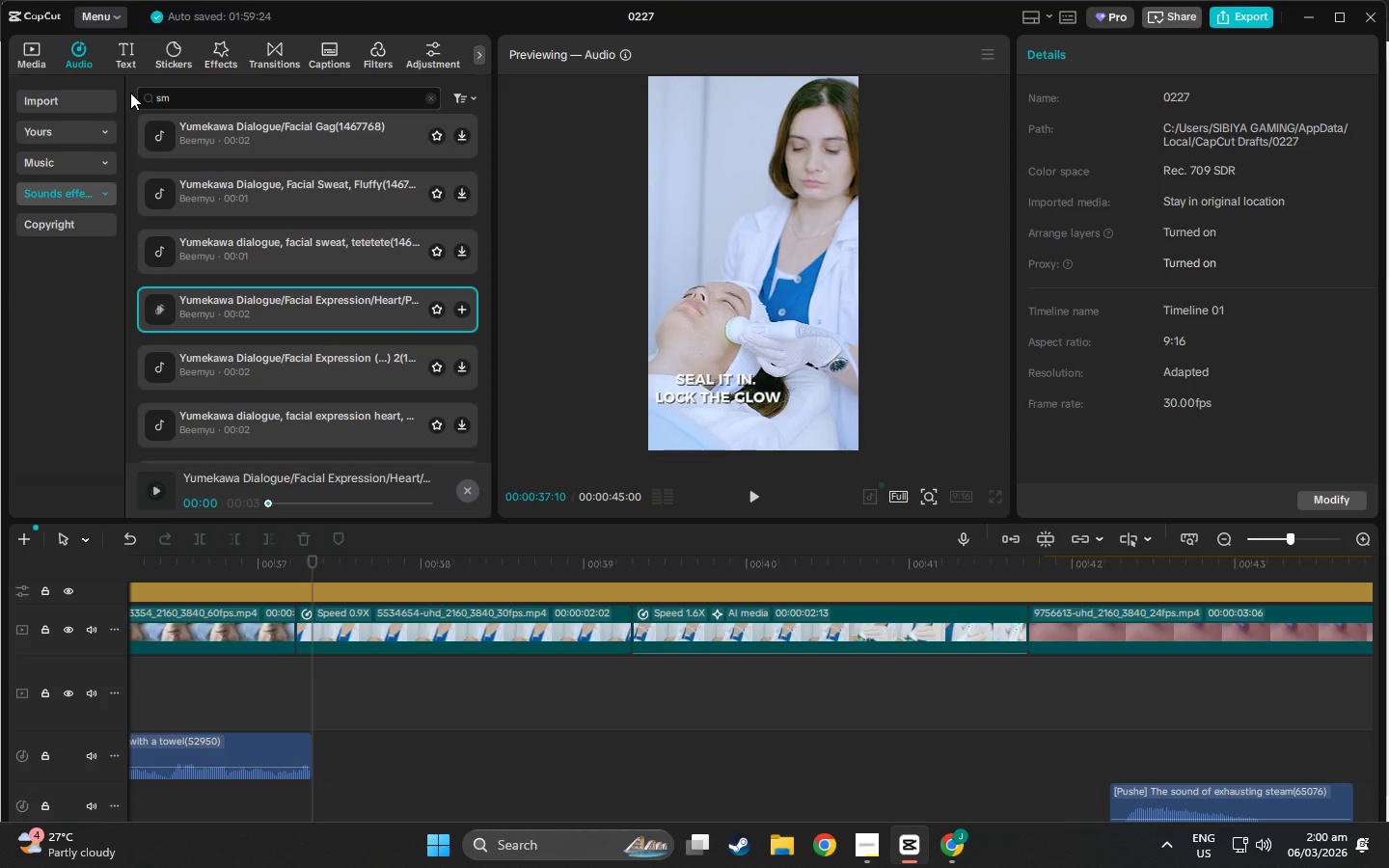 
key(Alt+Backspace)
 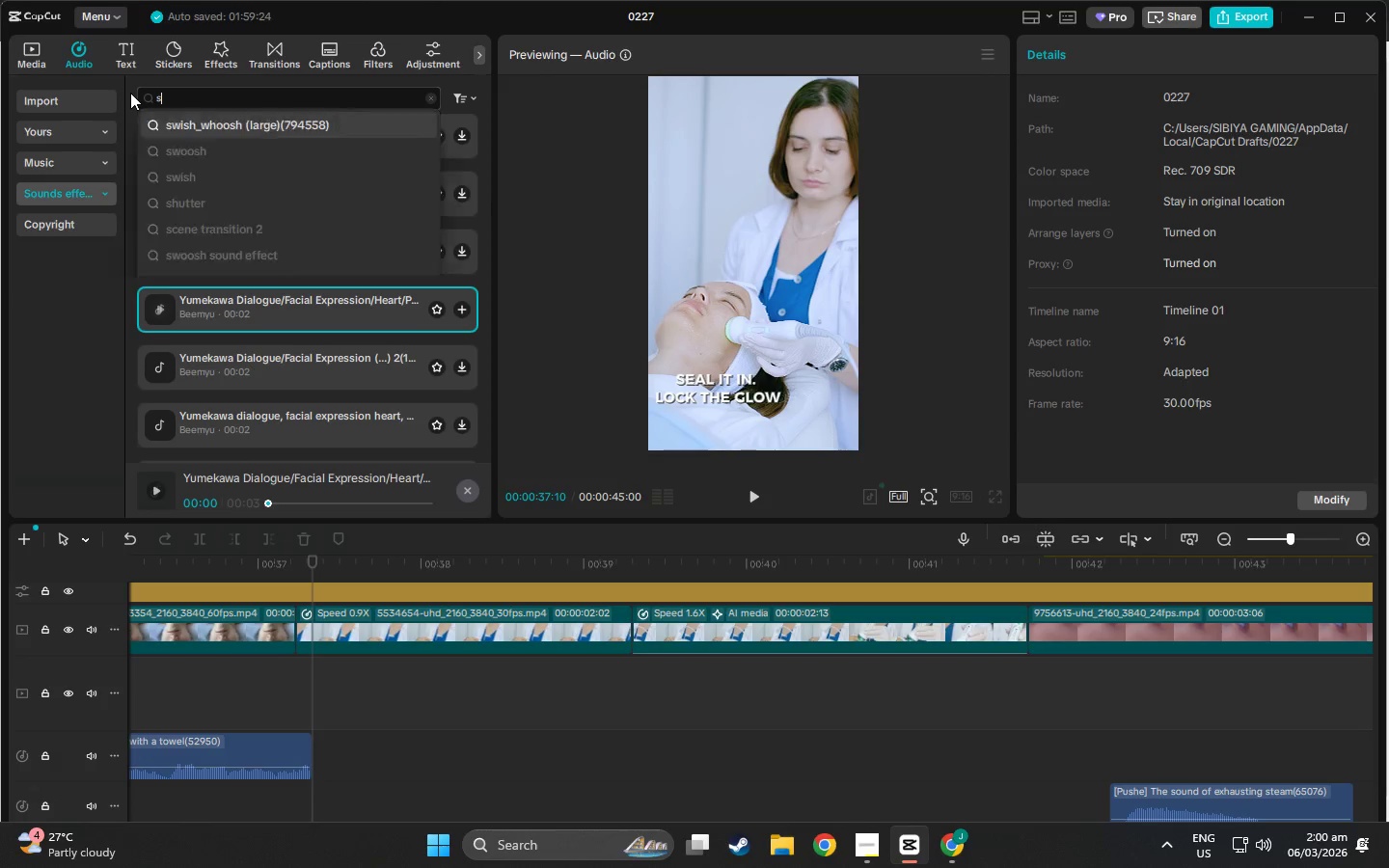 
key(Alt+Backspace)
 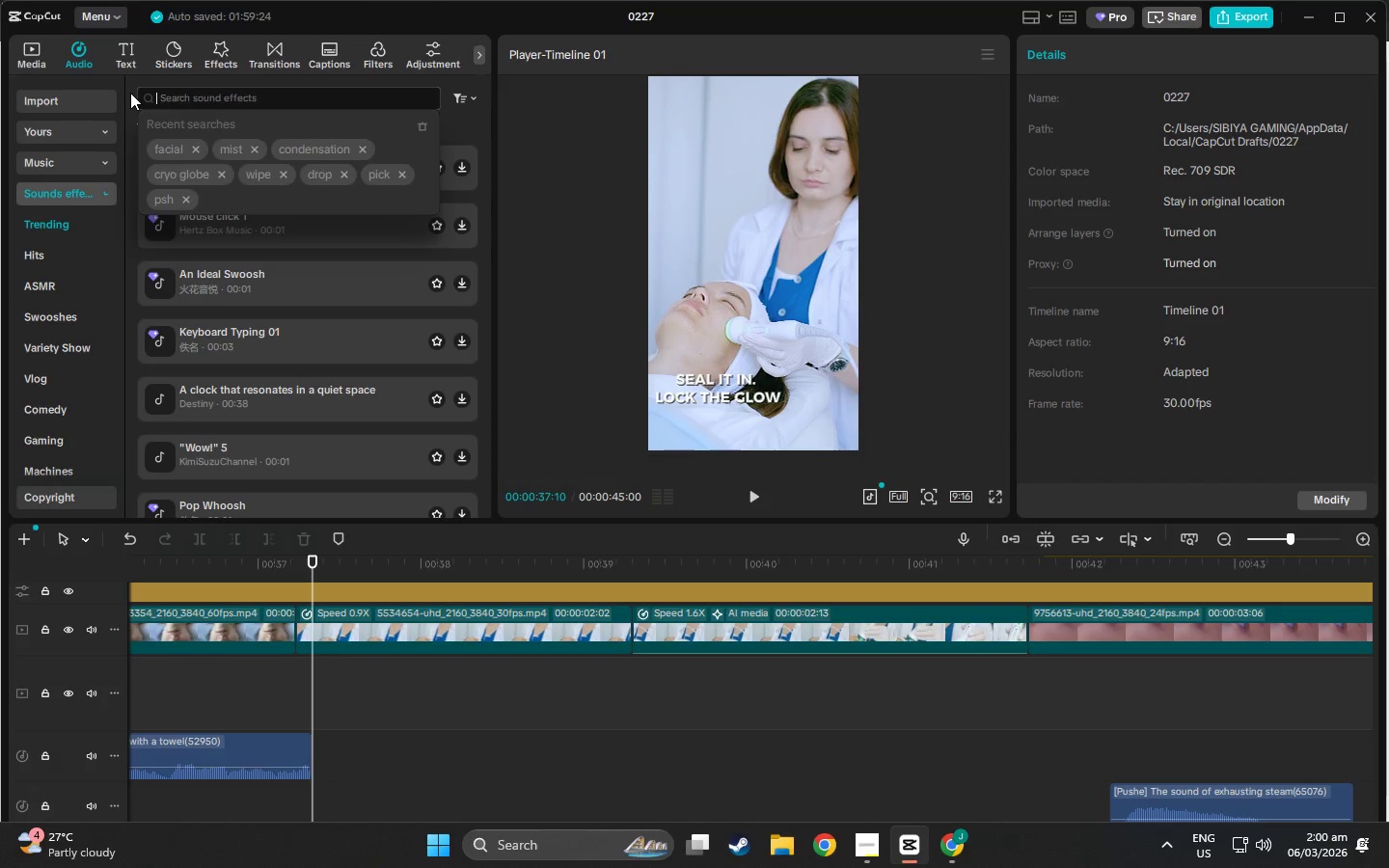 
key(Alt+G)
 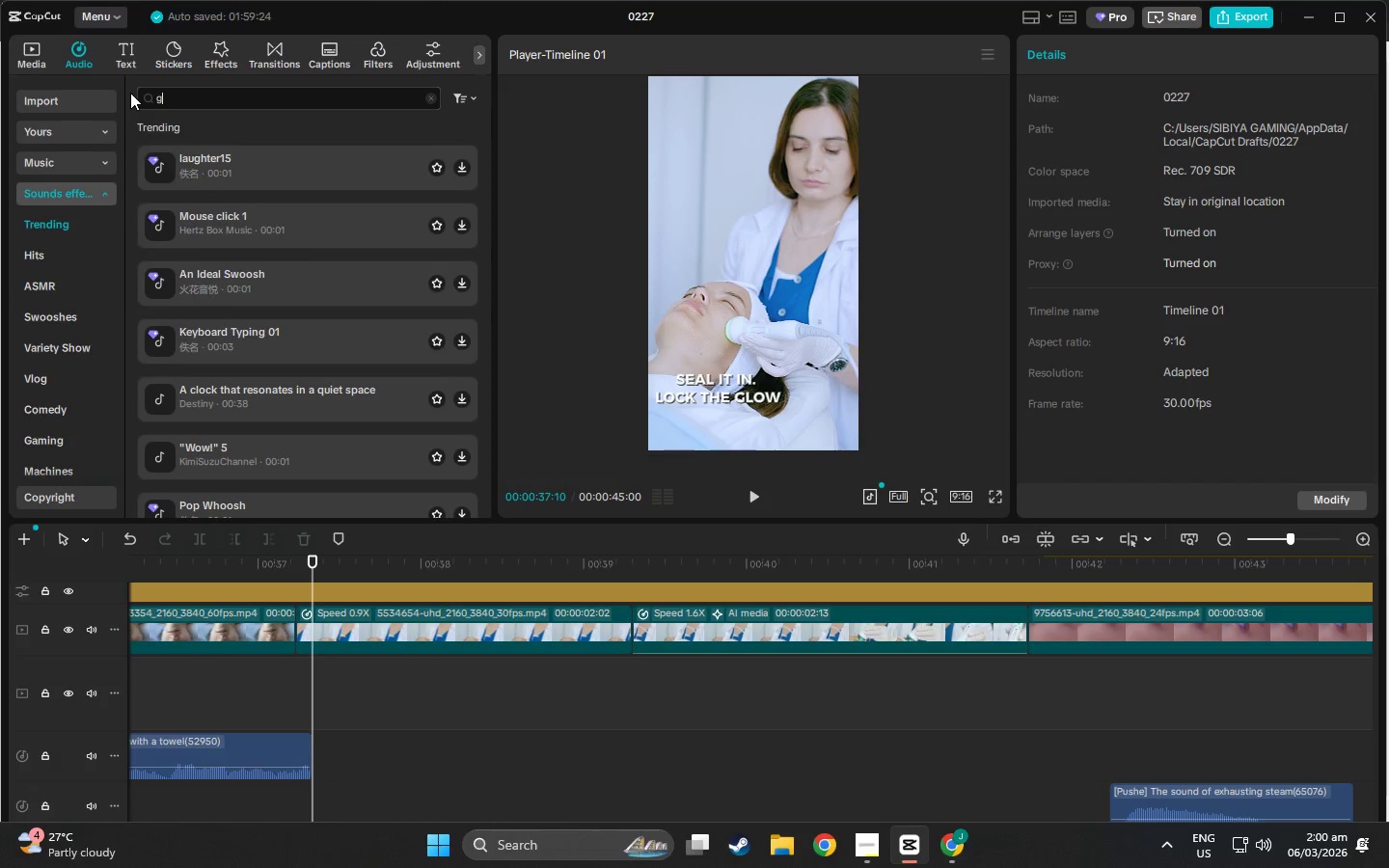 
key(Alt+A)
 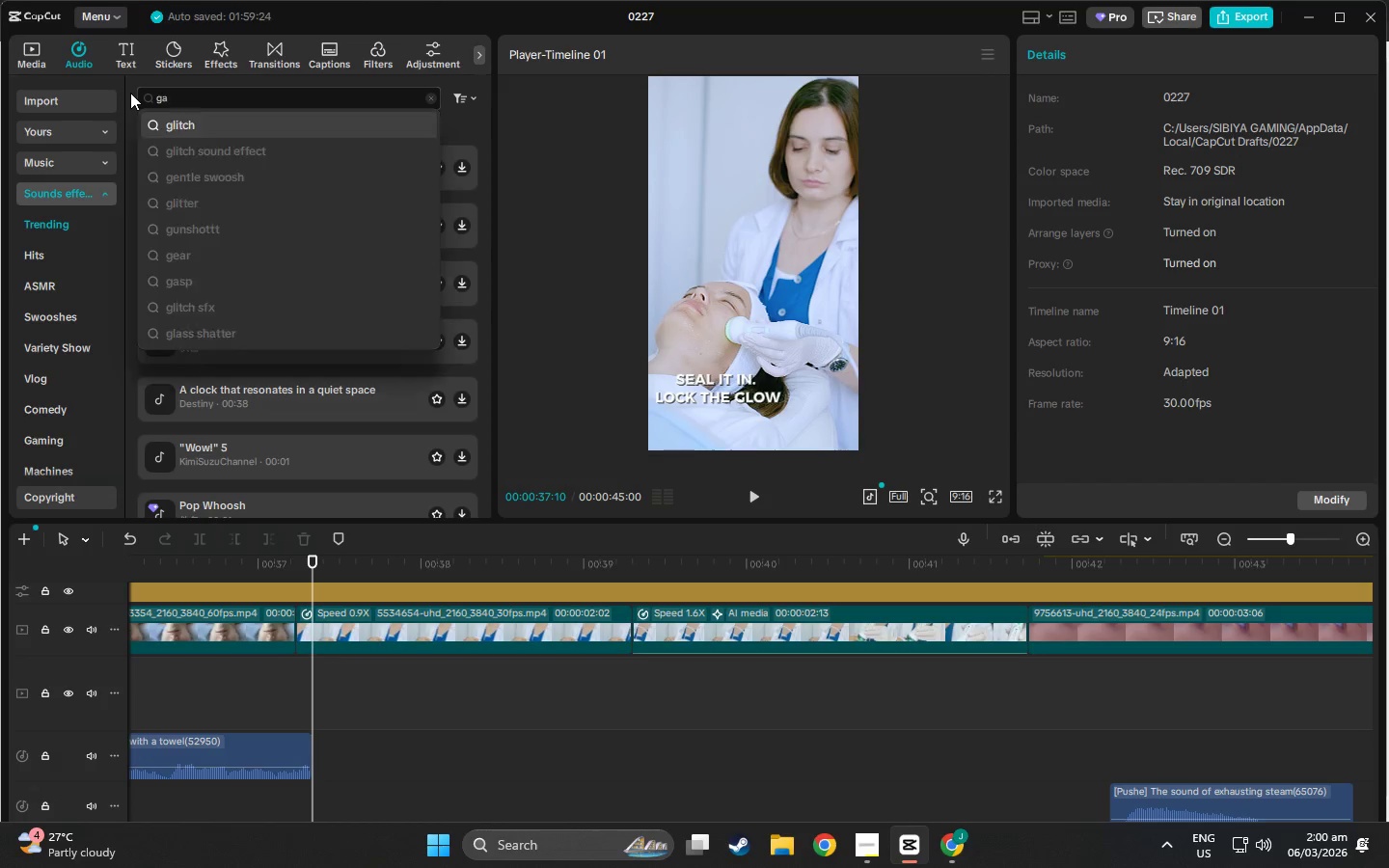 
key(Alt+S)
 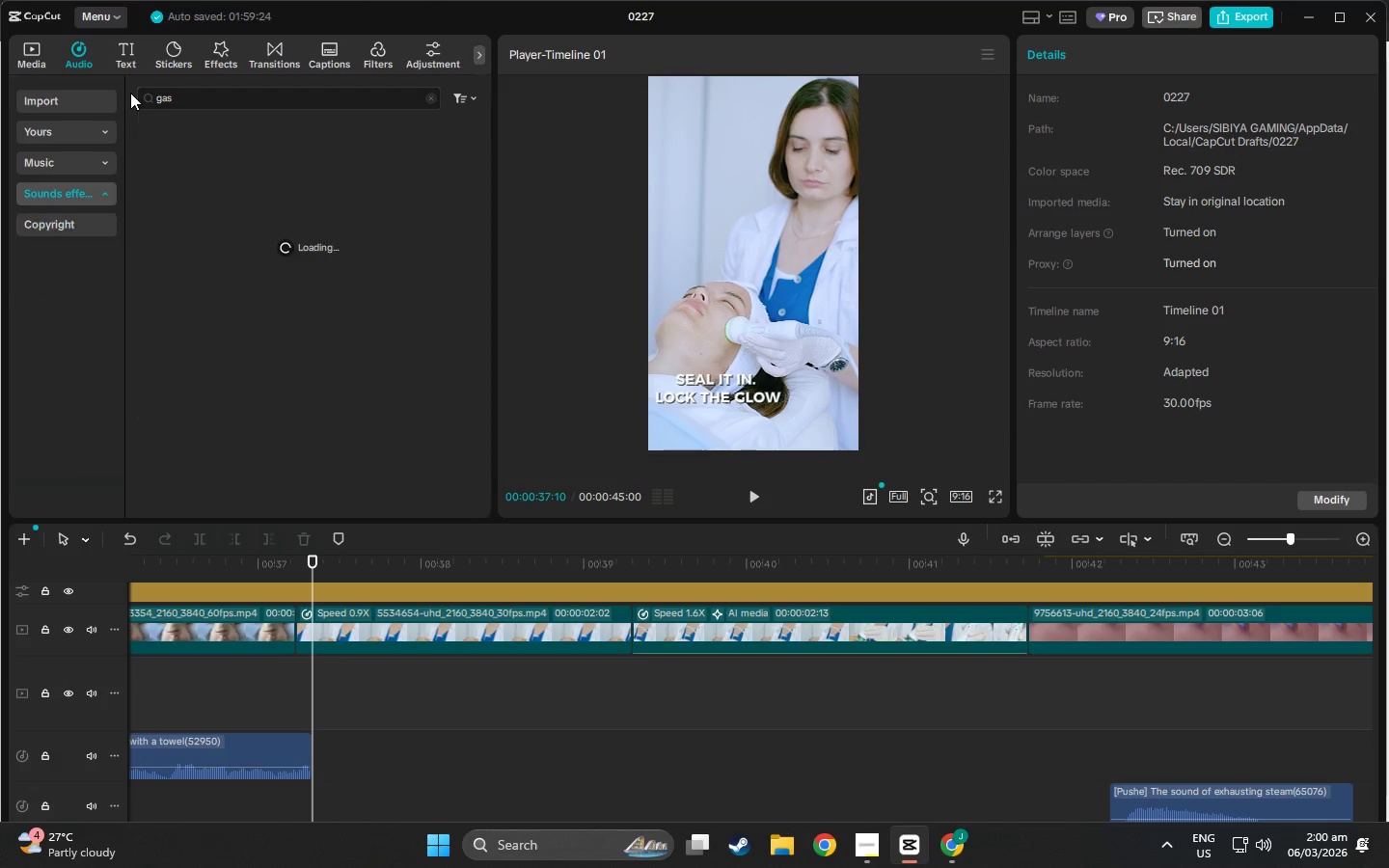 
key(Alt+Enter)
 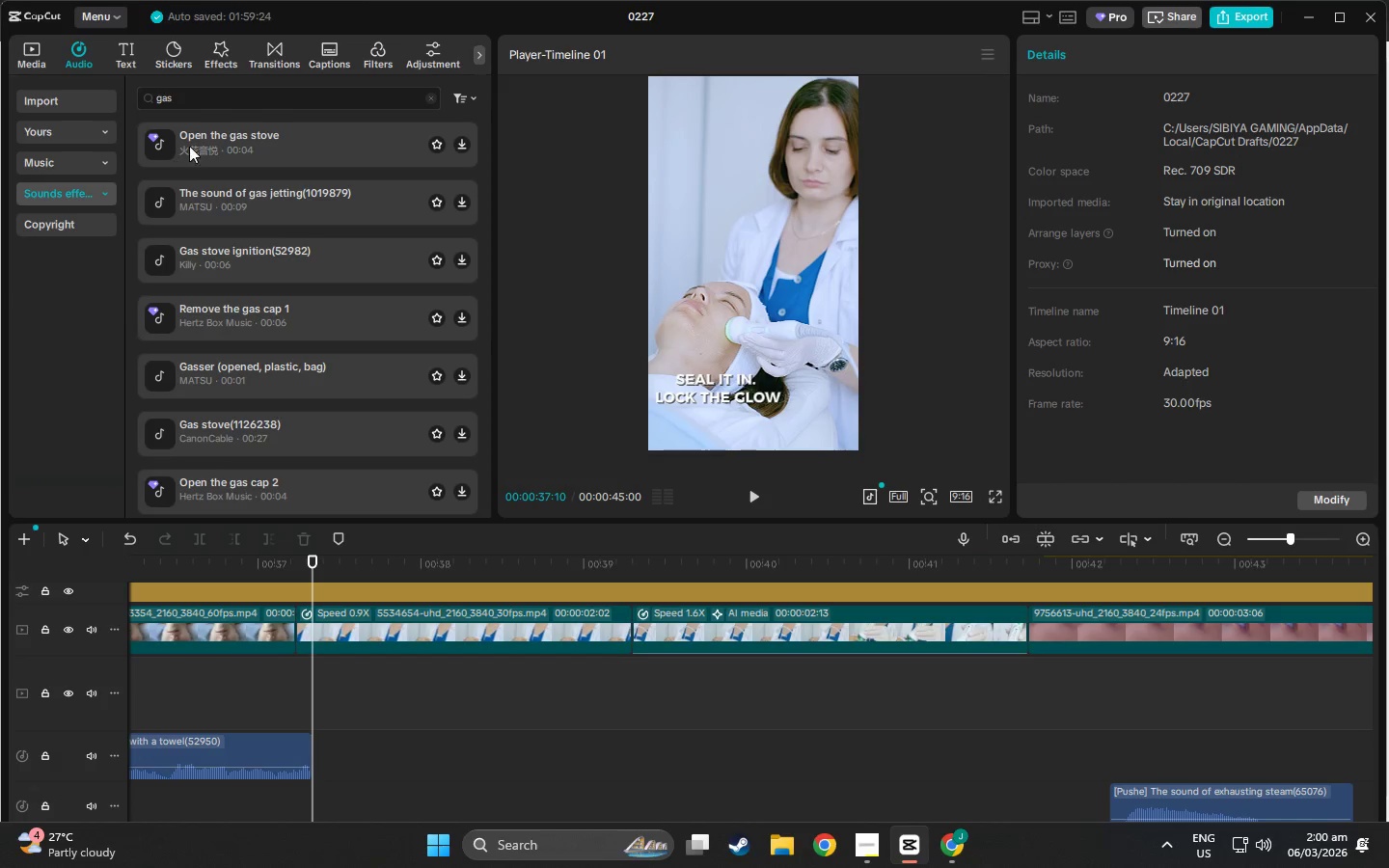 
left_click([246, 191])
 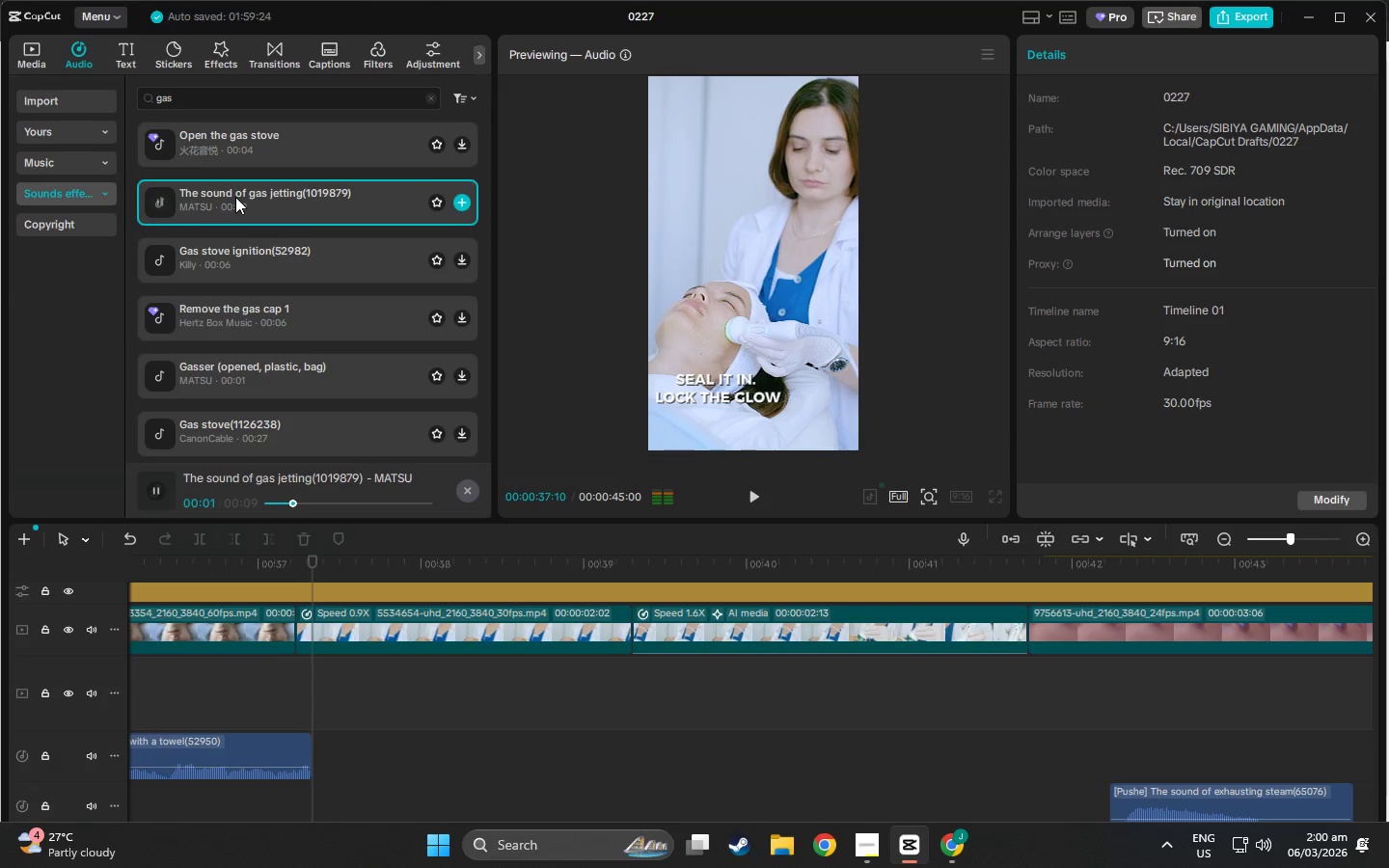 
left_click_drag(start_coordinate=[233, 196], to_coordinate=[255, 214])
 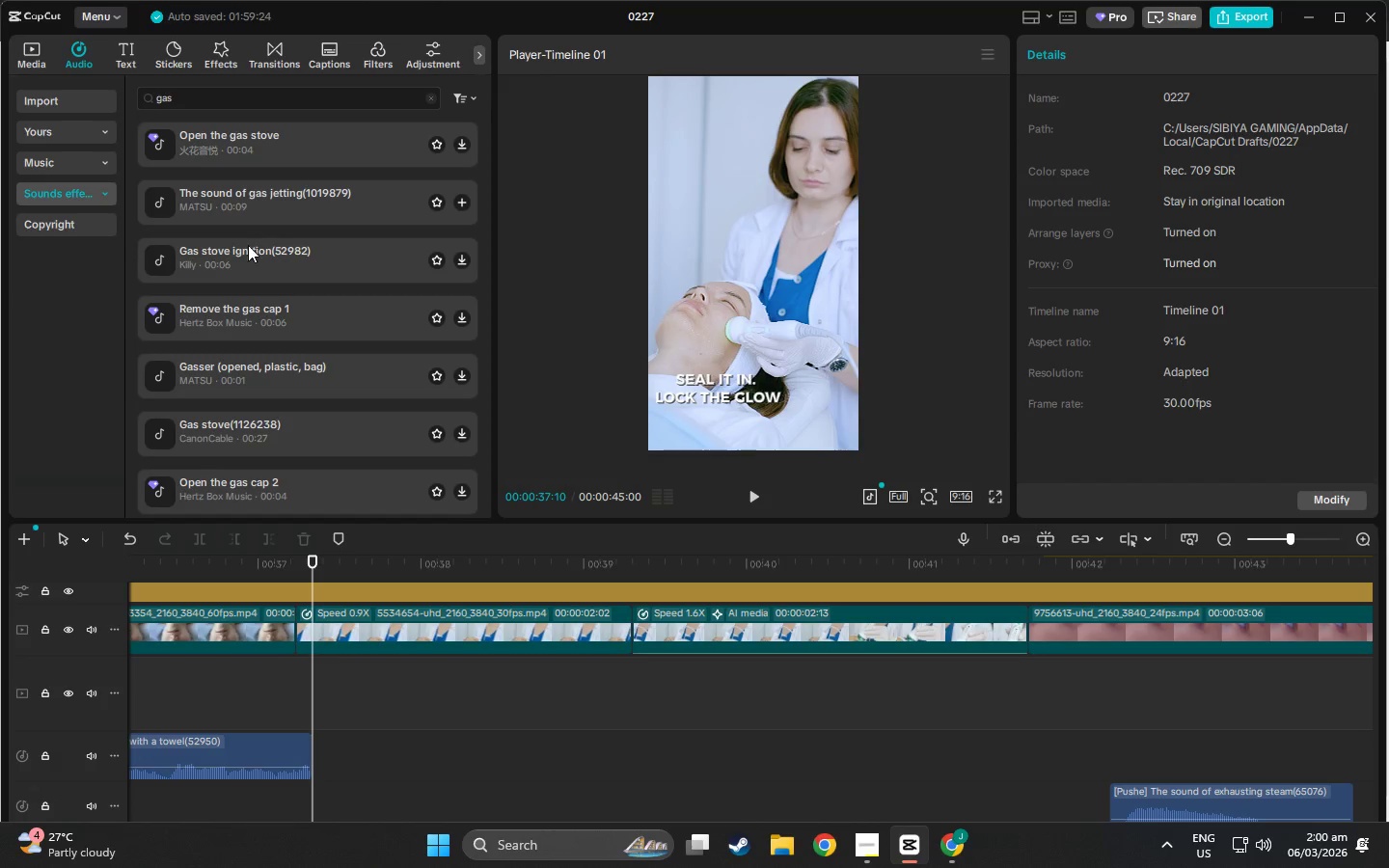 
left_click([248, 247])
 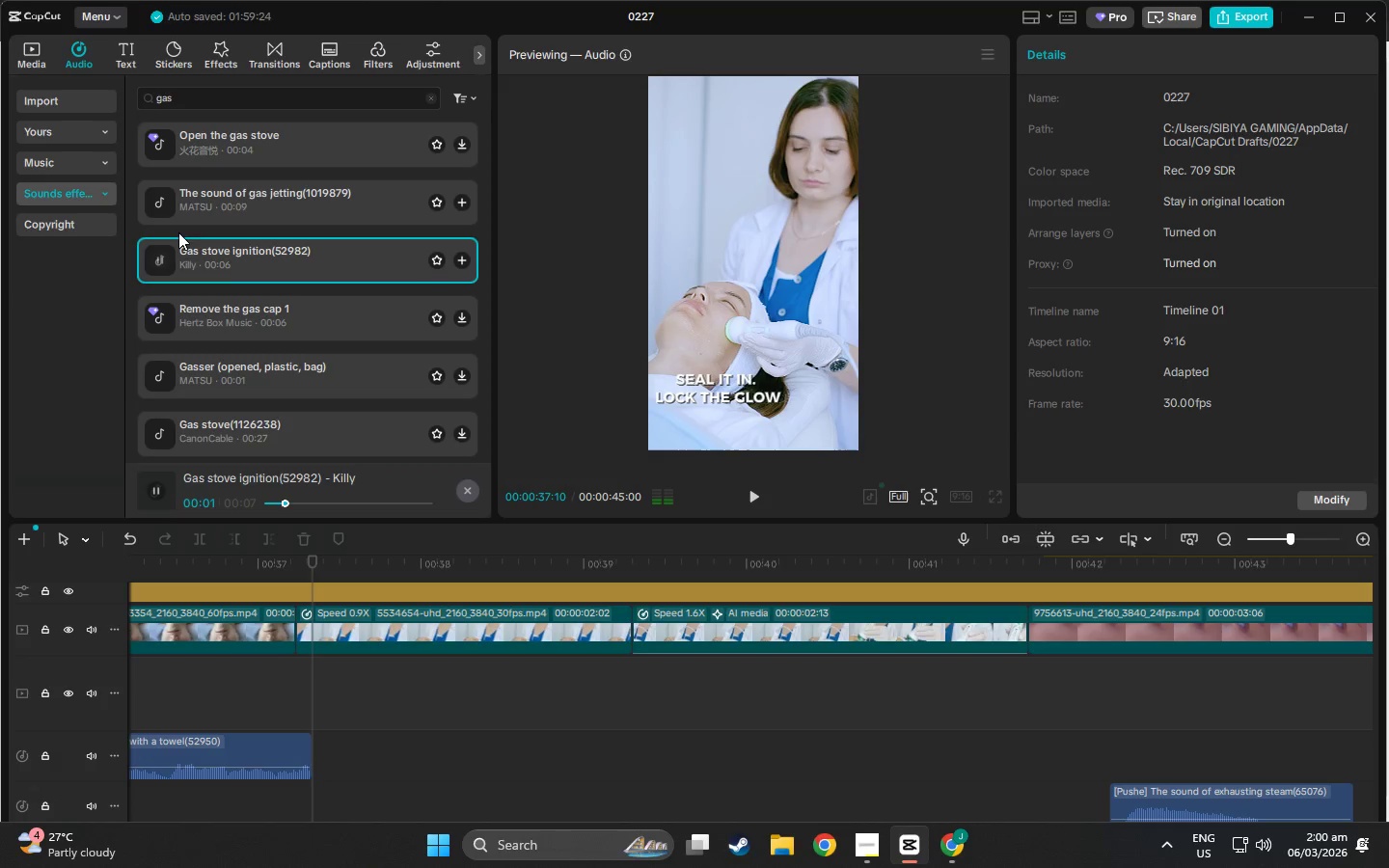 
left_click([219, 208])
 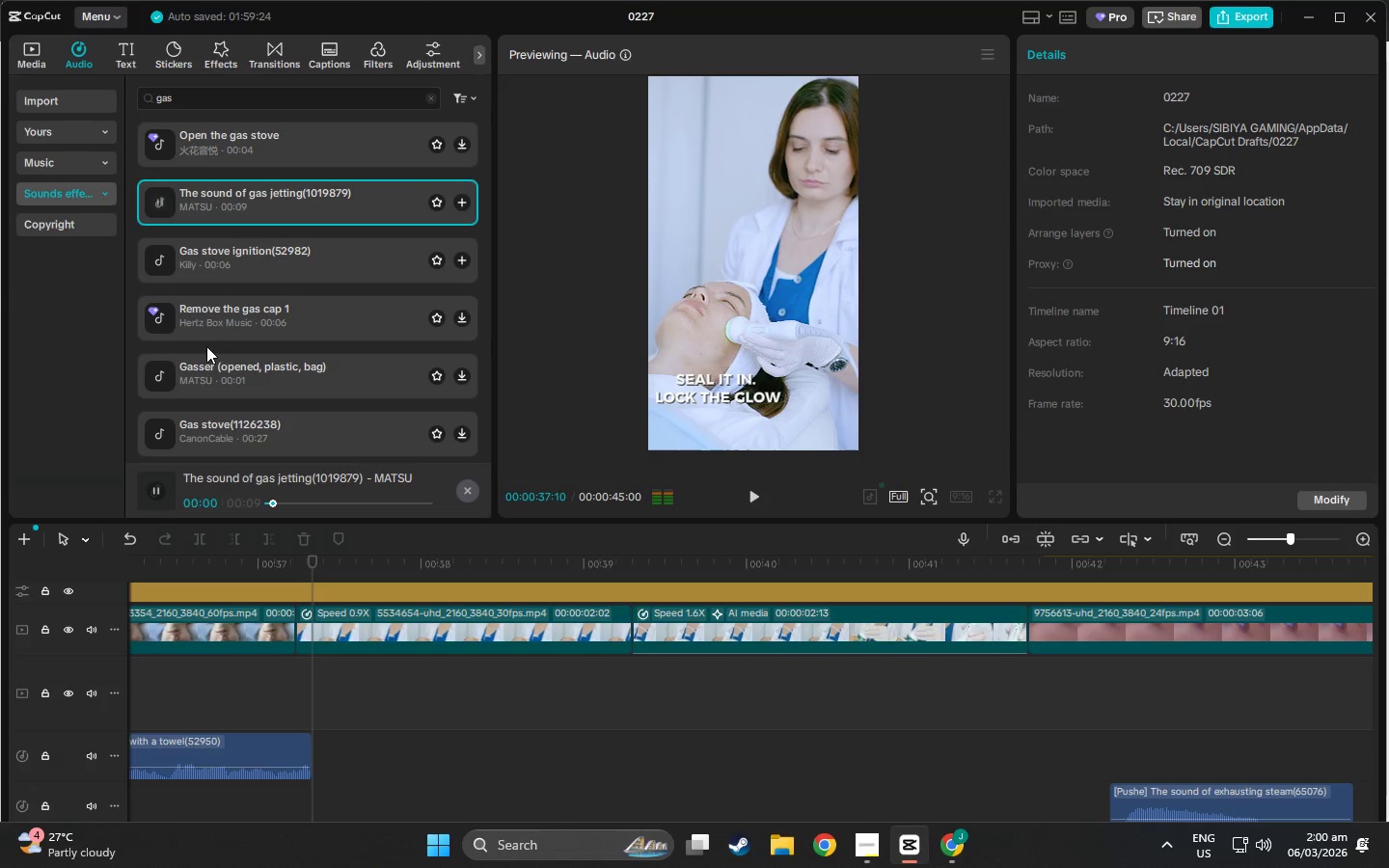 
left_click([210, 397])
 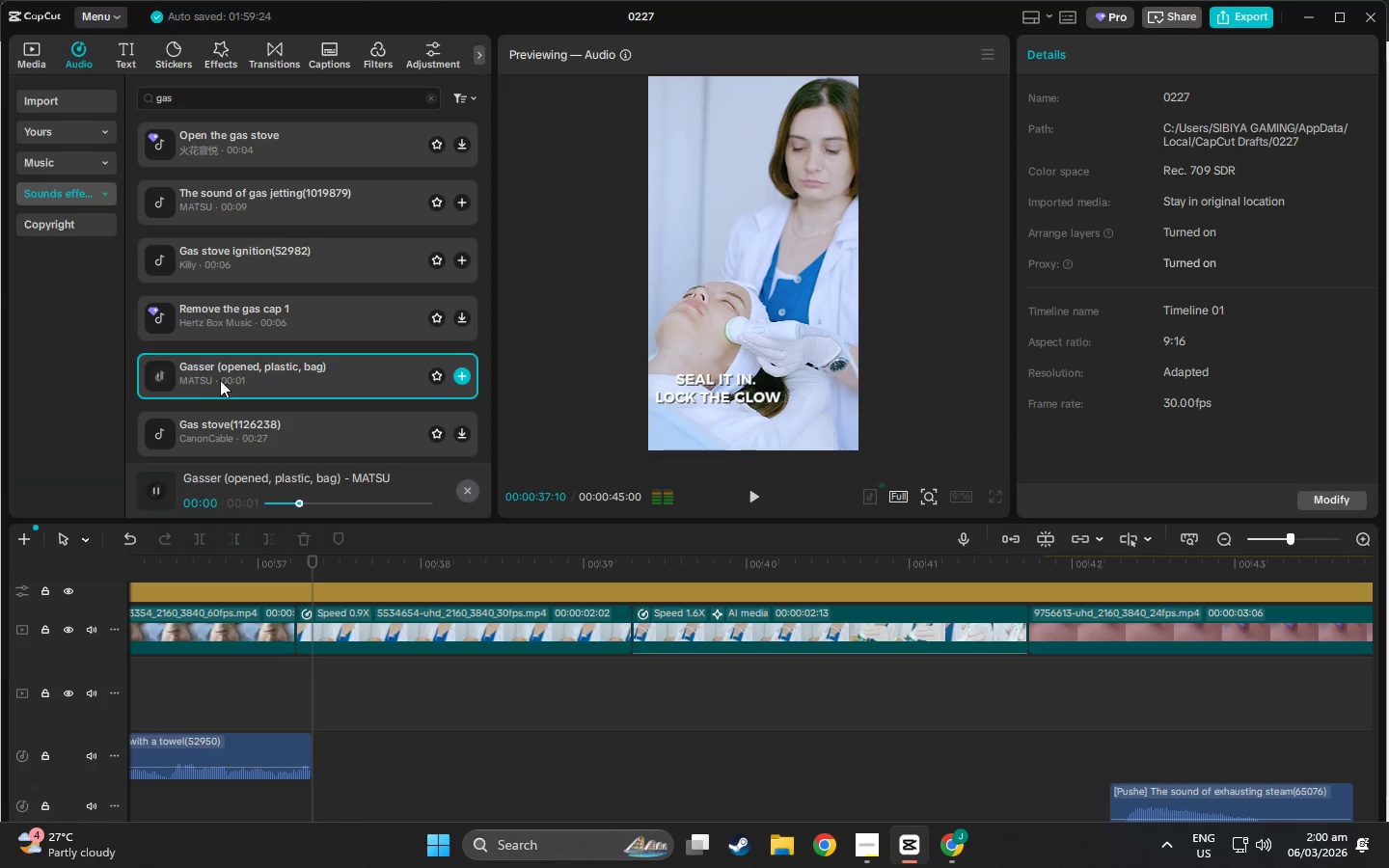 
scroll: coordinate [232, 366], scroll_direction: down, amount: 1.0
 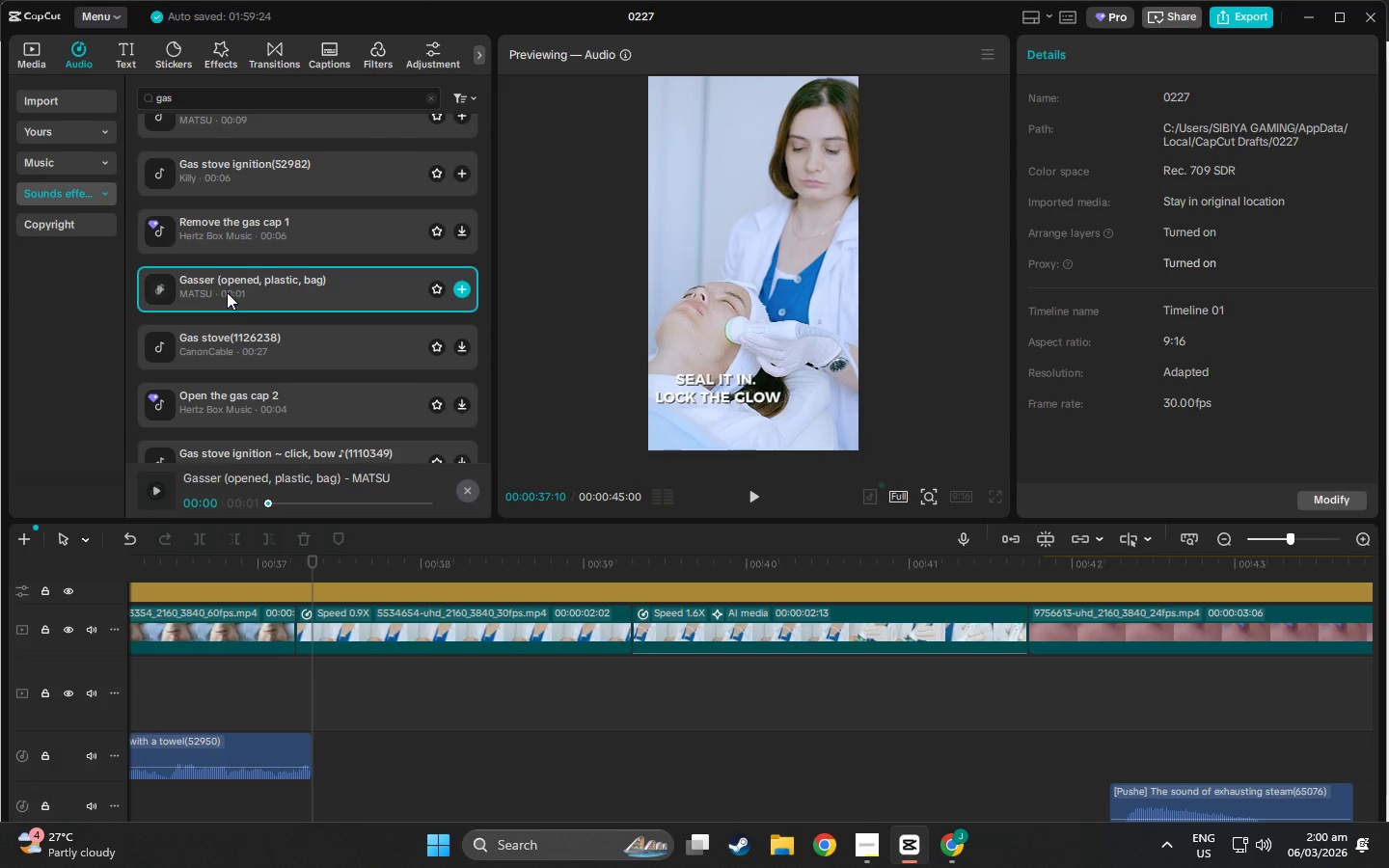 
left_click([224, 287])
 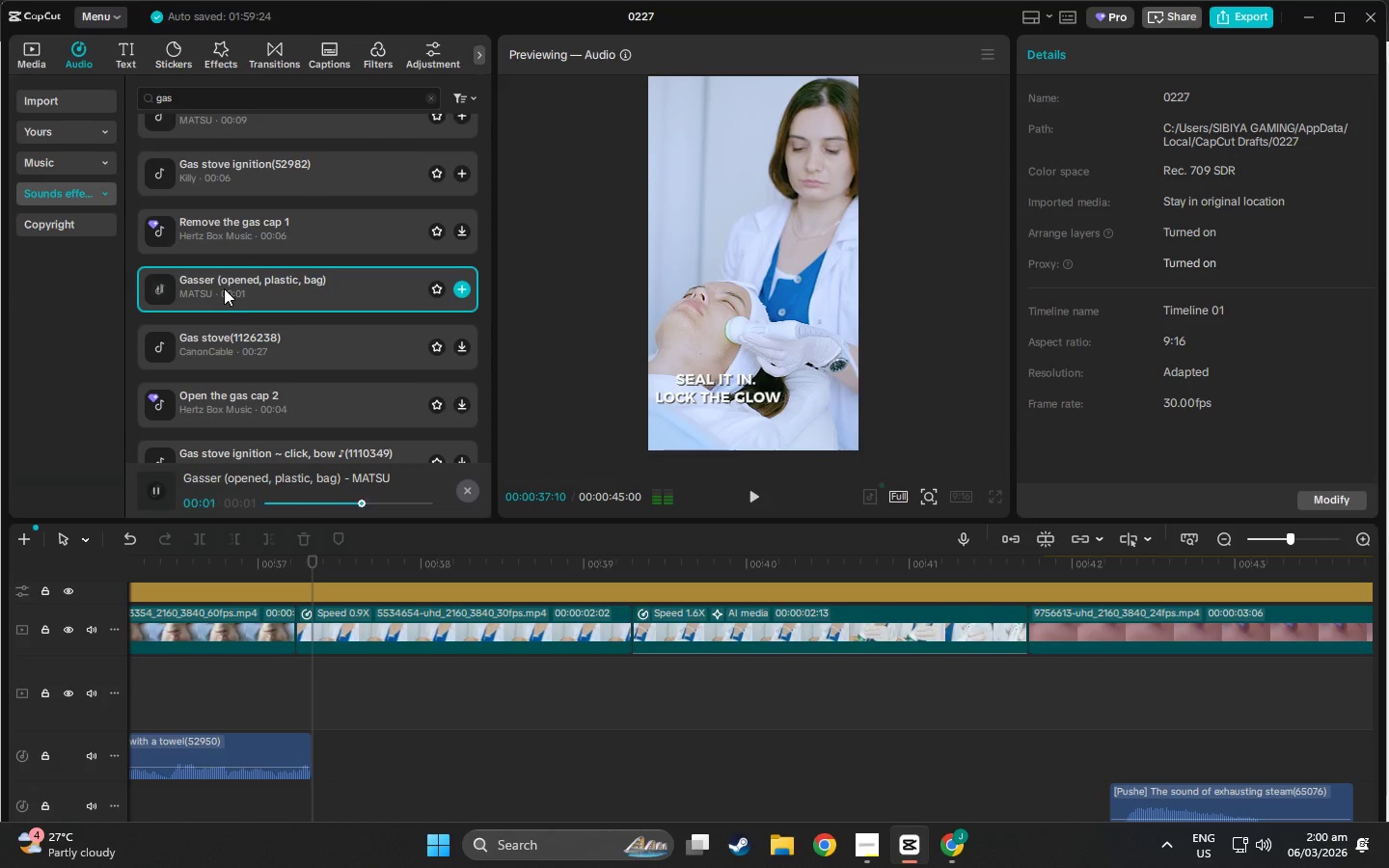 
left_click([229, 338])
 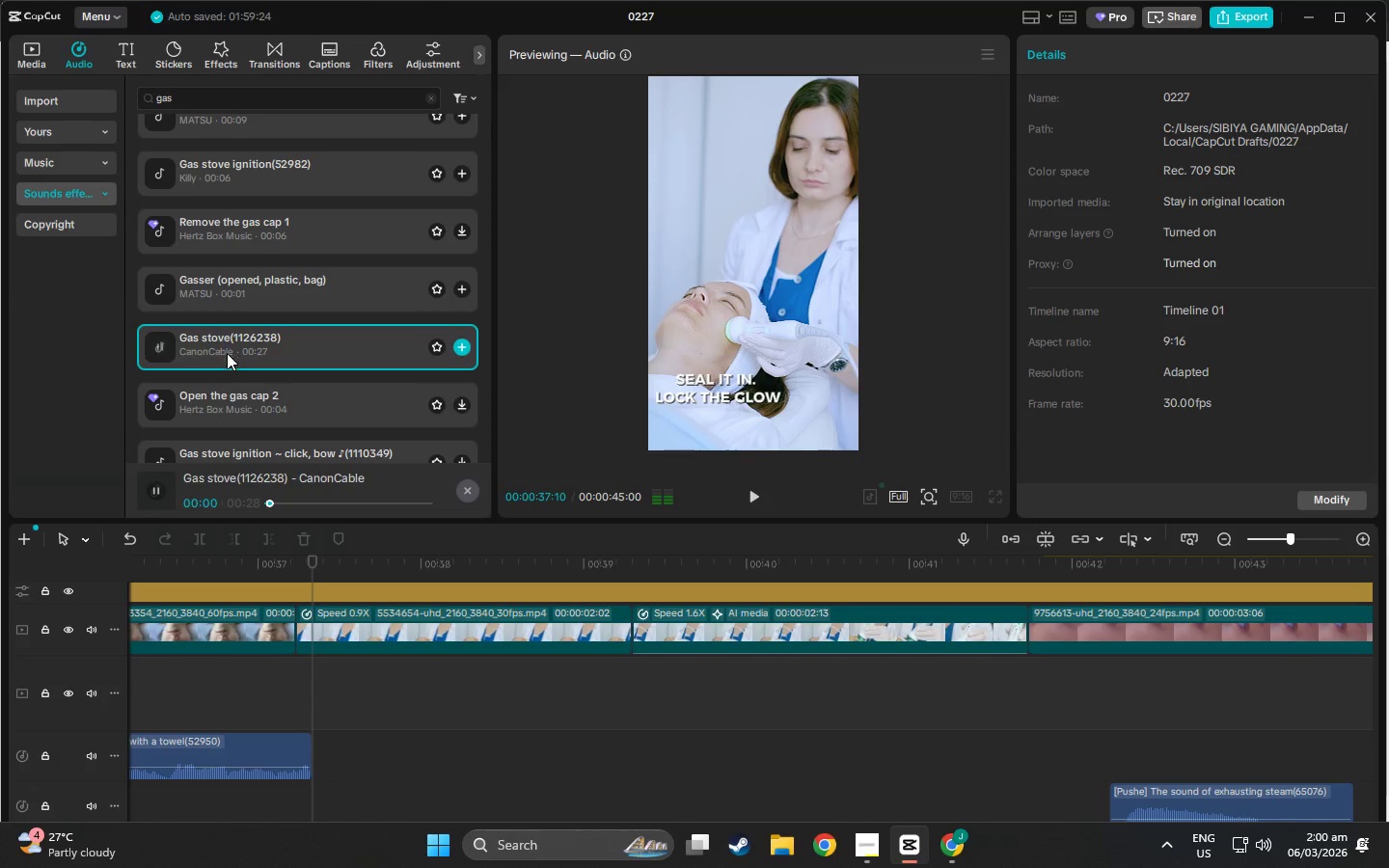 
scroll: coordinate [227, 357], scroll_direction: down, amount: 1.0
 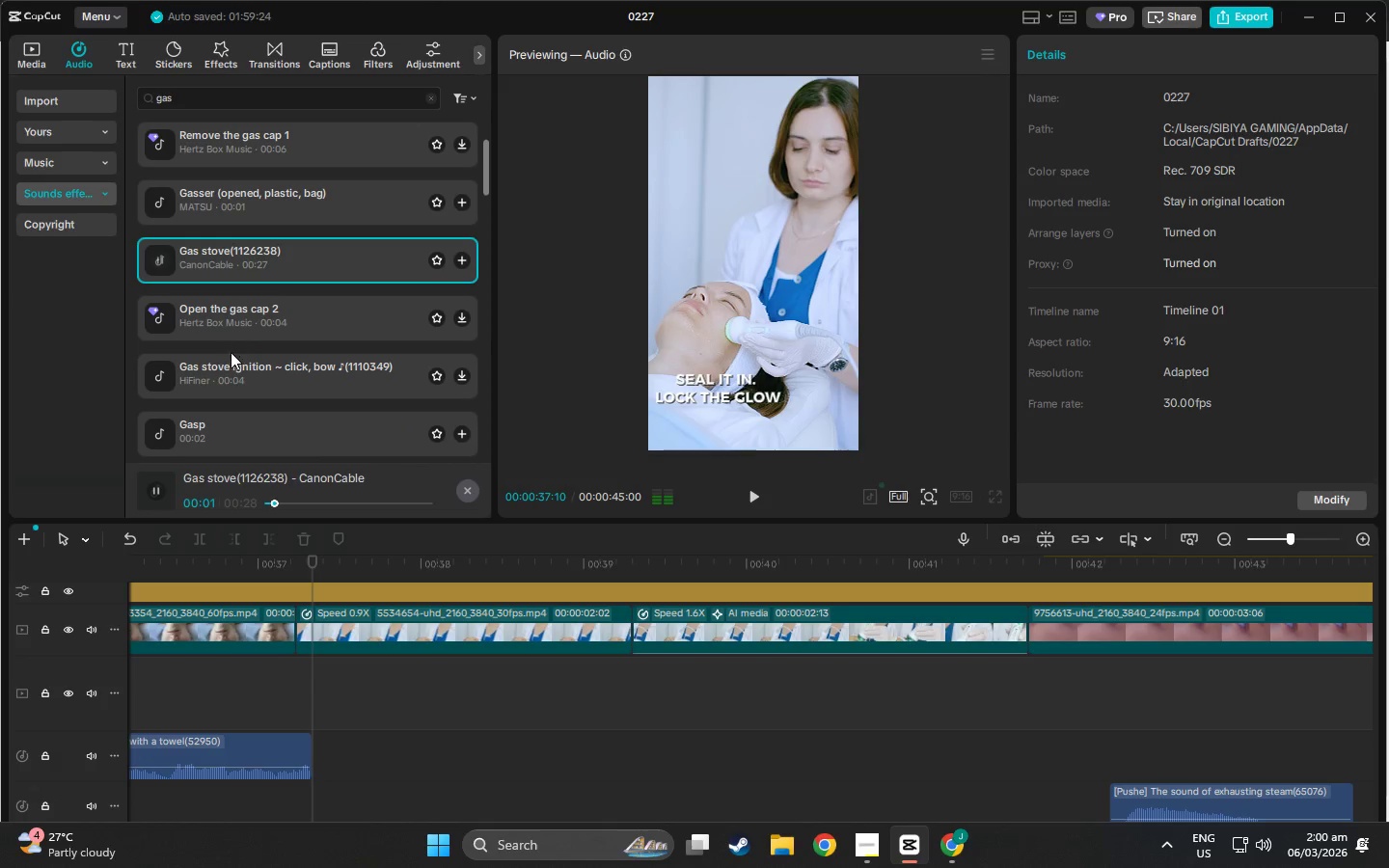 
left_click([232, 372])
 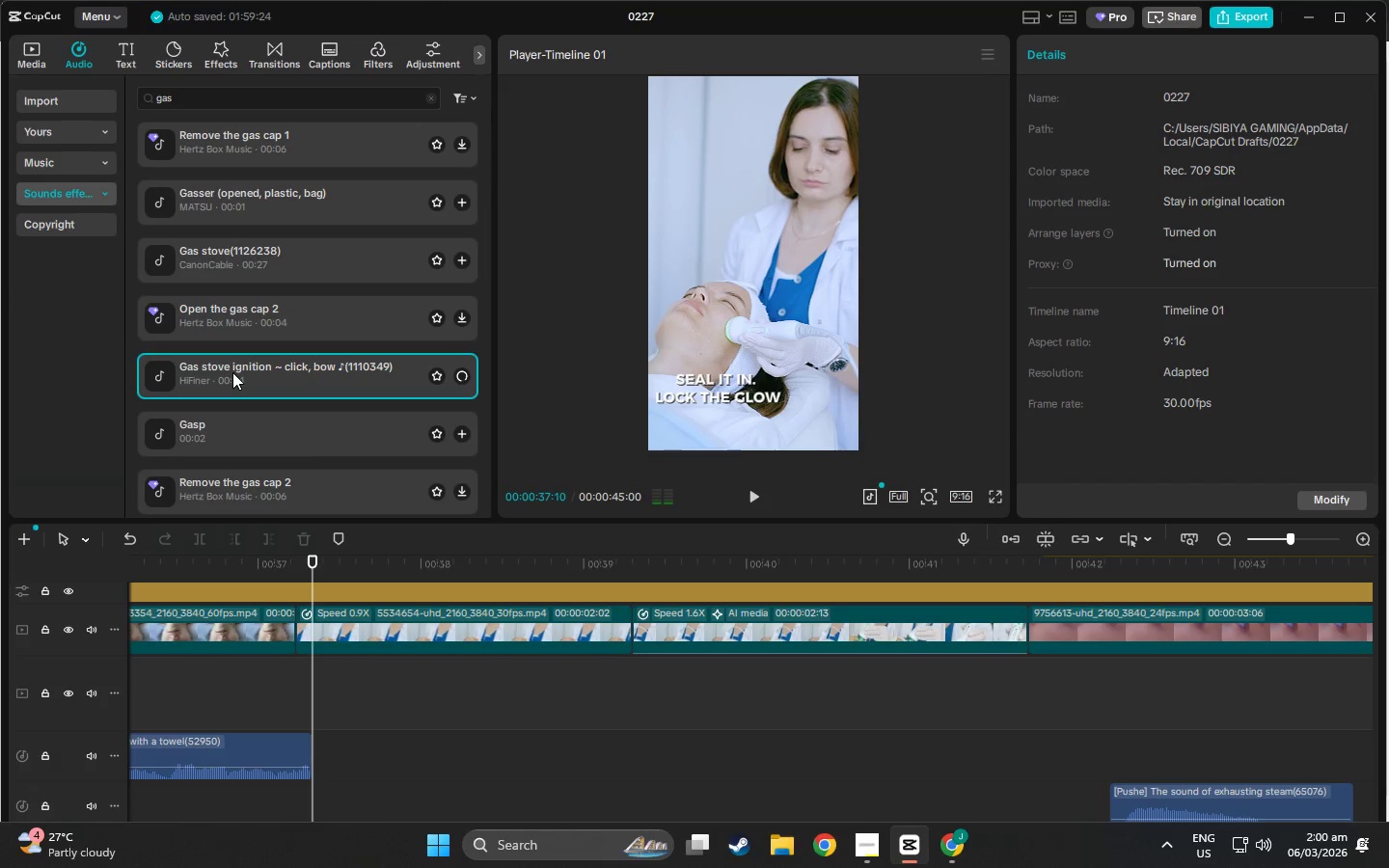 
scroll: coordinate [232, 372], scroll_direction: down, amount: 2.0
 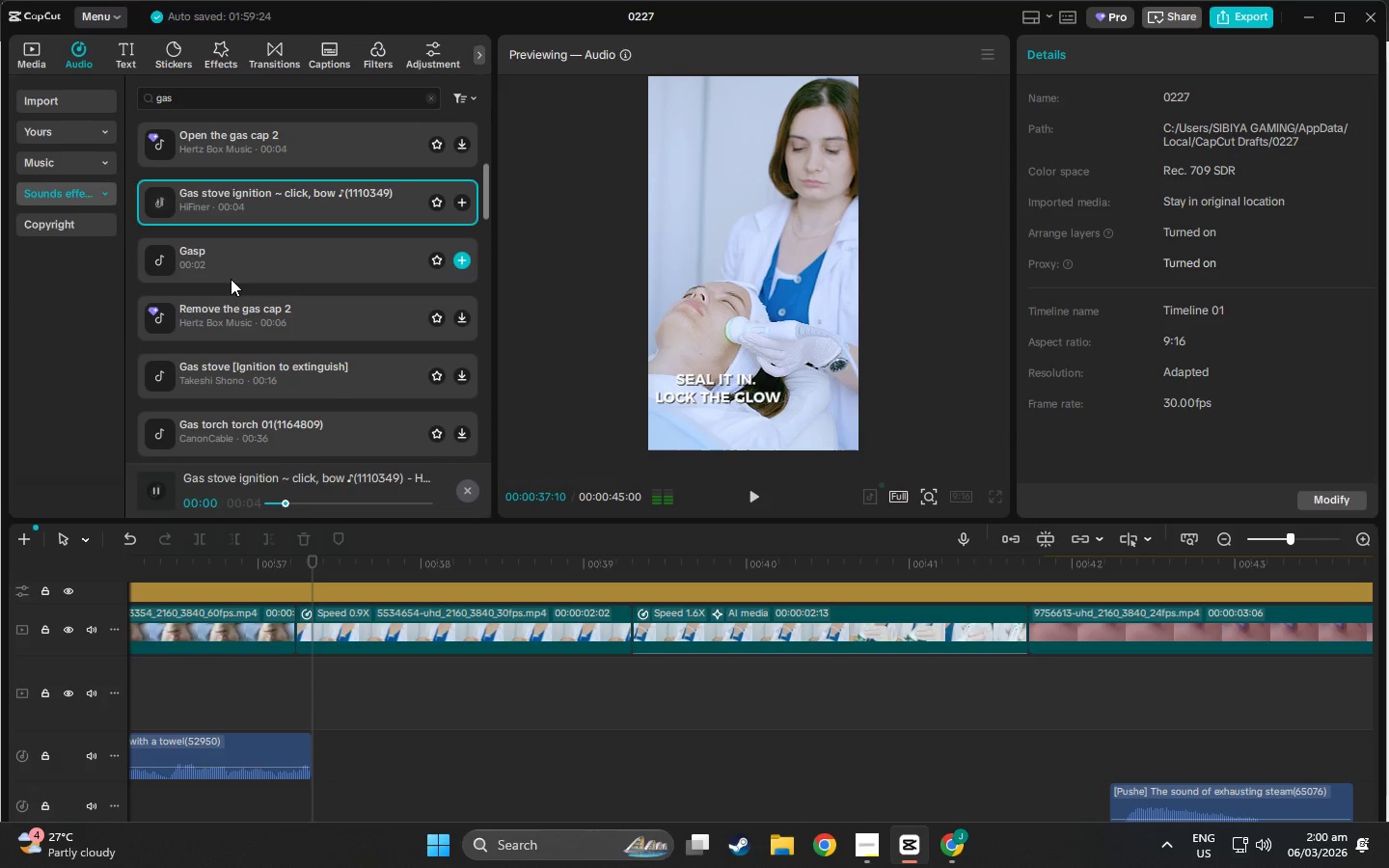 
left_click([231, 276])
 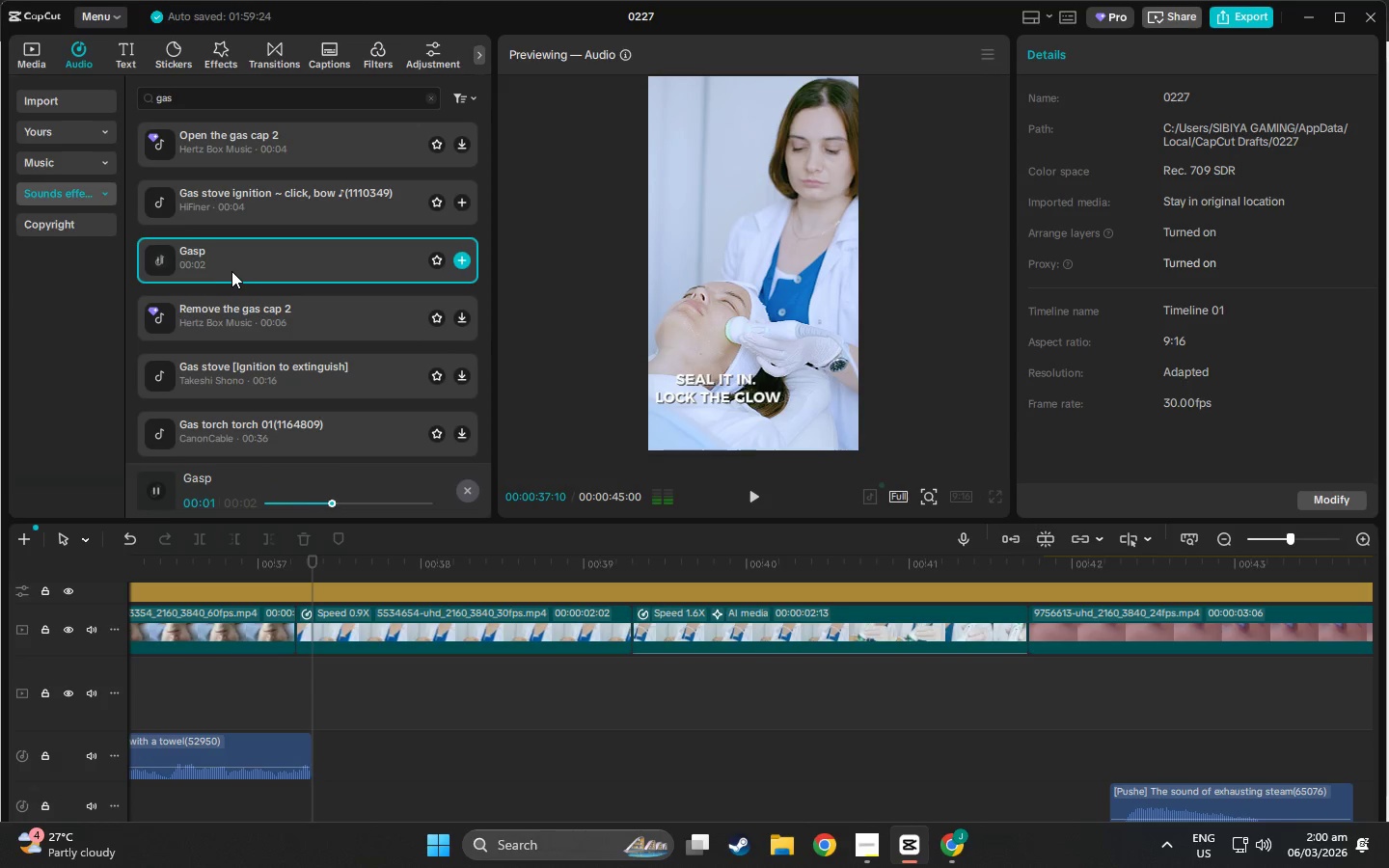 
scroll: coordinate [244, 300], scroll_direction: down, amount: 1.0
 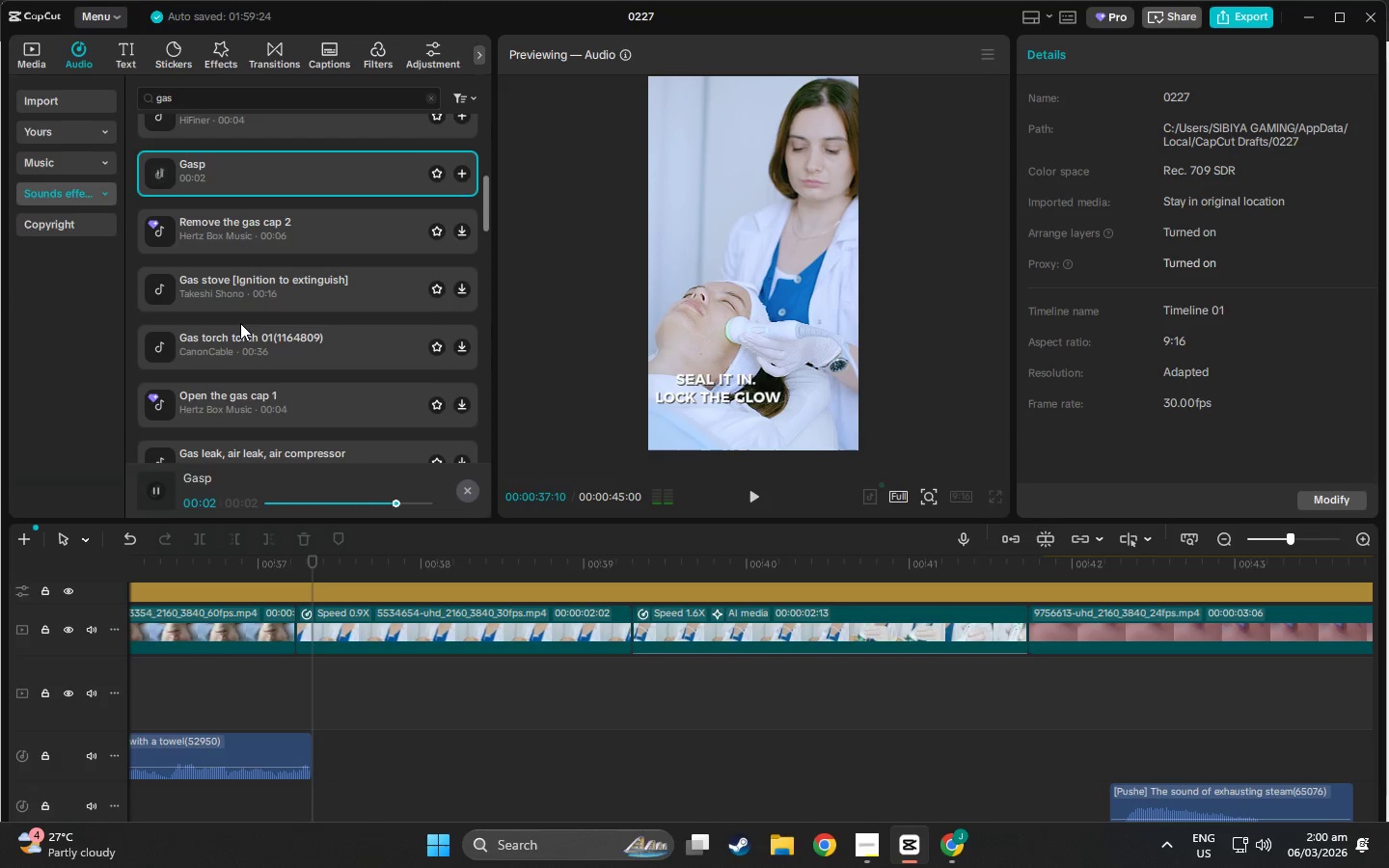 
left_click([240, 323])
 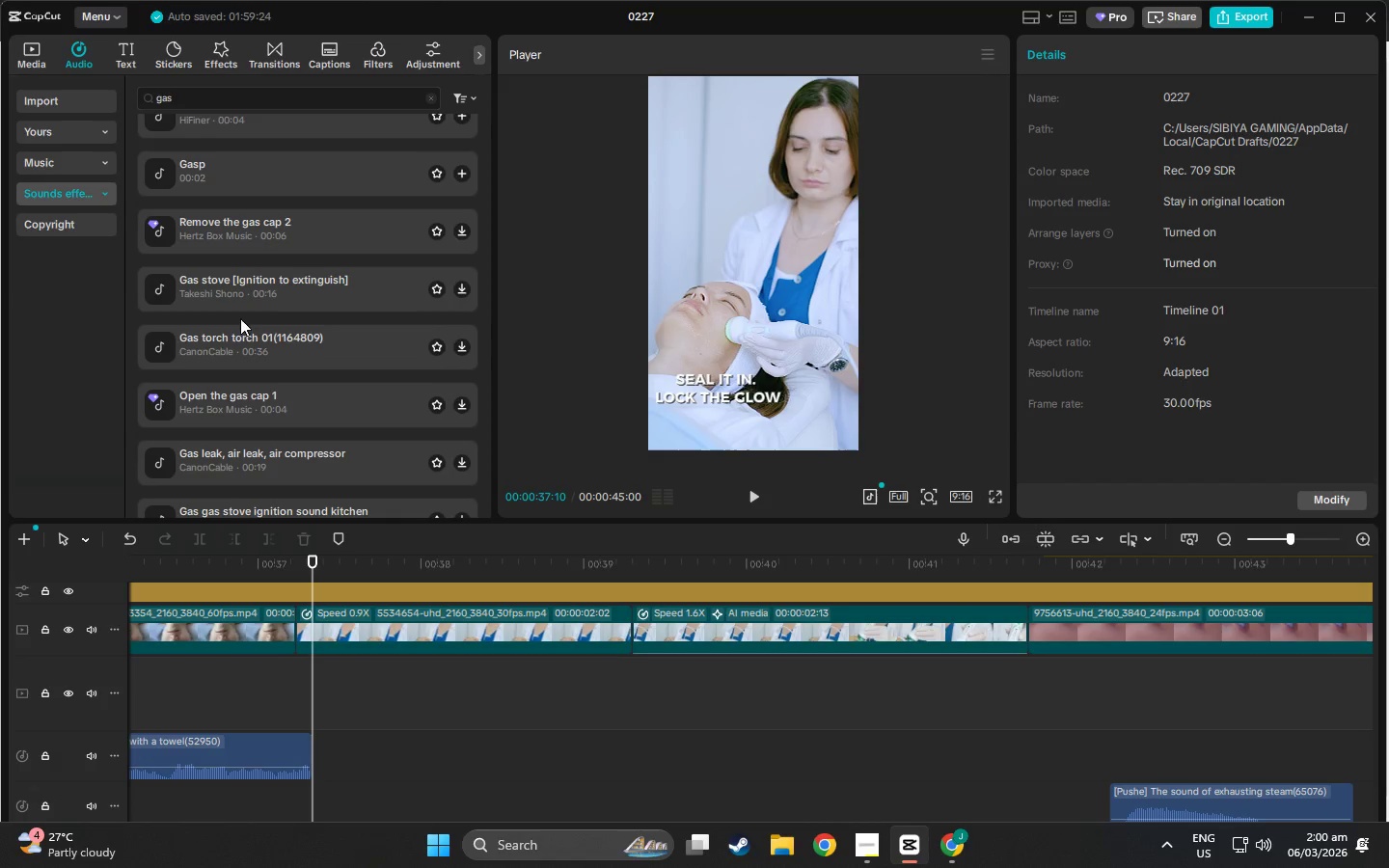 
left_click([239, 294])
 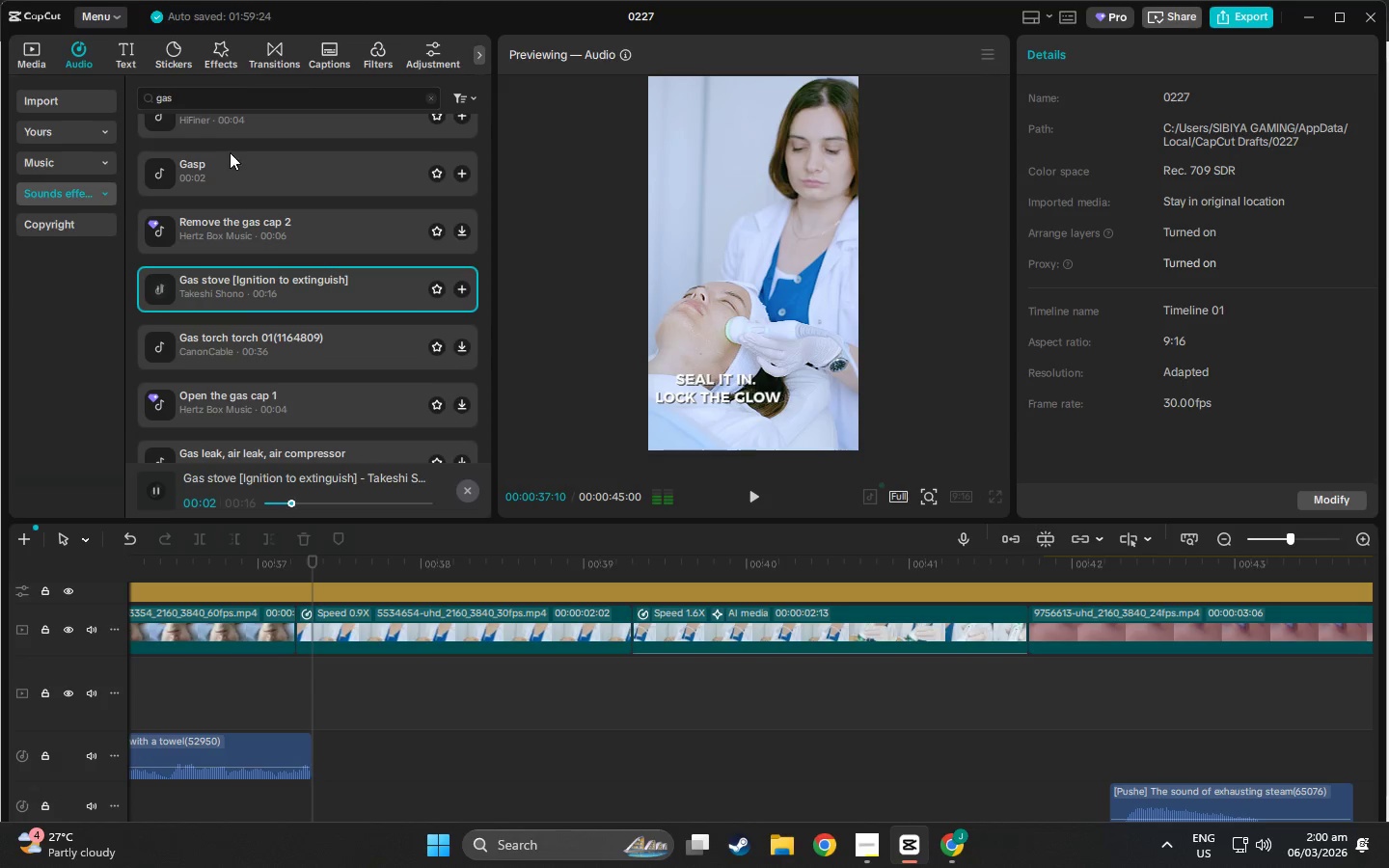 
left_click_drag(start_coordinate=[313, 557], to_coordinate=[1, 597])
 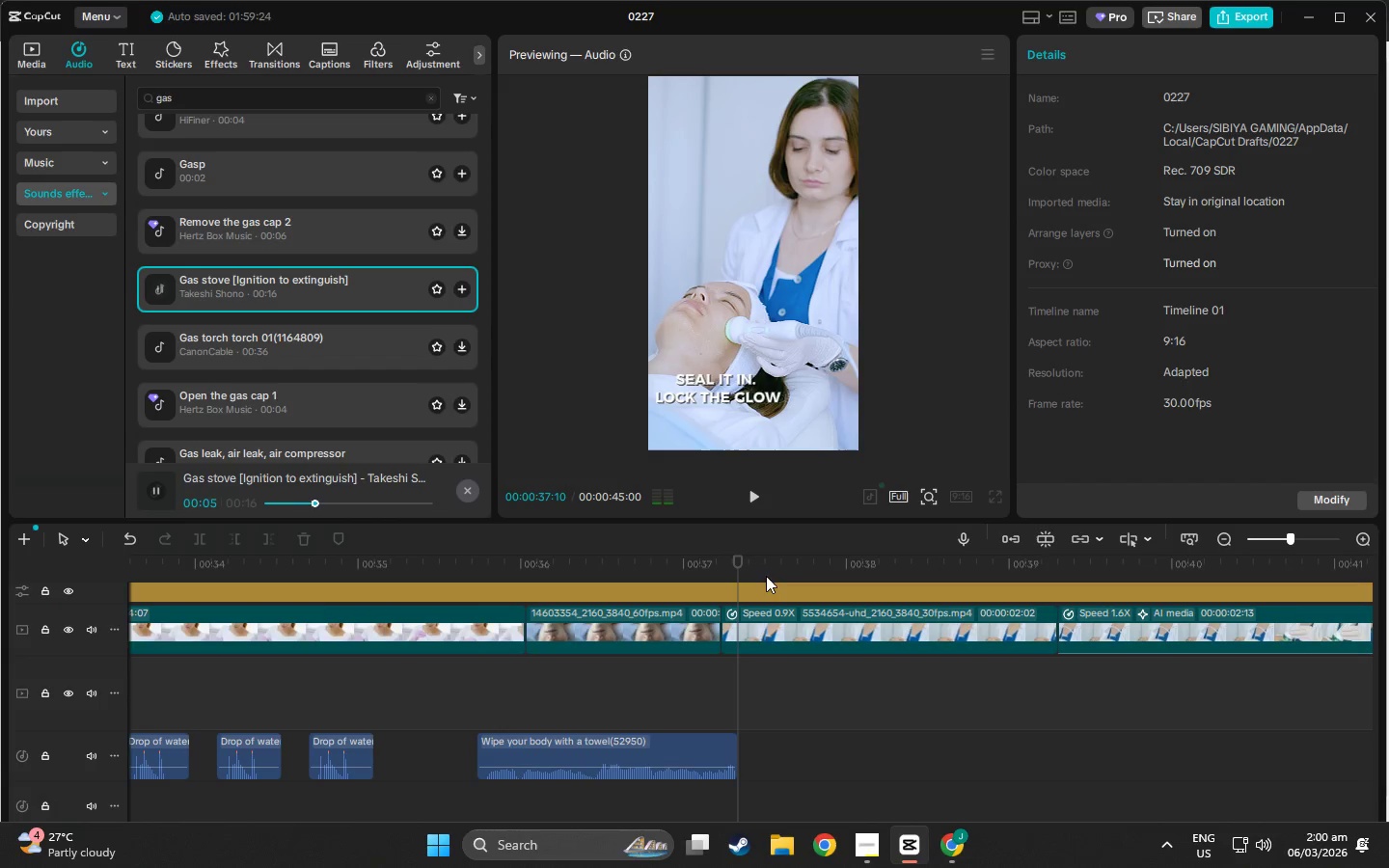 
left_click_drag(start_coordinate=[740, 562], to_coordinate=[395, 577])
 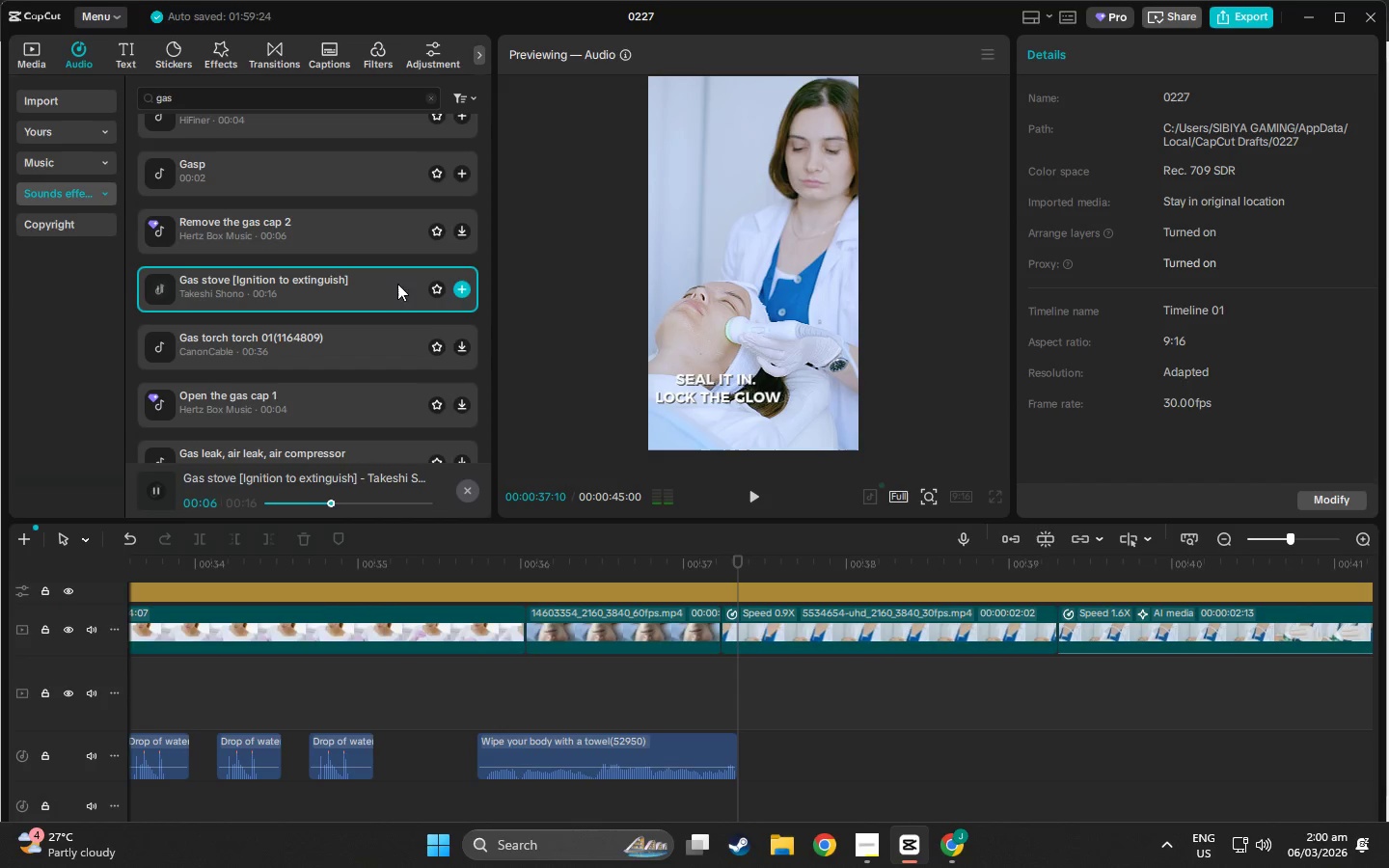 
double_click([382, 279])
 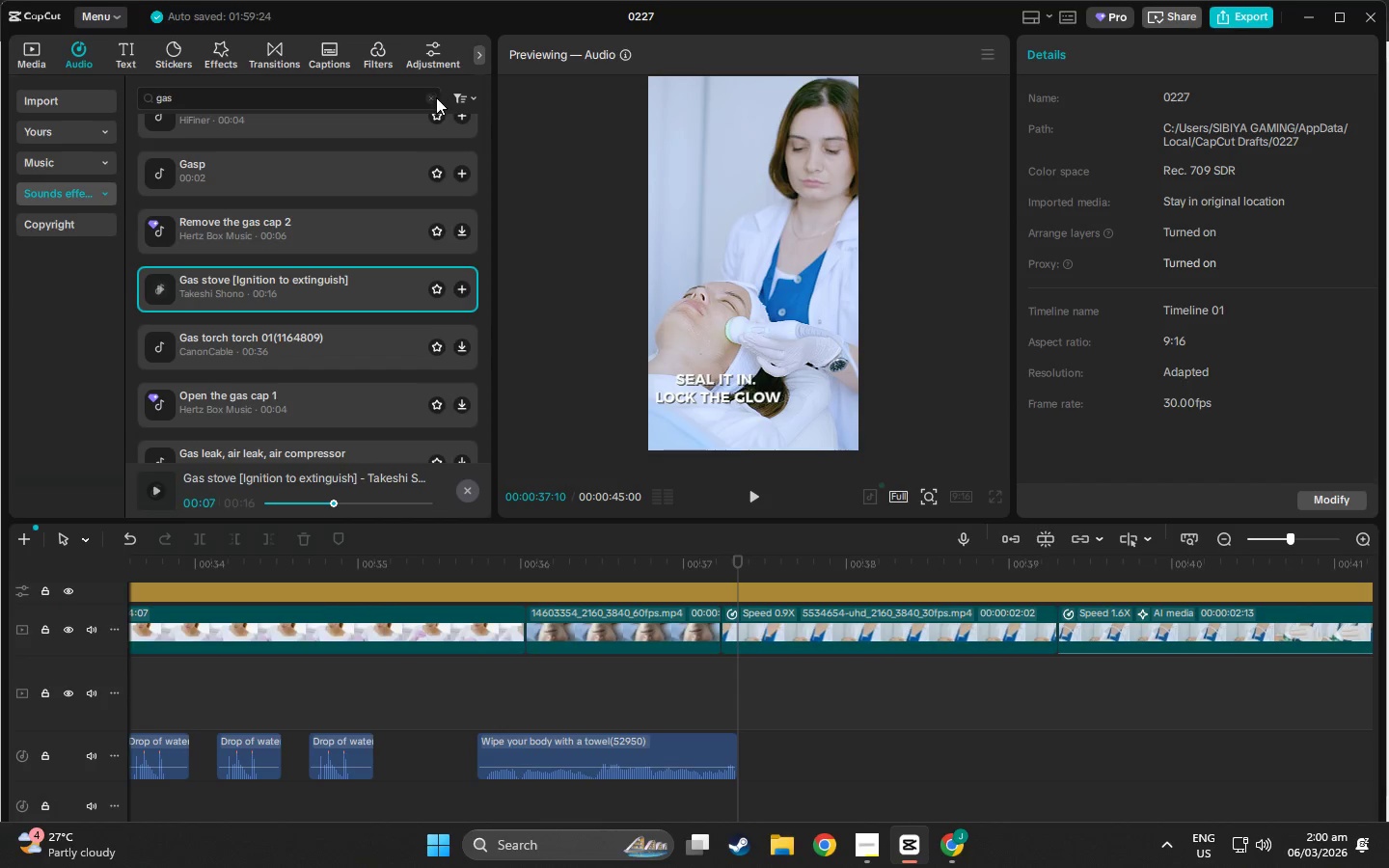 
left_click([430, 101])
 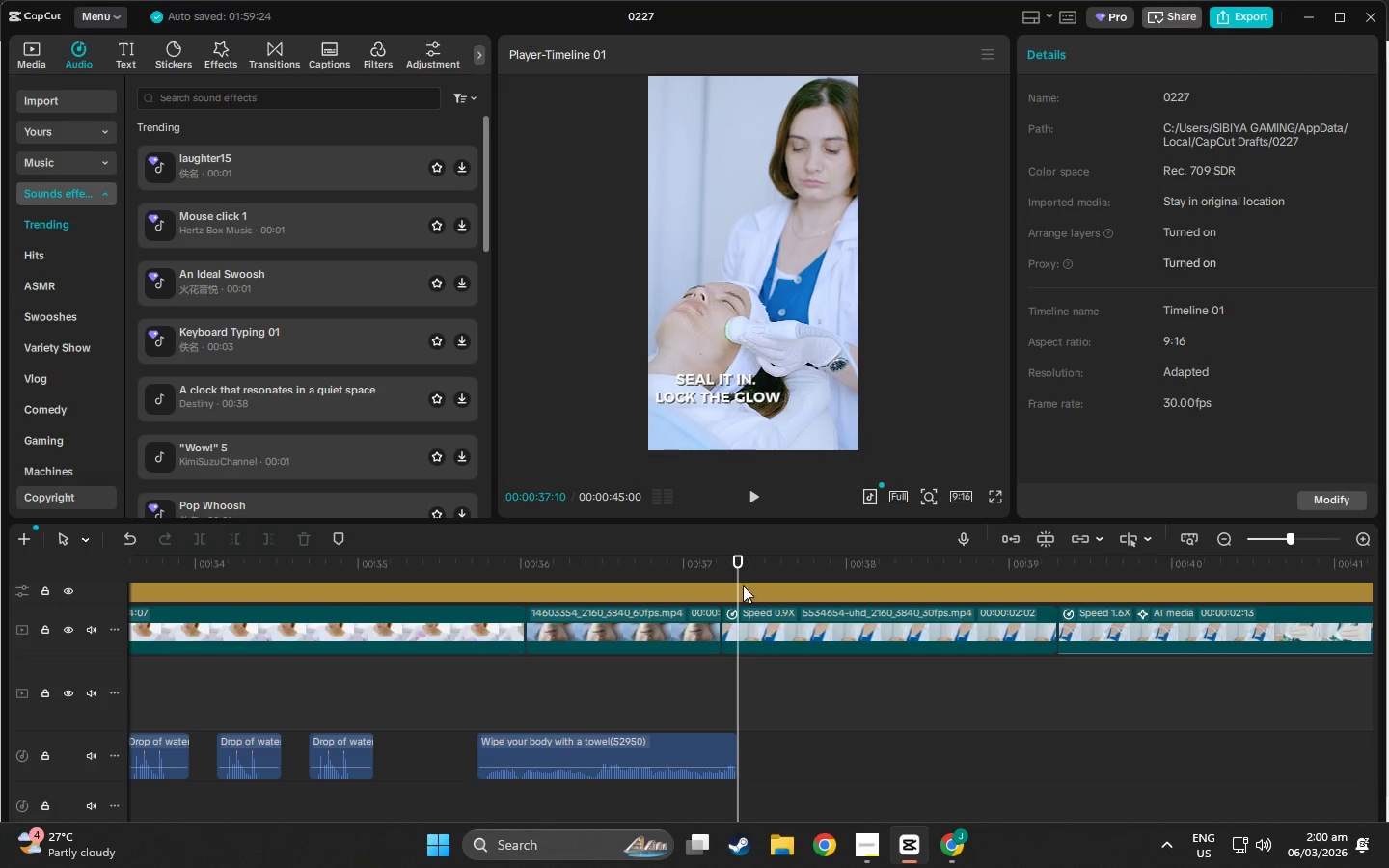 
left_click_drag(start_coordinate=[740, 567], to_coordinate=[524, 627])
 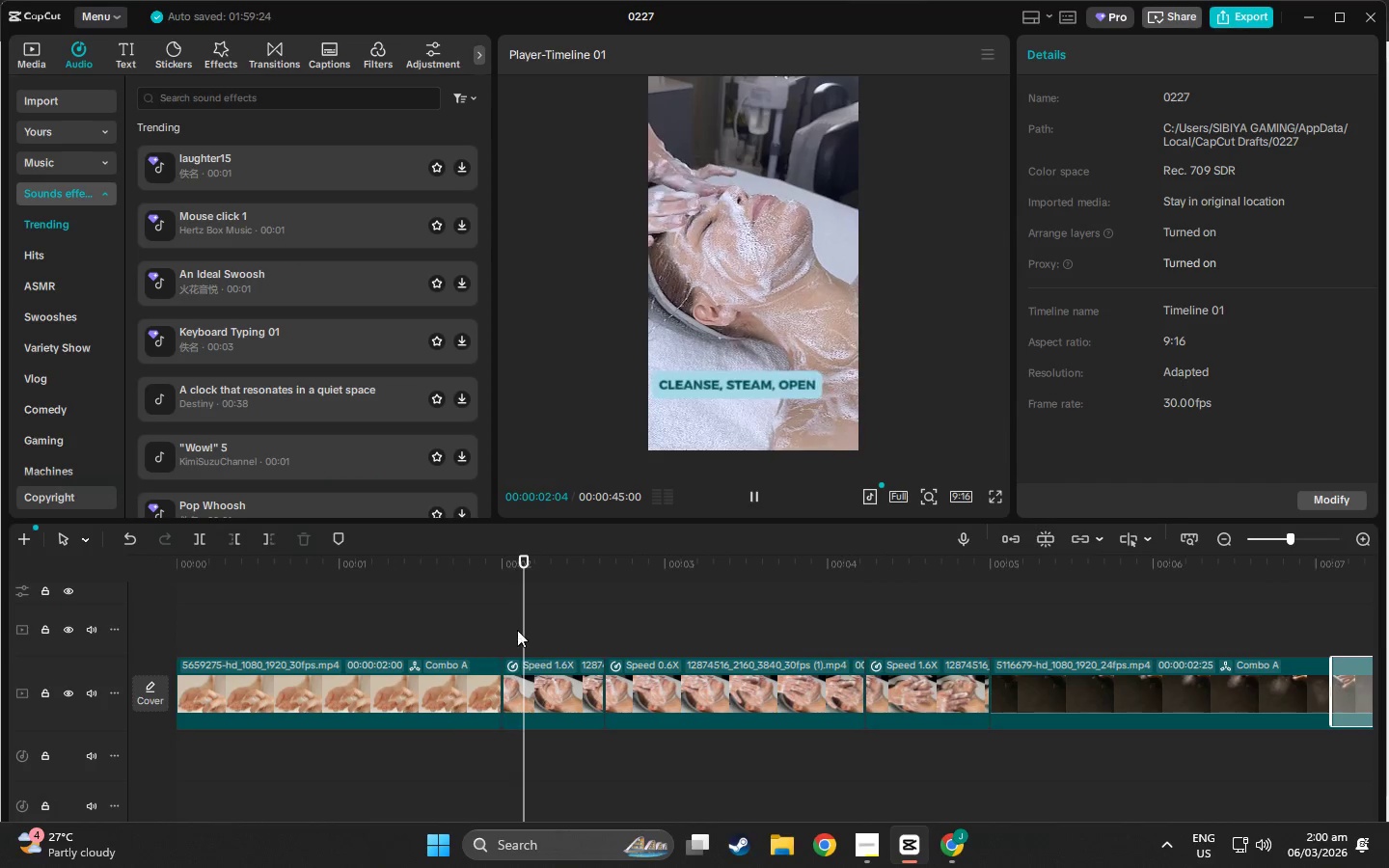 
key(Space)
 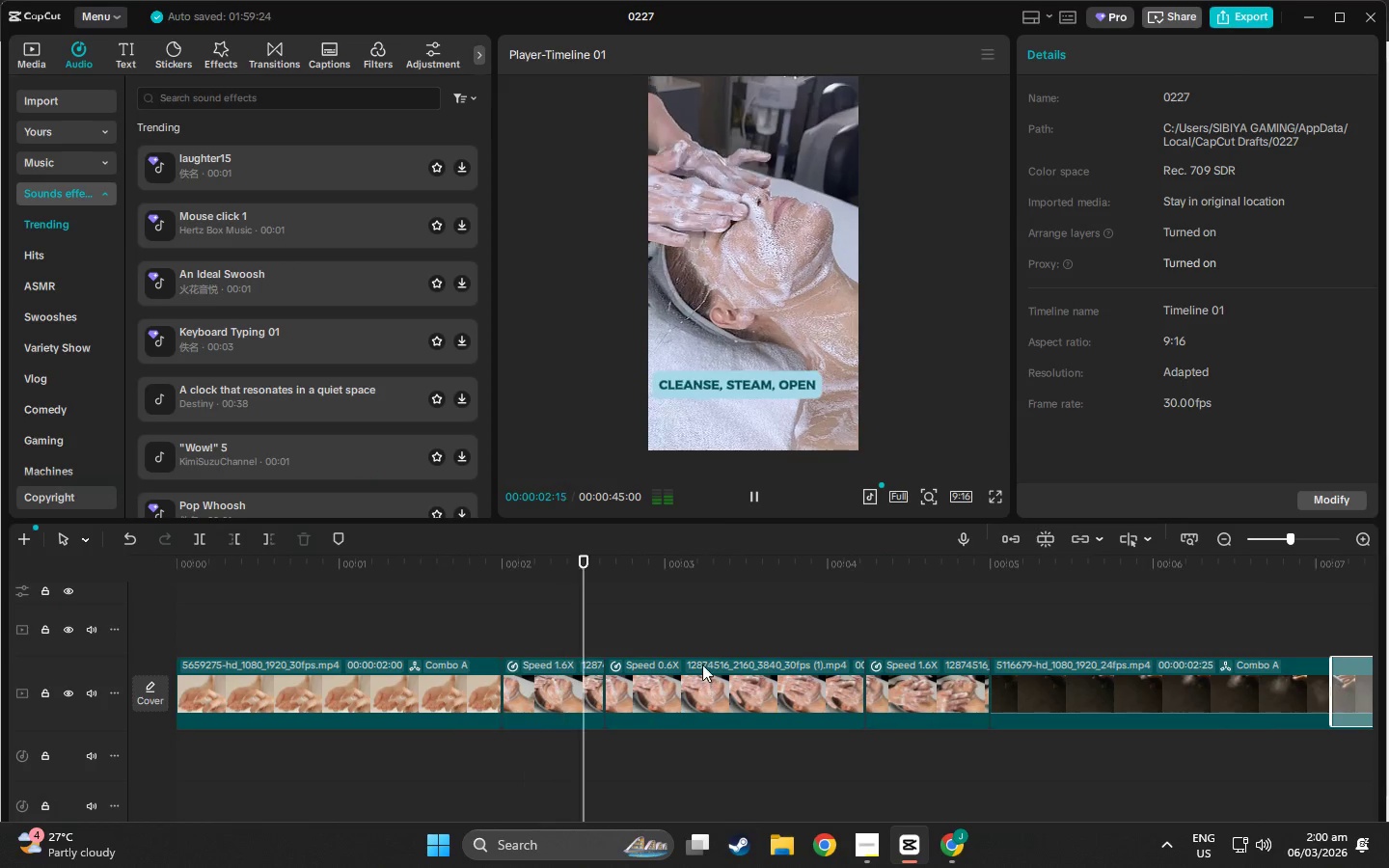 
key(Space)
 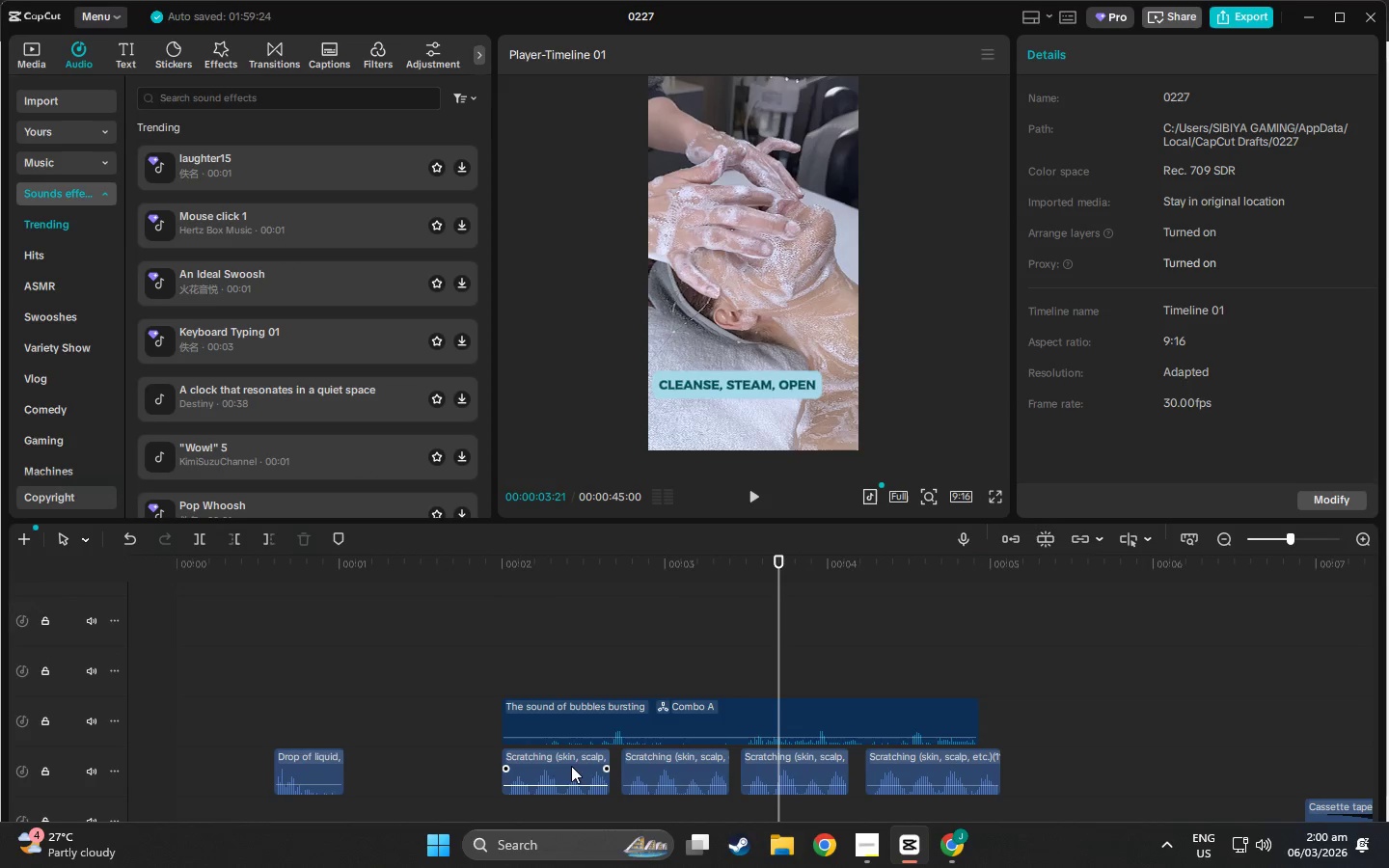 
scroll: coordinate [725, 680], scroll_direction: down, amount: 8.0
 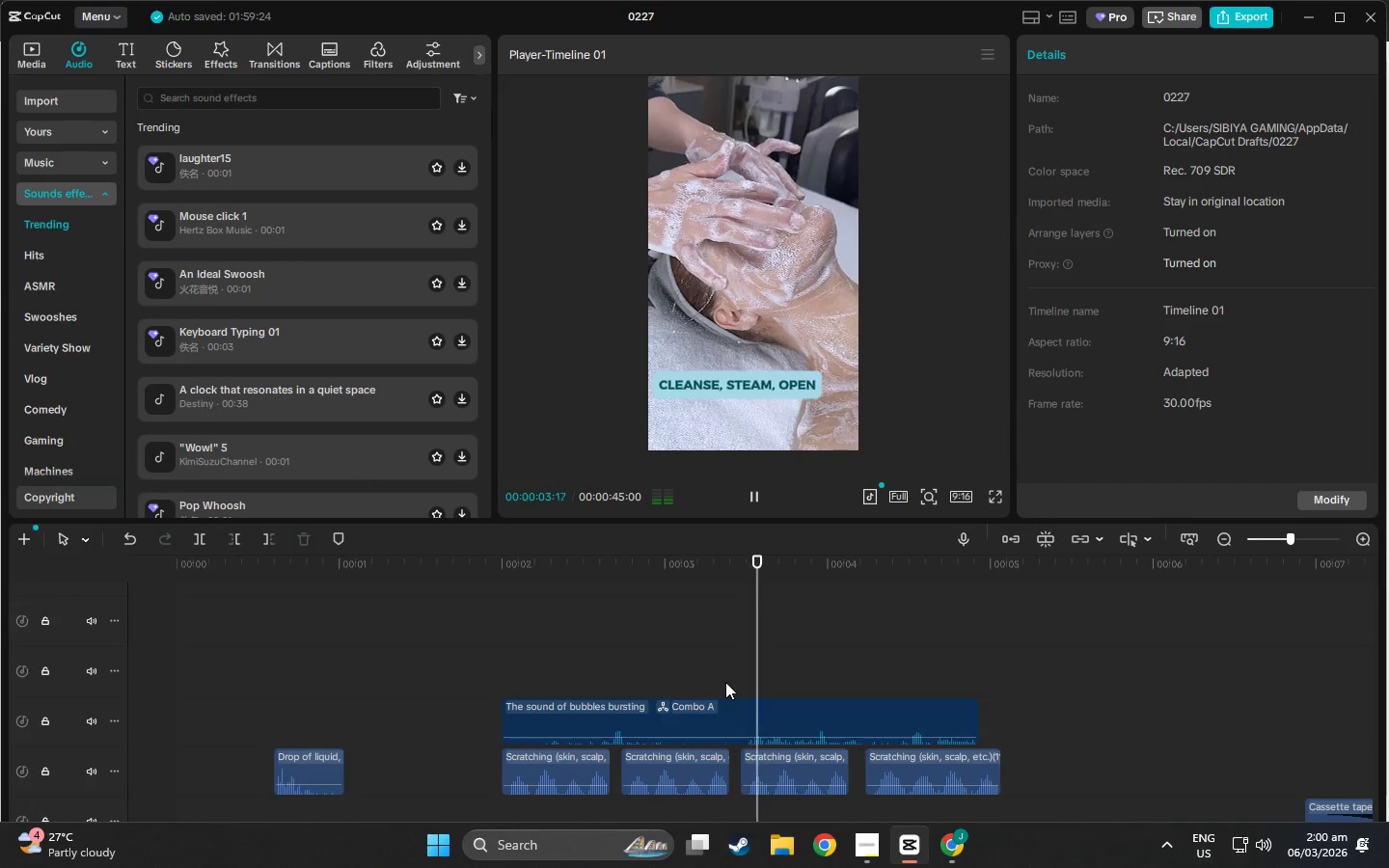 
left_click([568, 761])
 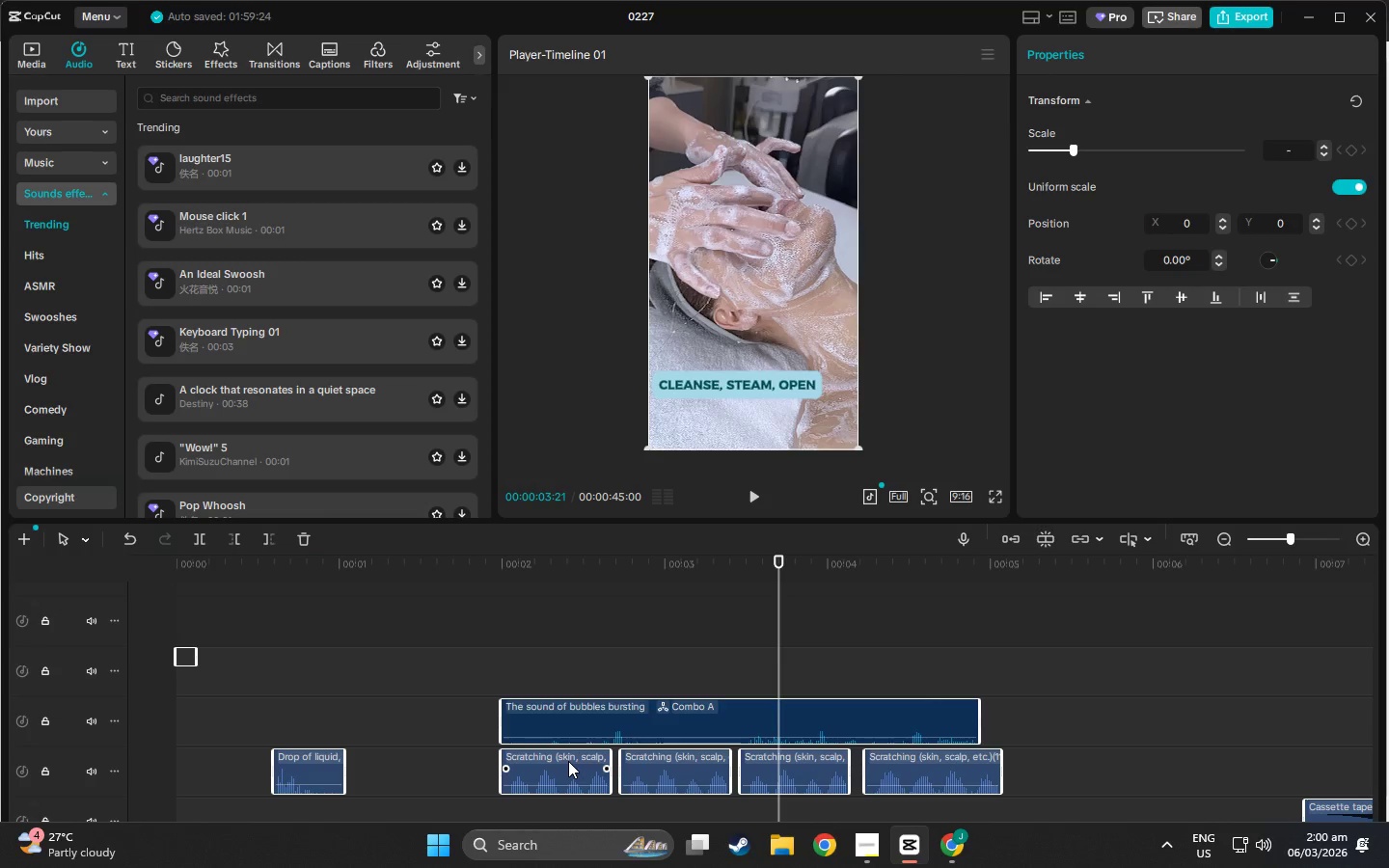 
hold_key(key=ControlLeft, duration=0.34)
 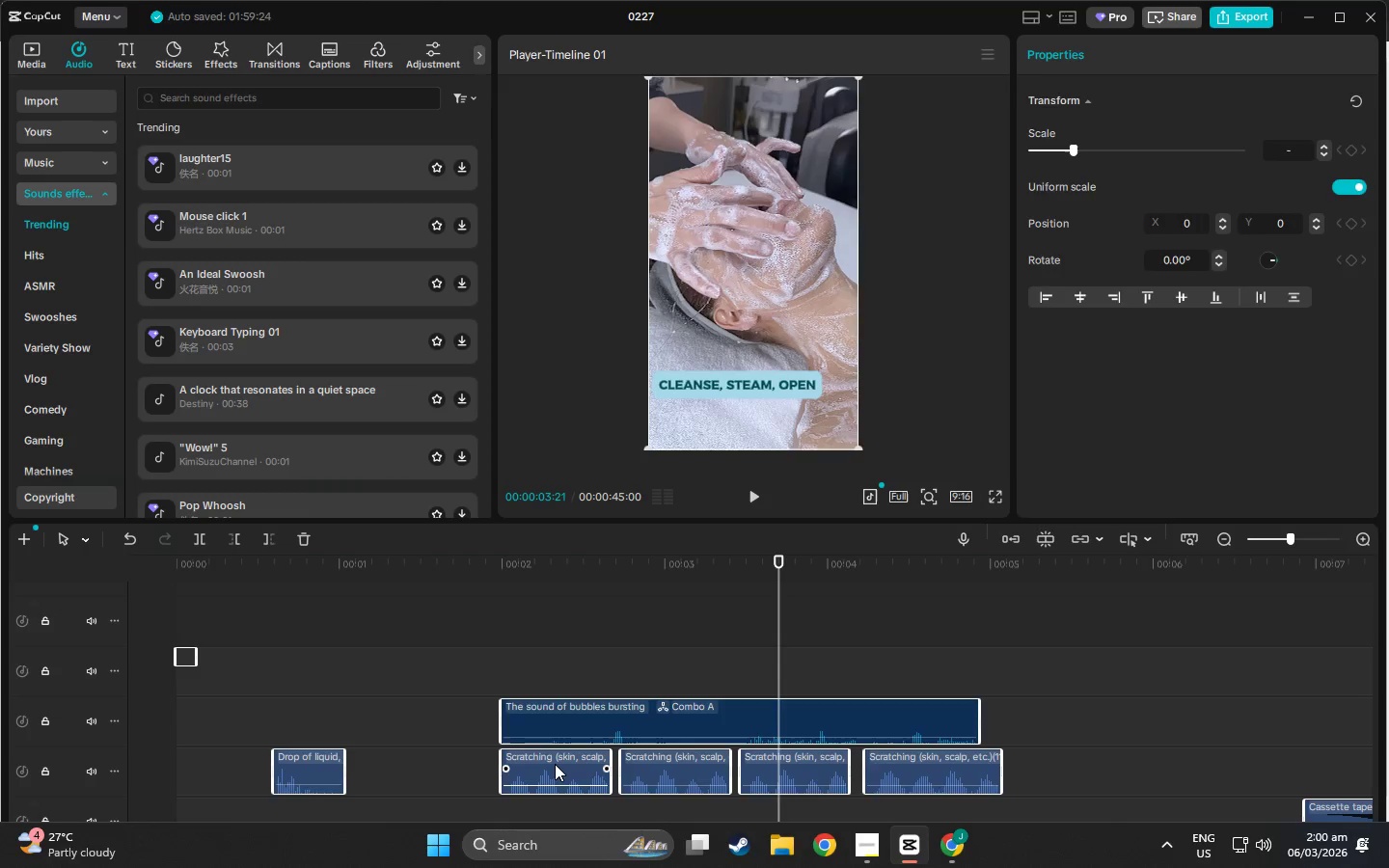 
double_click([555, 764])
 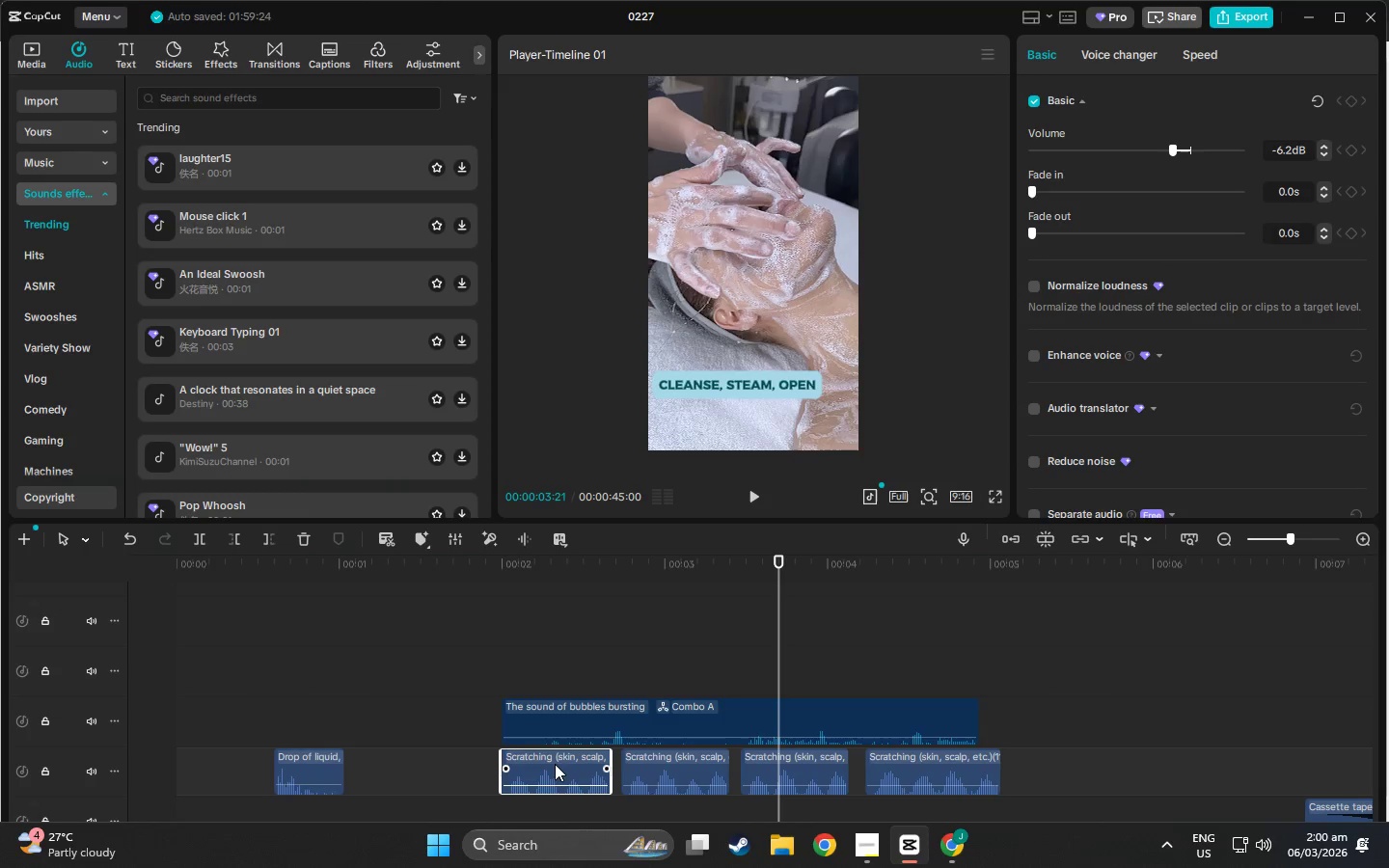 
key(Control+C)
 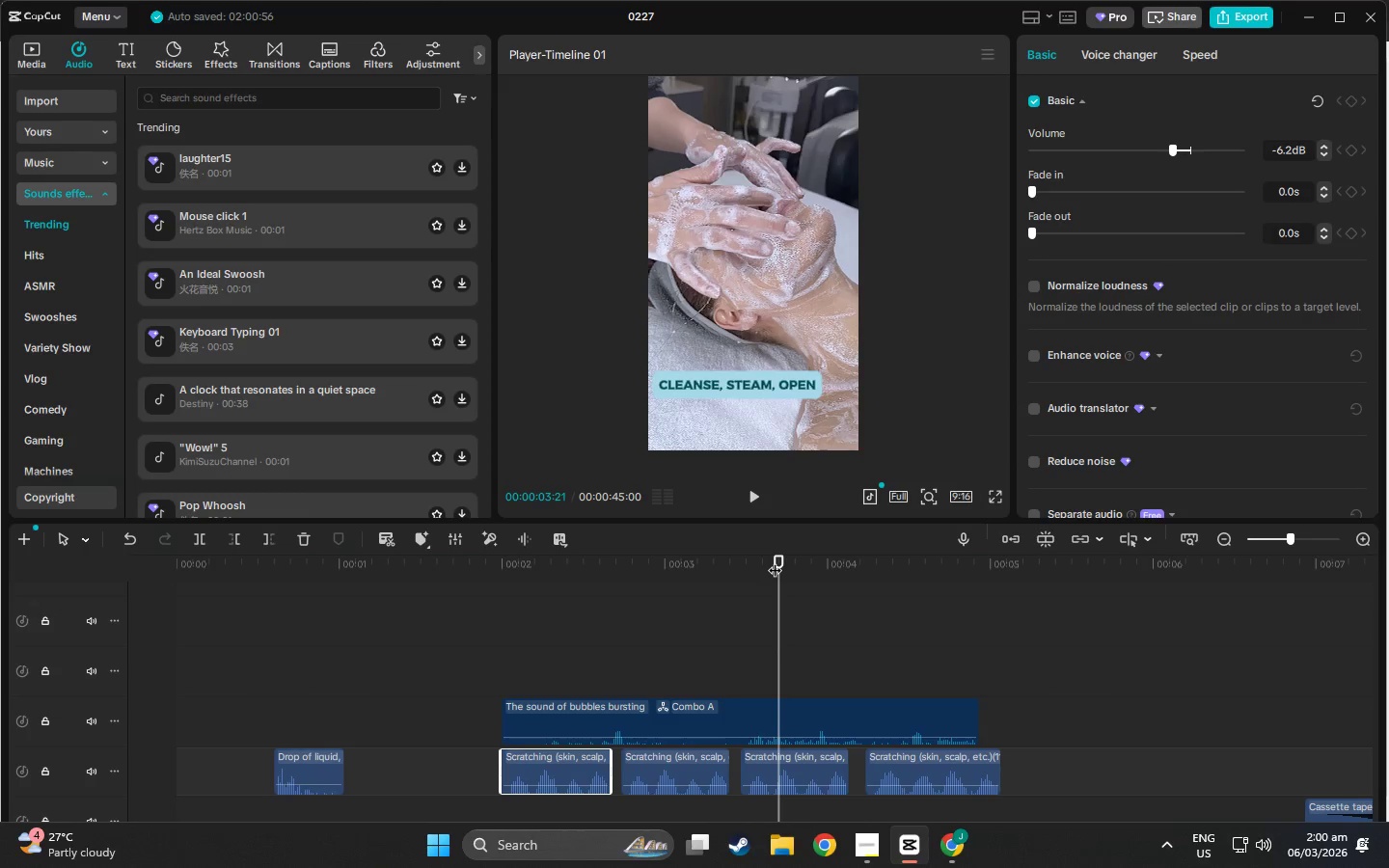 
left_click_drag(start_coordinate=[775, 560], to_coordinate=[893, 592])
 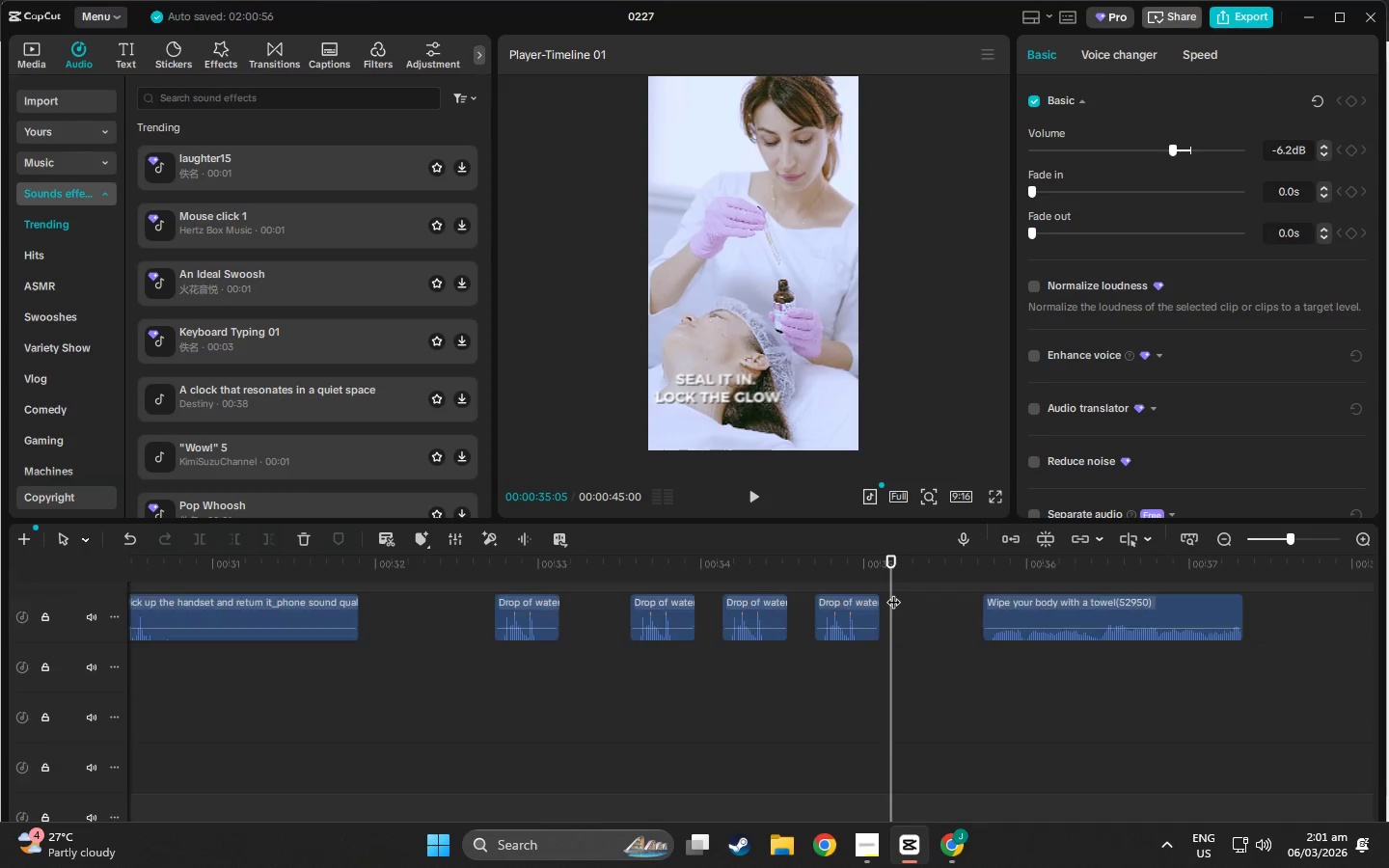 
scroll: coordinate [893, 592], scroll_direction: up, amount: 7.0
 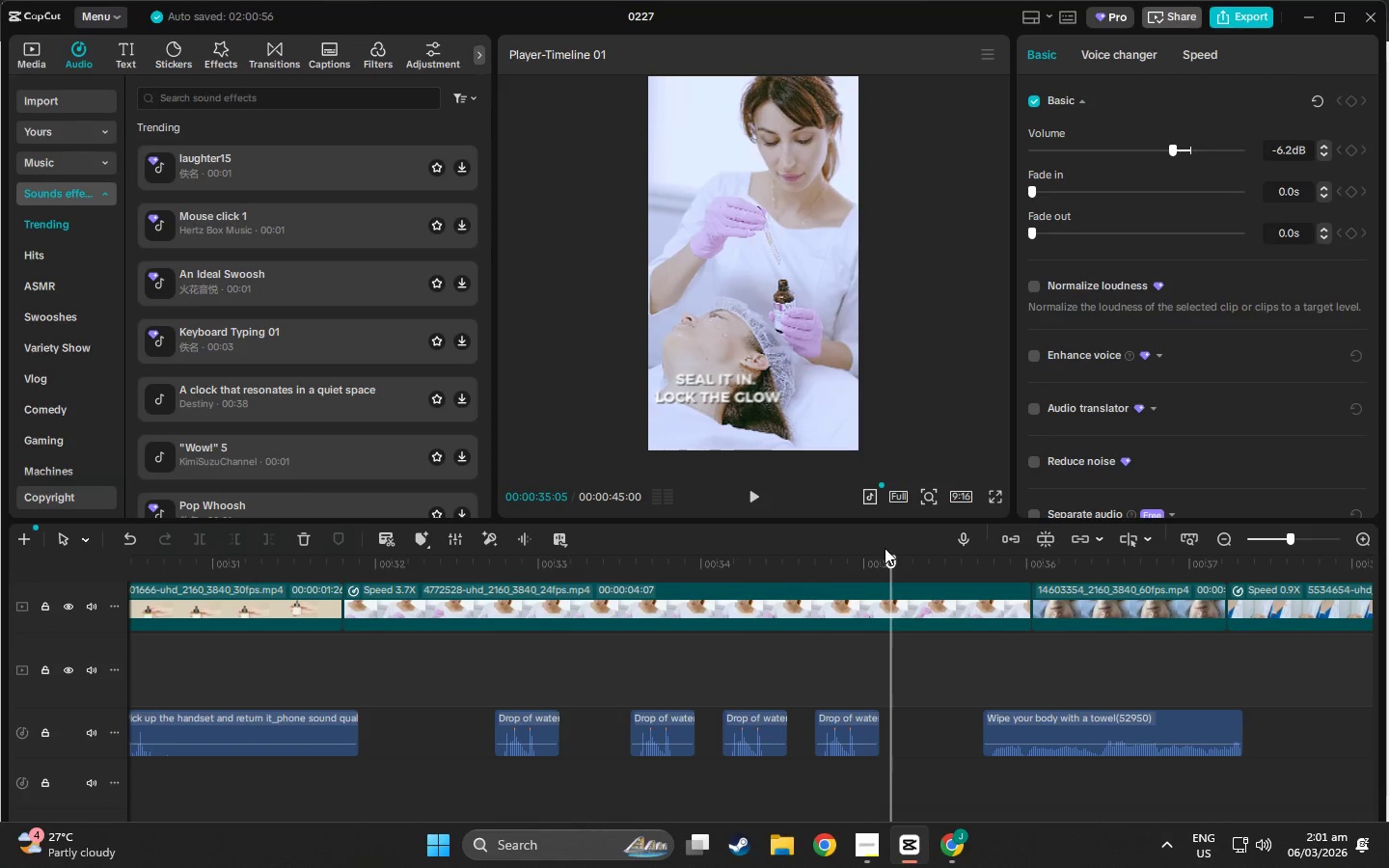 
left_click_drag(start_coordinate=[889, 555], to_coordinate=[1235, 607])
 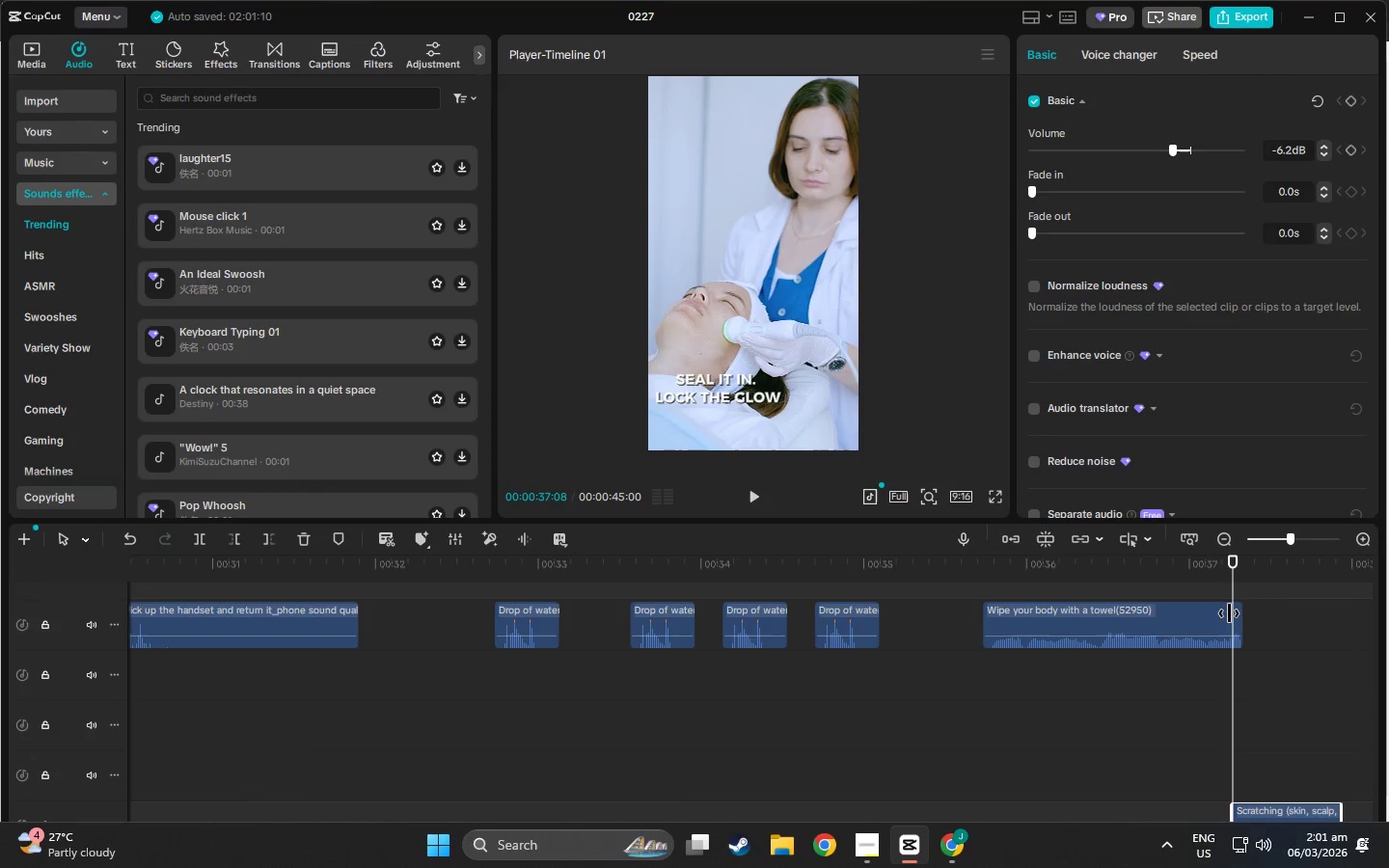 
key(Control+V)
 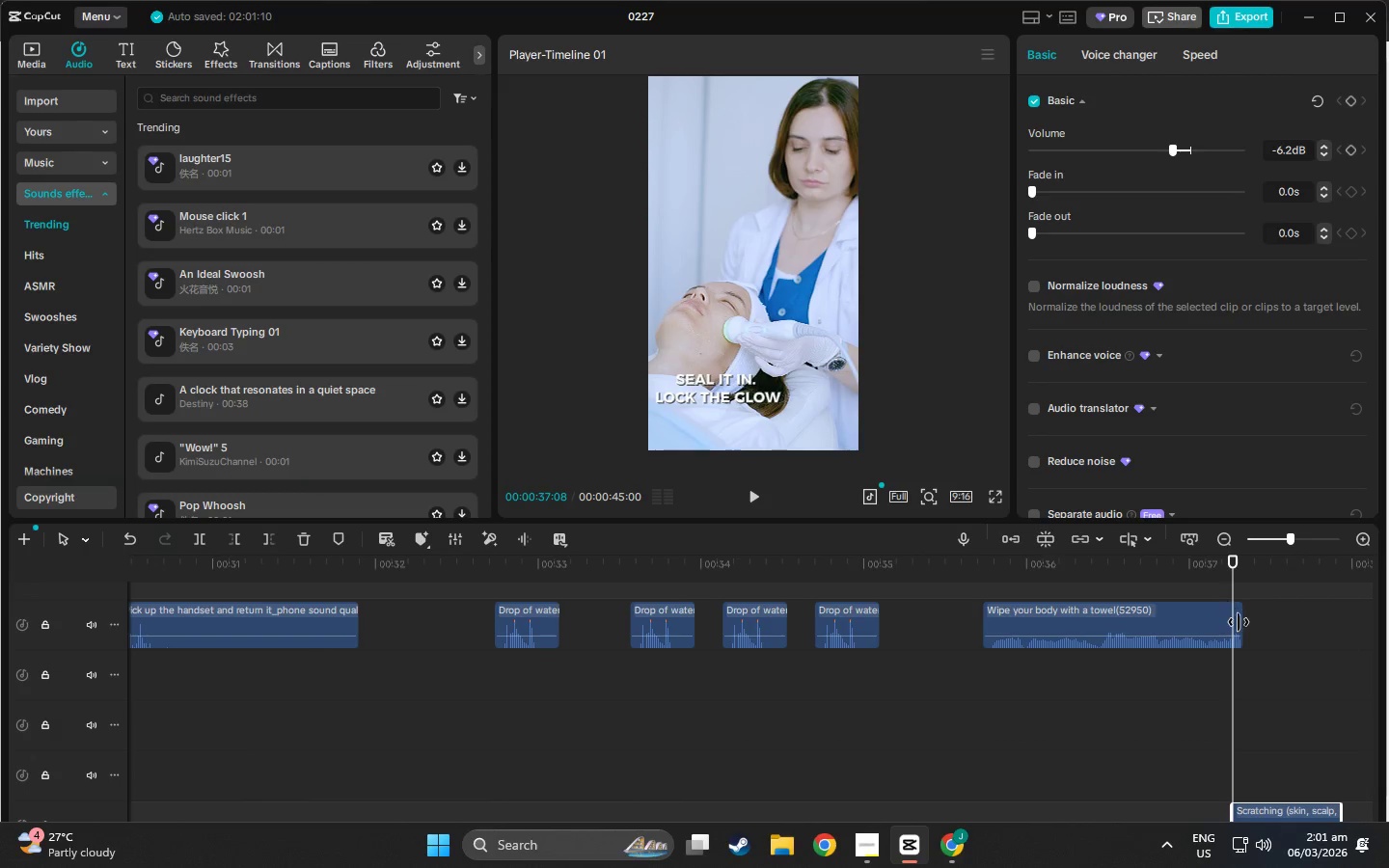 
key(Space)
 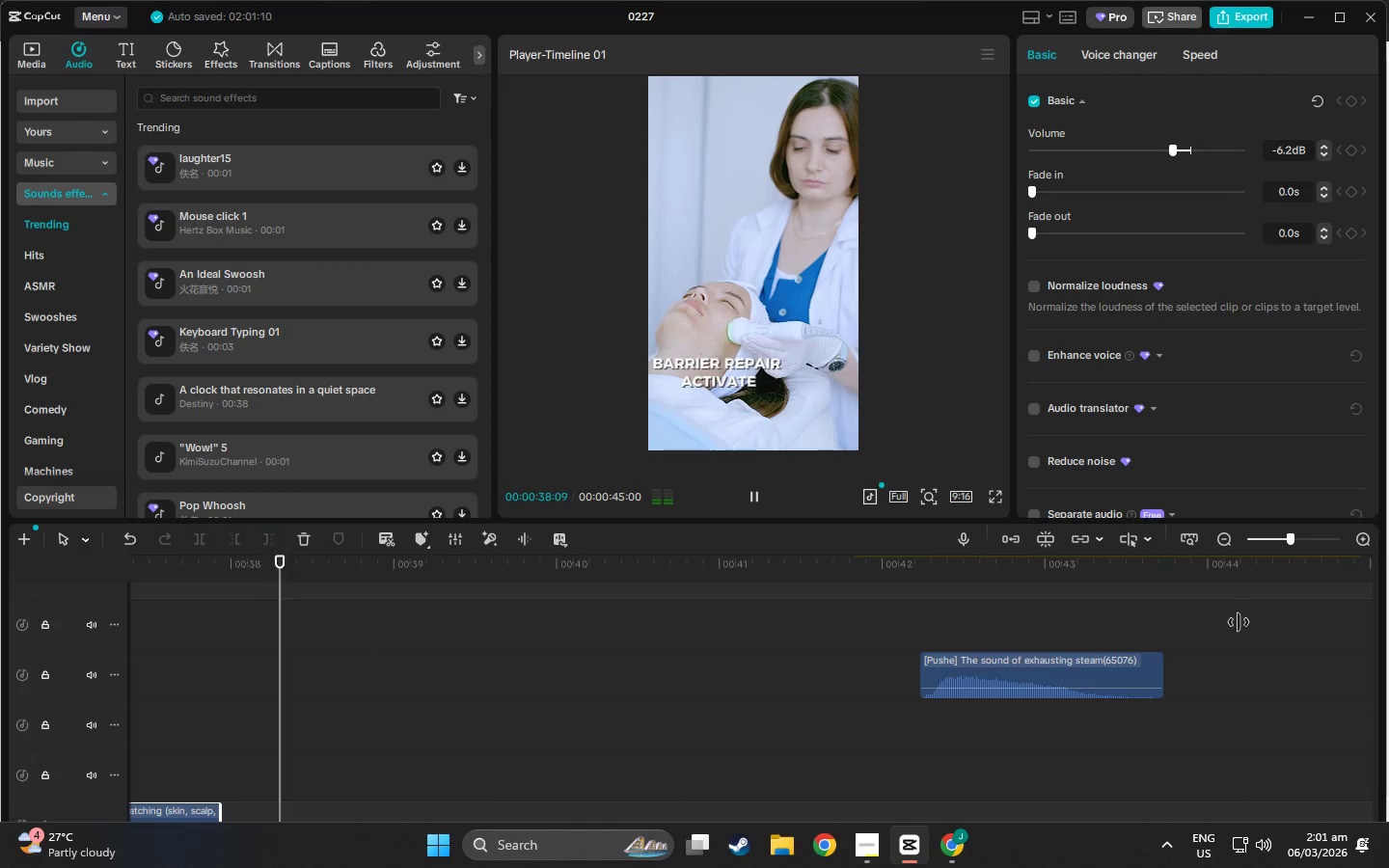 
key(Space)
 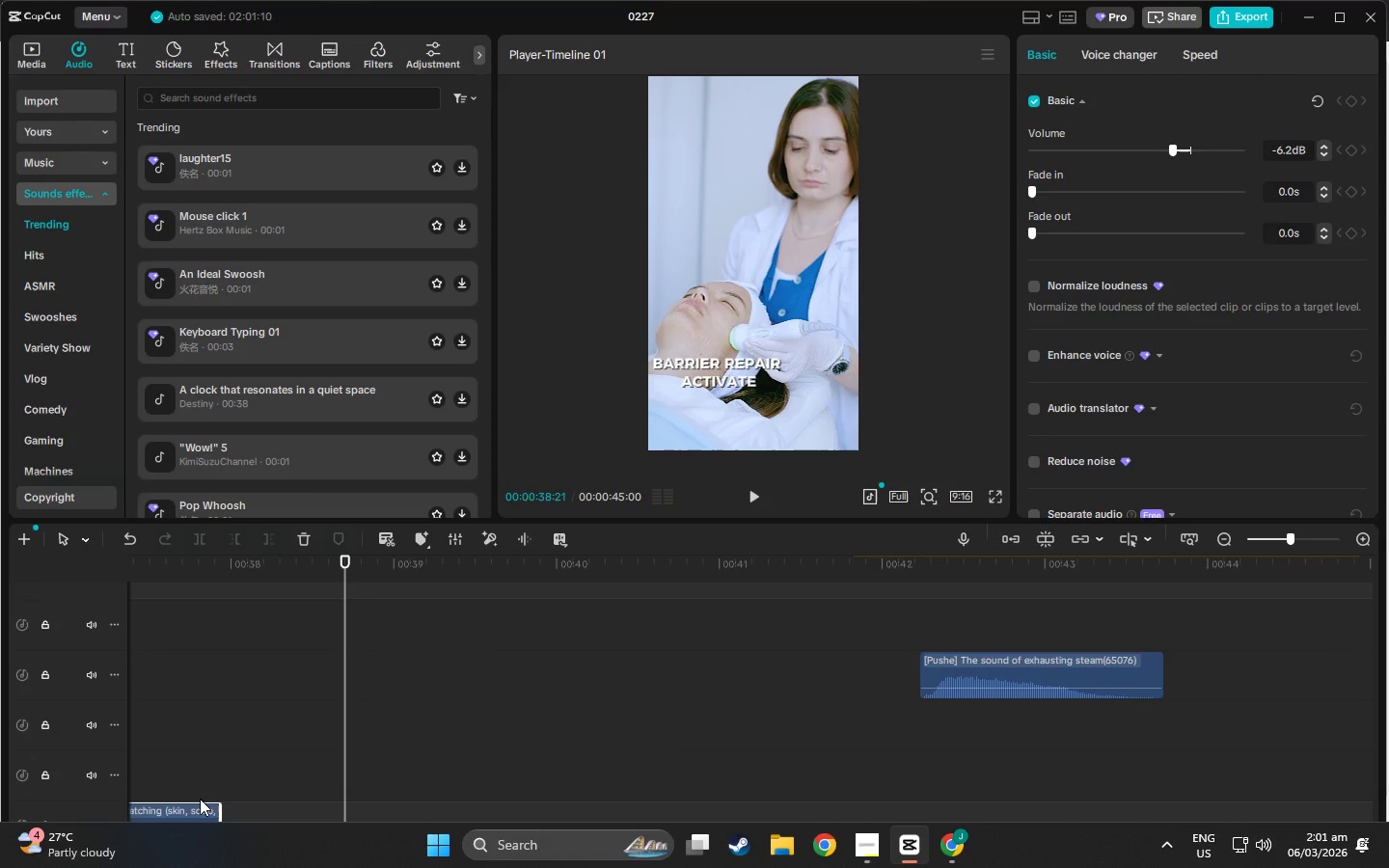 
left_click([199, 803])
 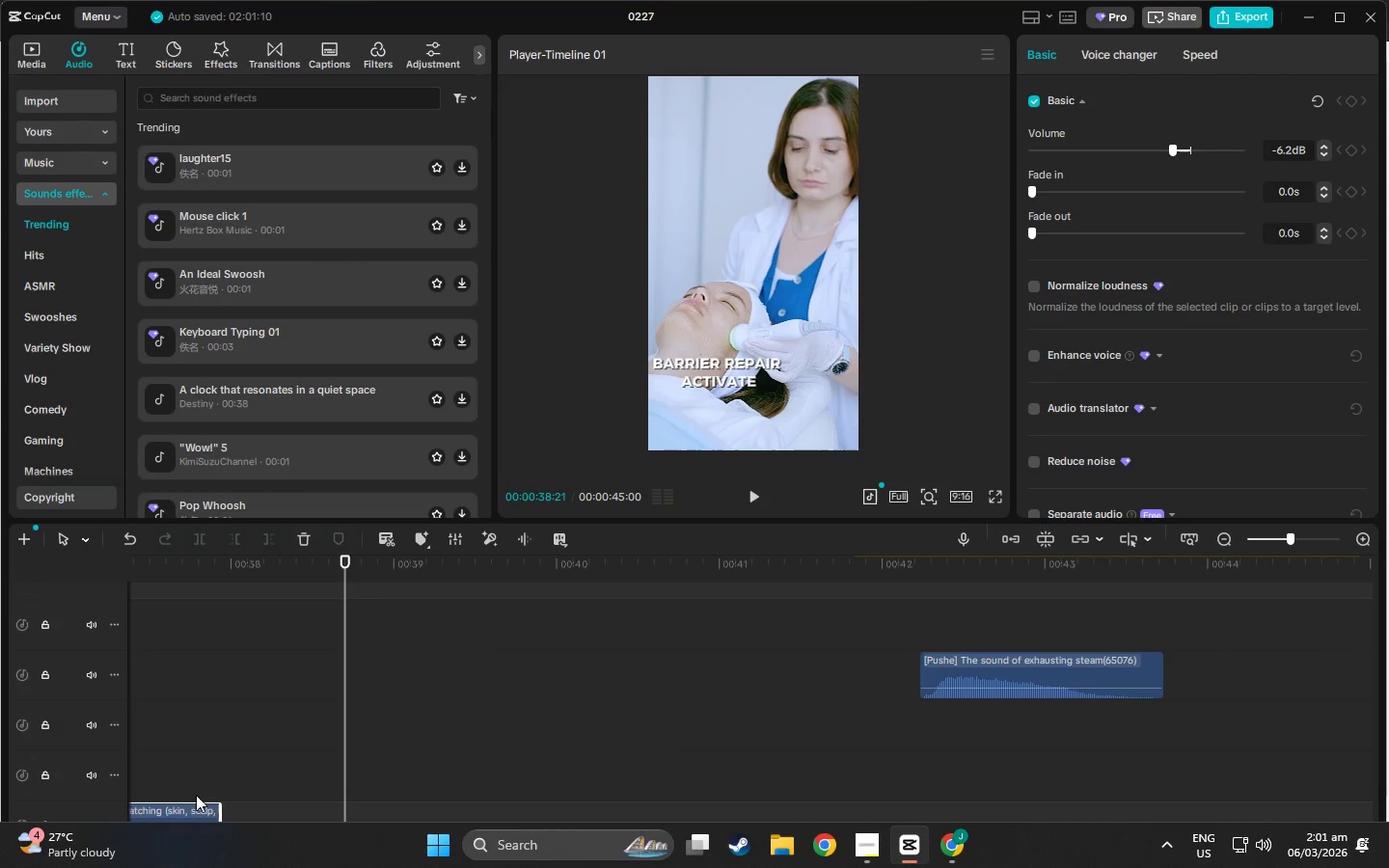 
key(Delete)
 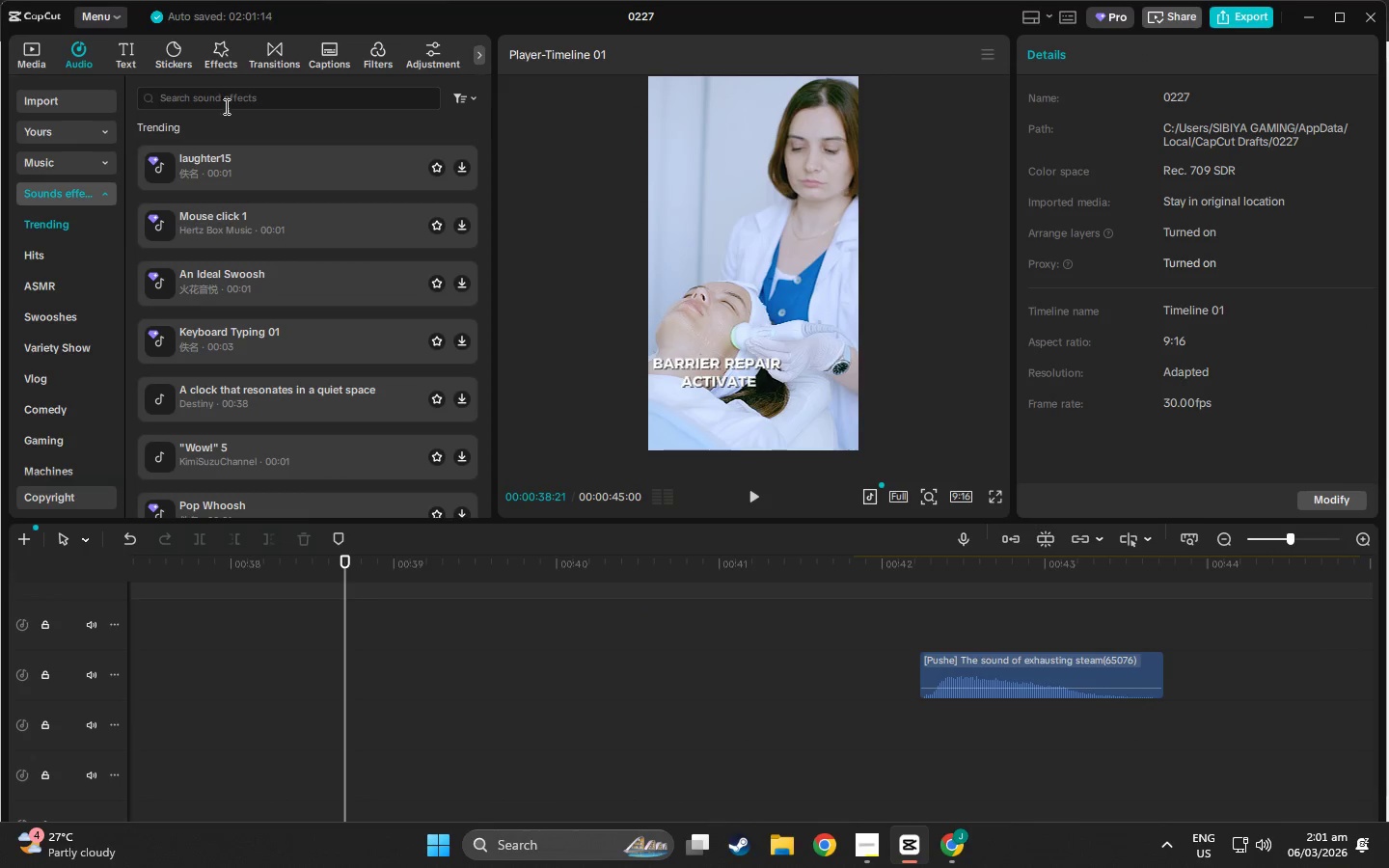 
left_click([229, 96])
 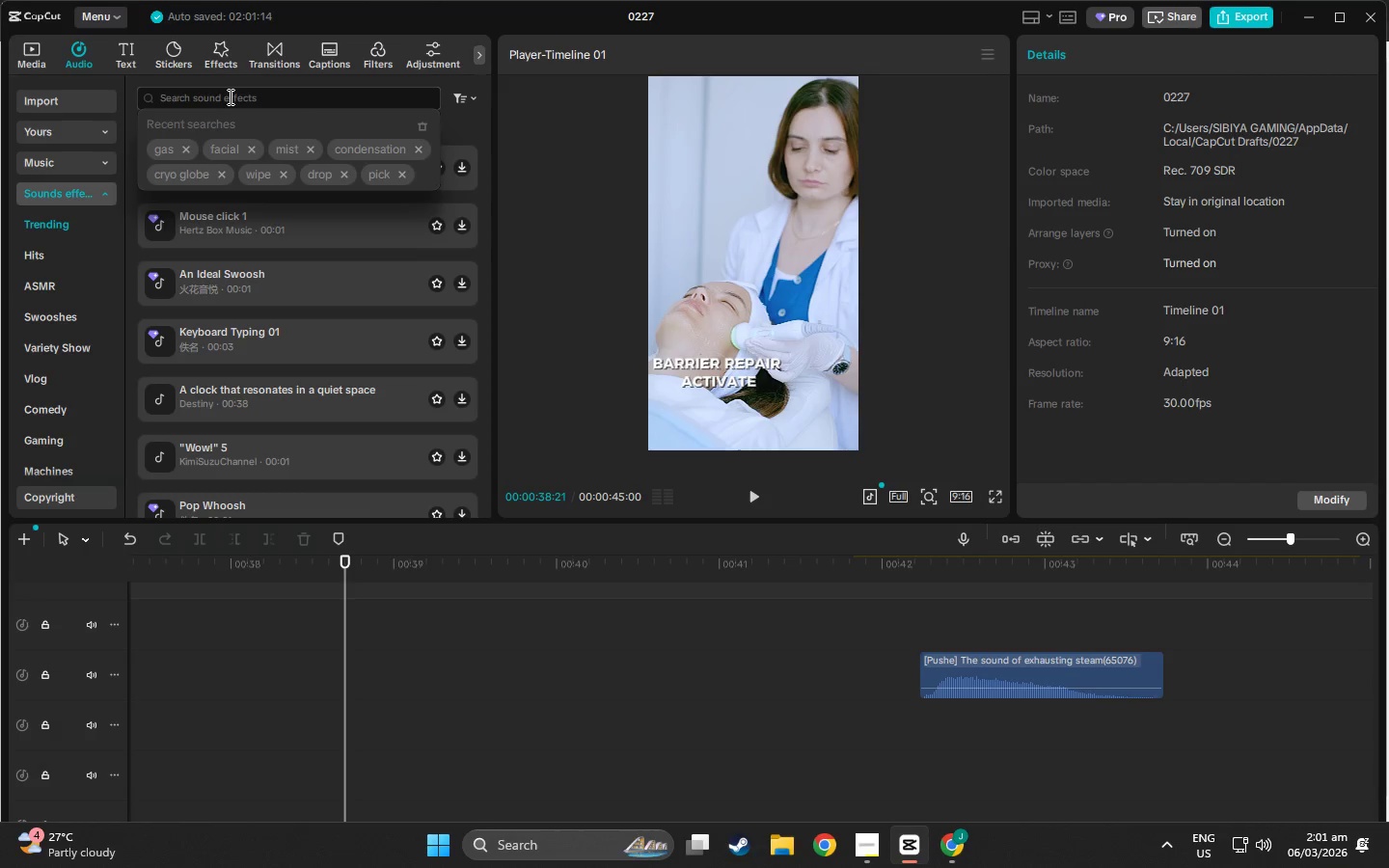 
key(Backspace)
key(Backspace)
key(Backspace)
key(Backspace)
type(MA)
key(Backspace)
key(Backspace)
key(Backspace)
type(GLO)
key(Backspace)
key(Backspace)
 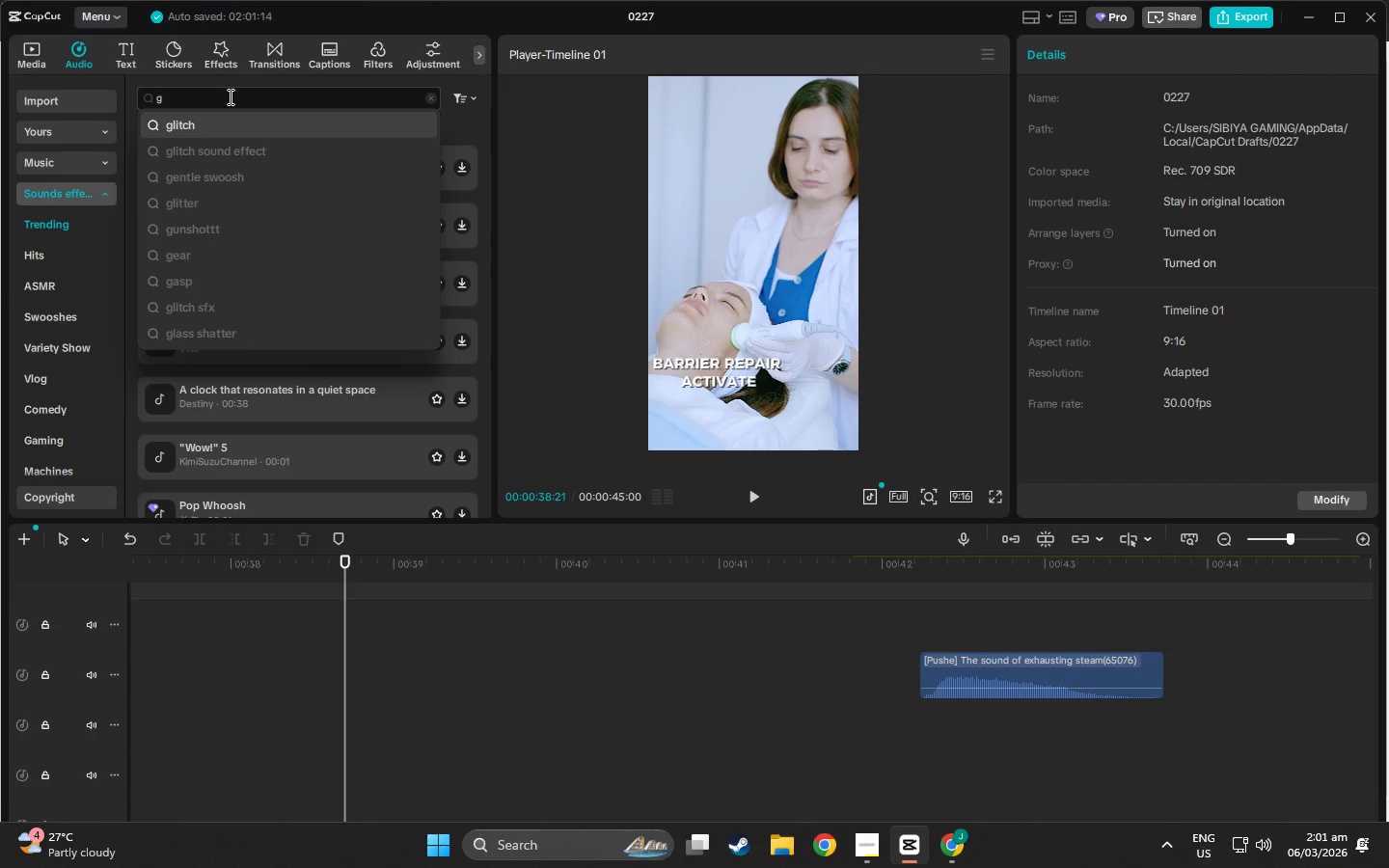 
wait(10.31)
 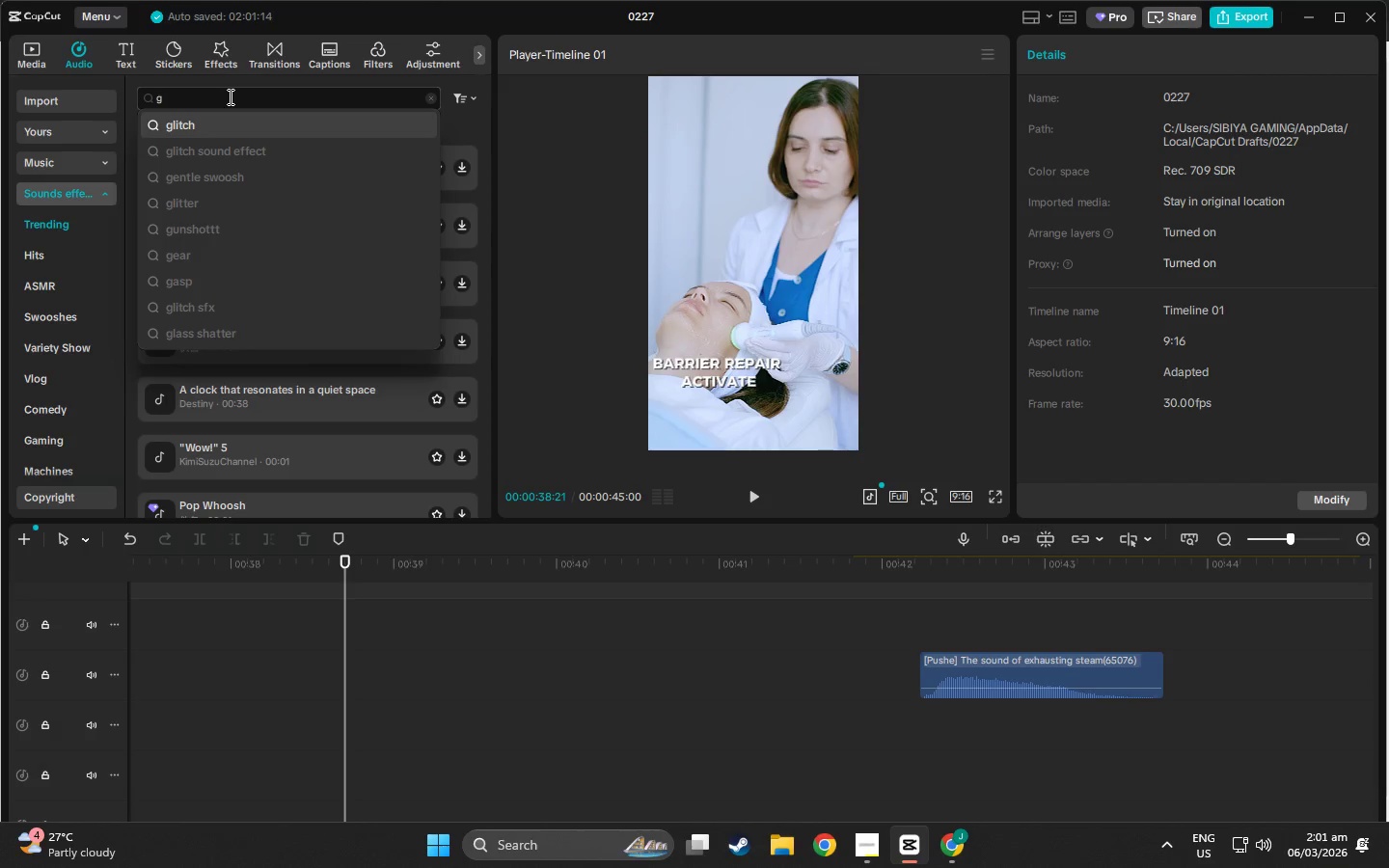 
key(Backspace)
 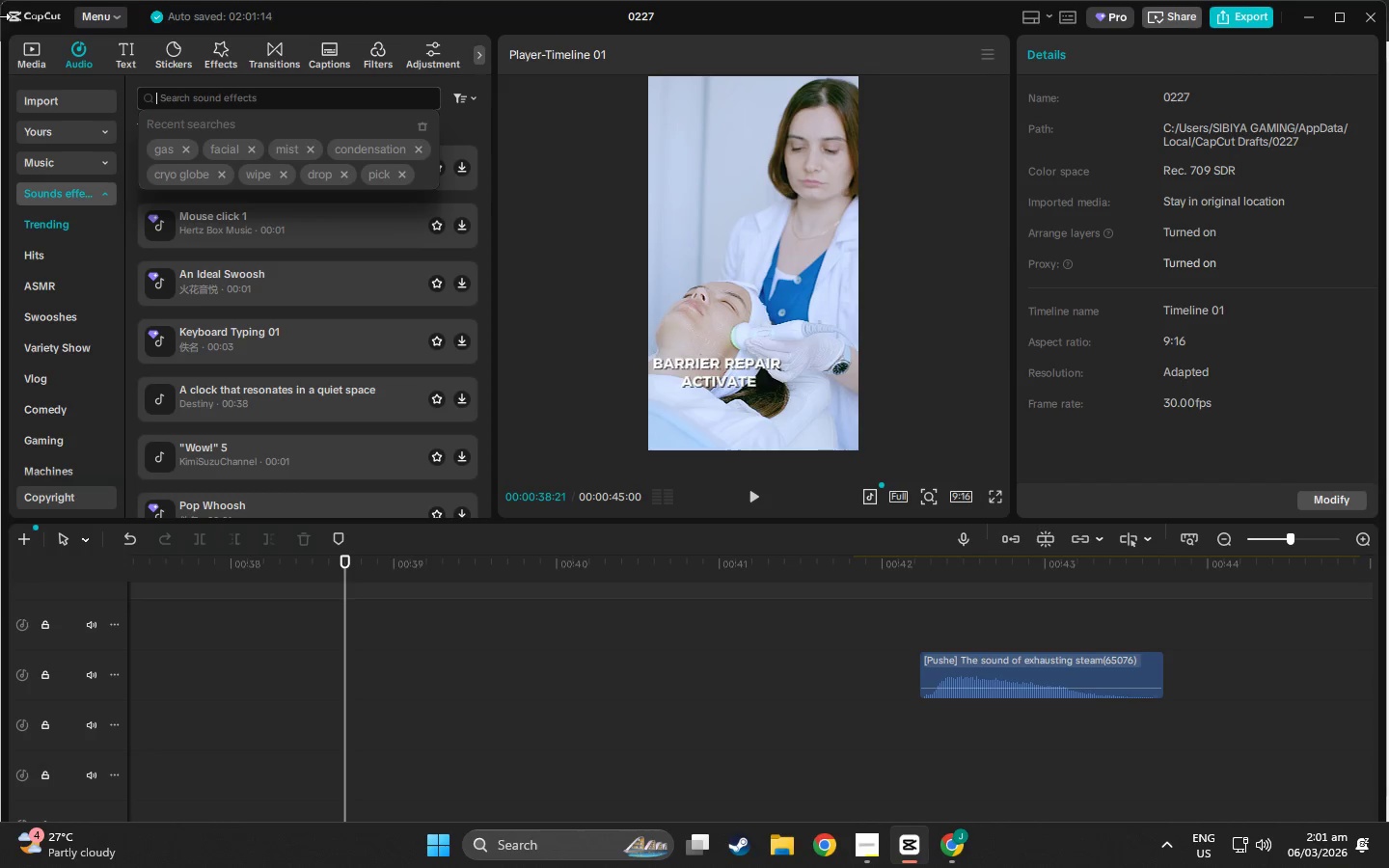 
wait(30.91)
 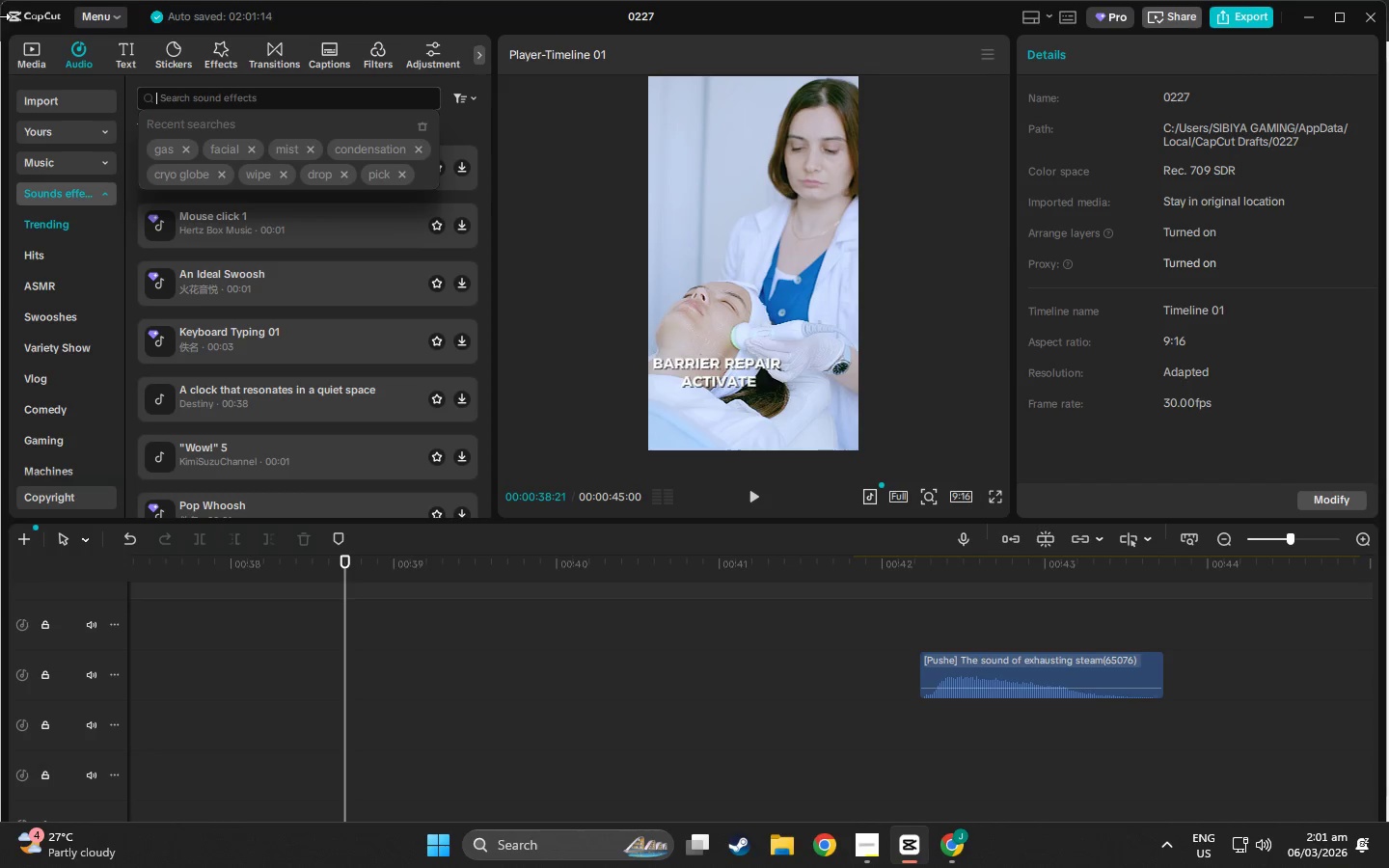 
left_click([244, 95])
 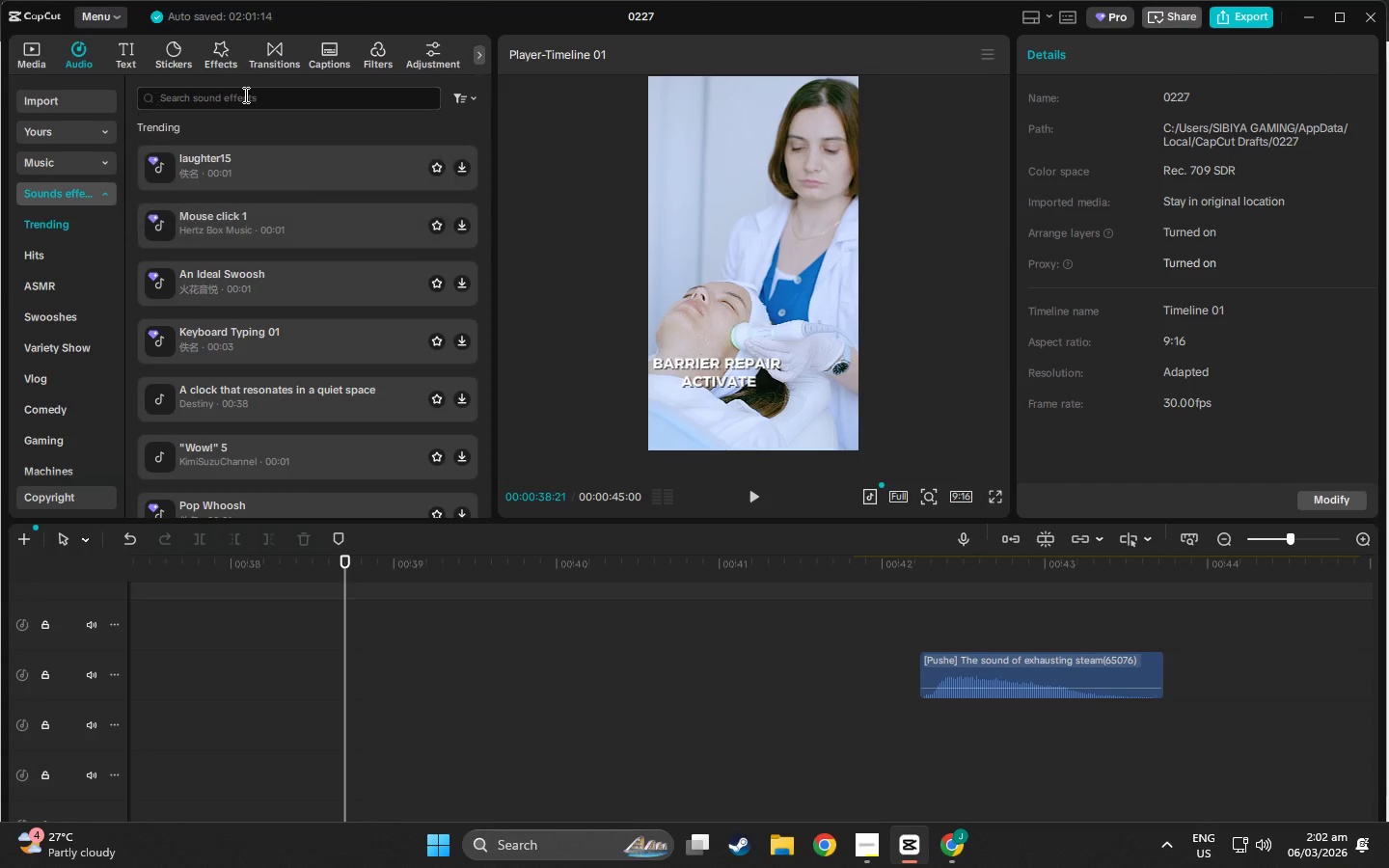 
type(GLASS)
 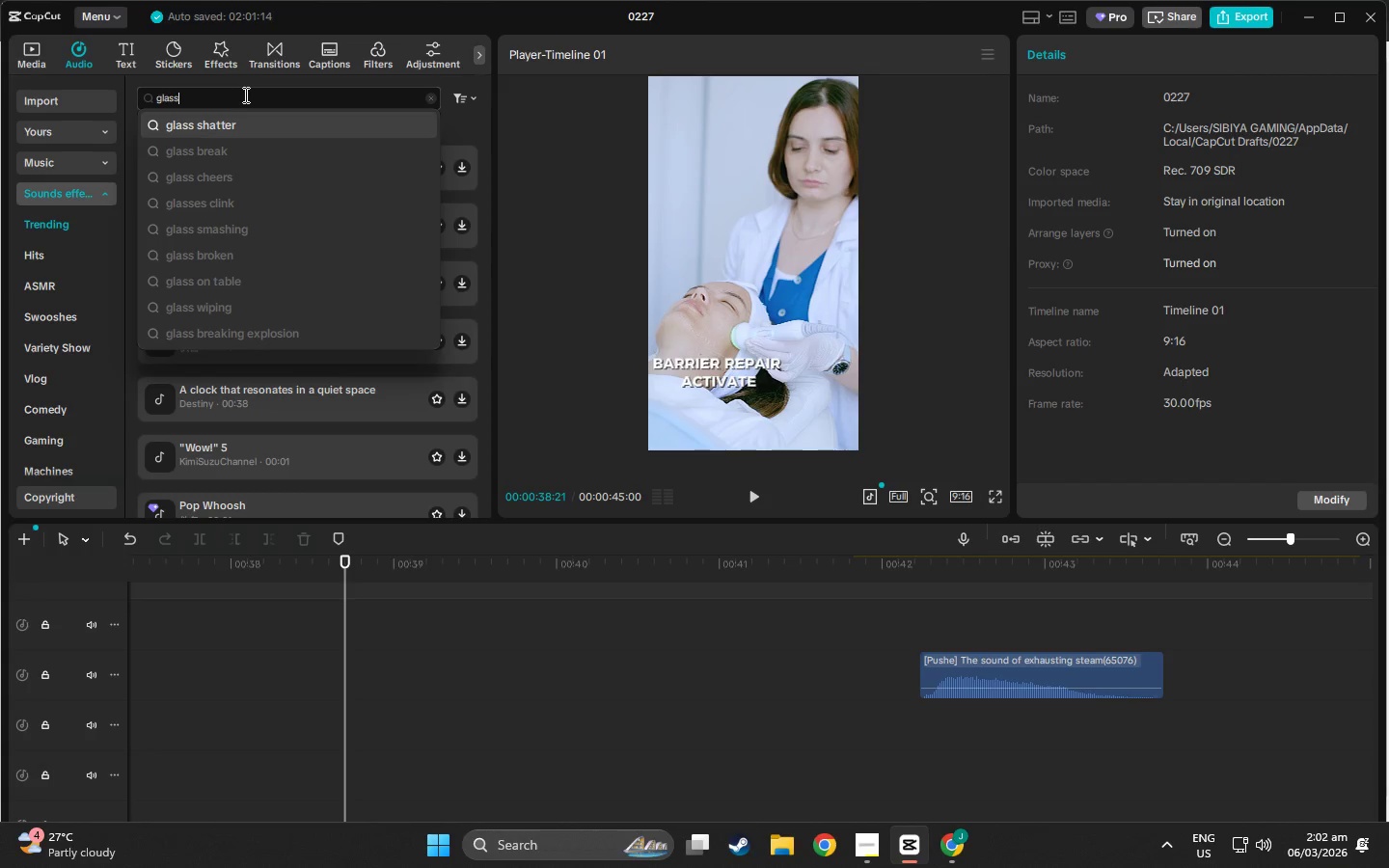 
key(Enter)
 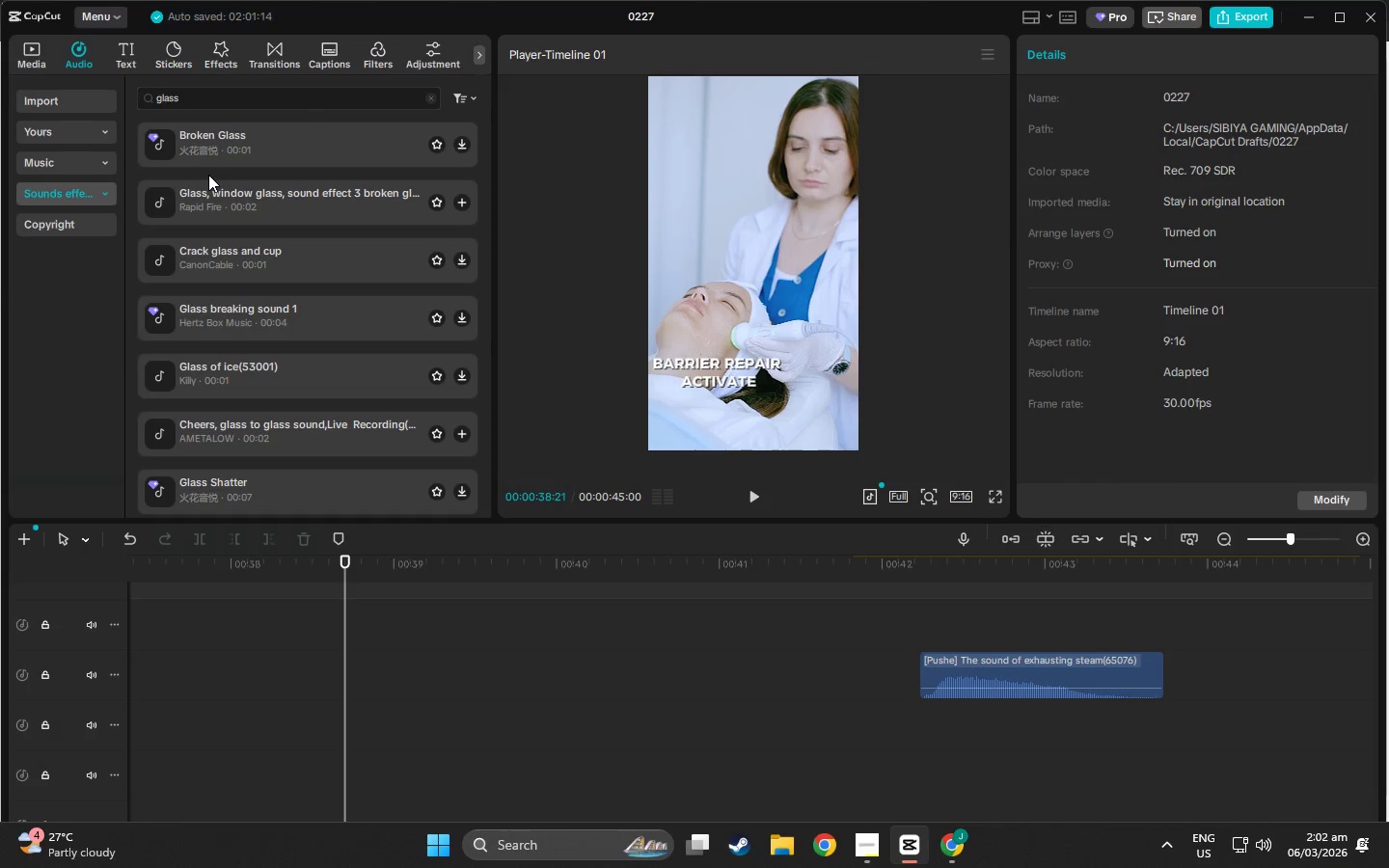 
left_click([241, 209])
 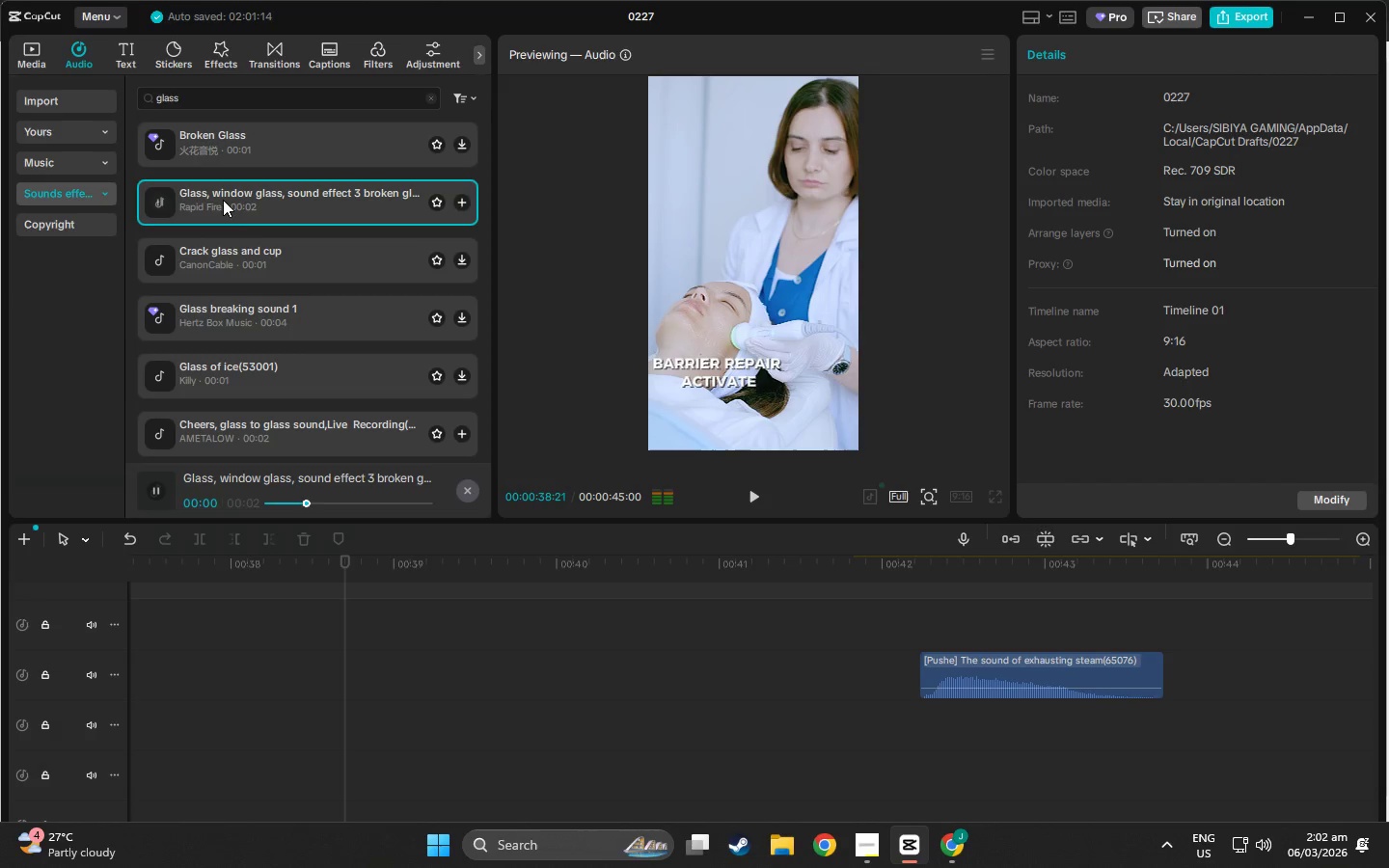 
left_click([246, 244])
 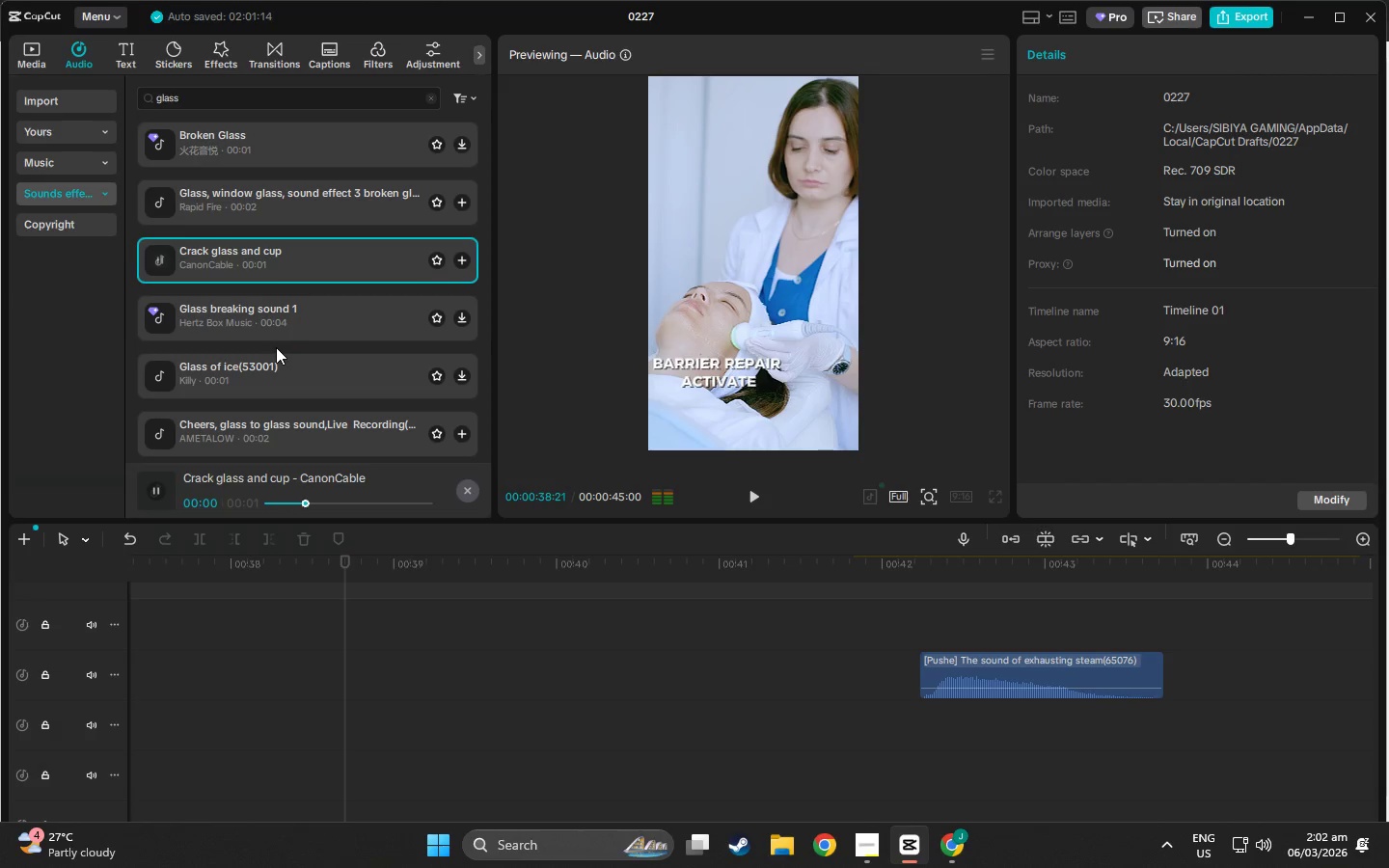 
left_click([269, 372])
 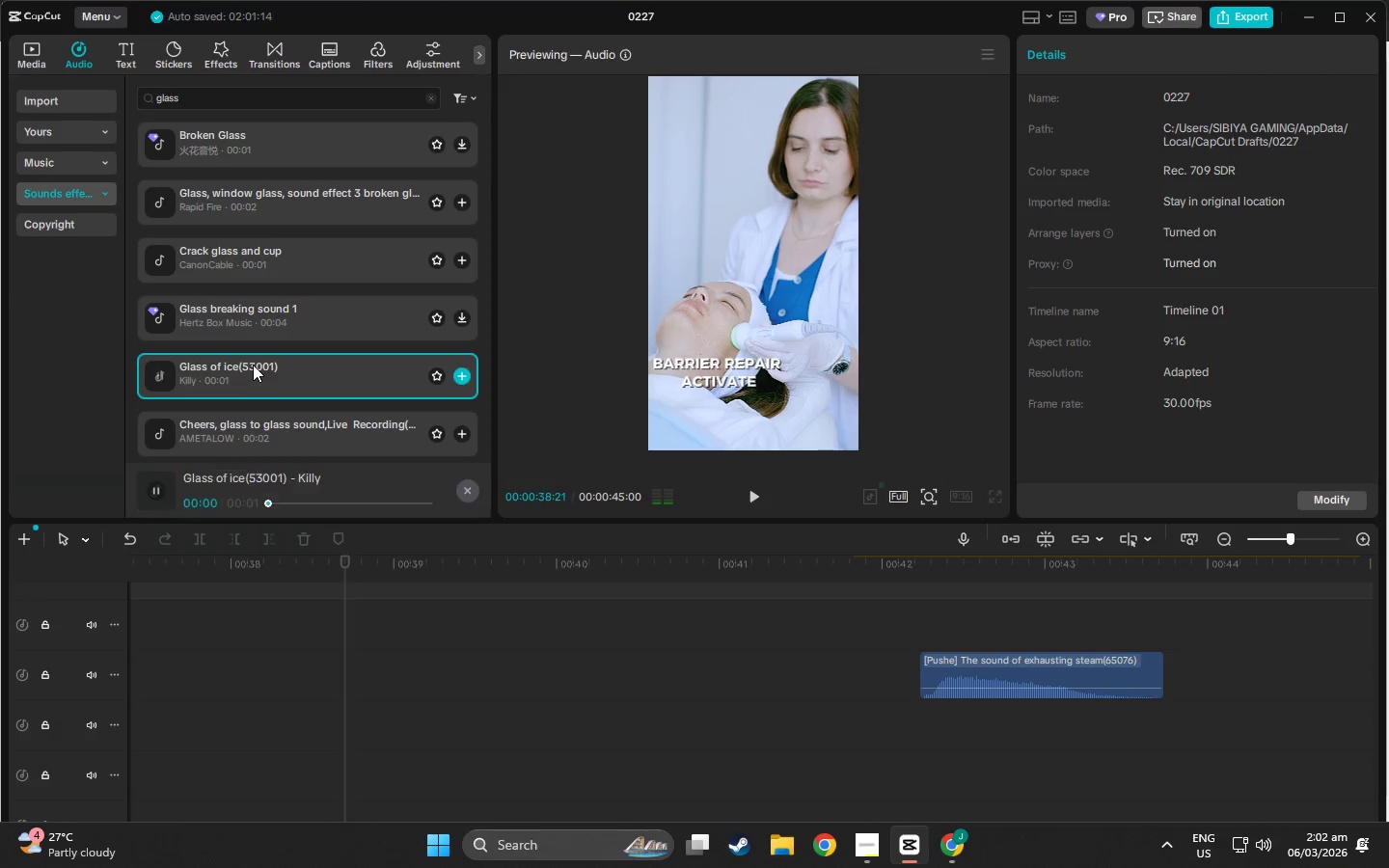 
scroll: coordinate [252, 365], scroll_direction: down, amount: 1.0
 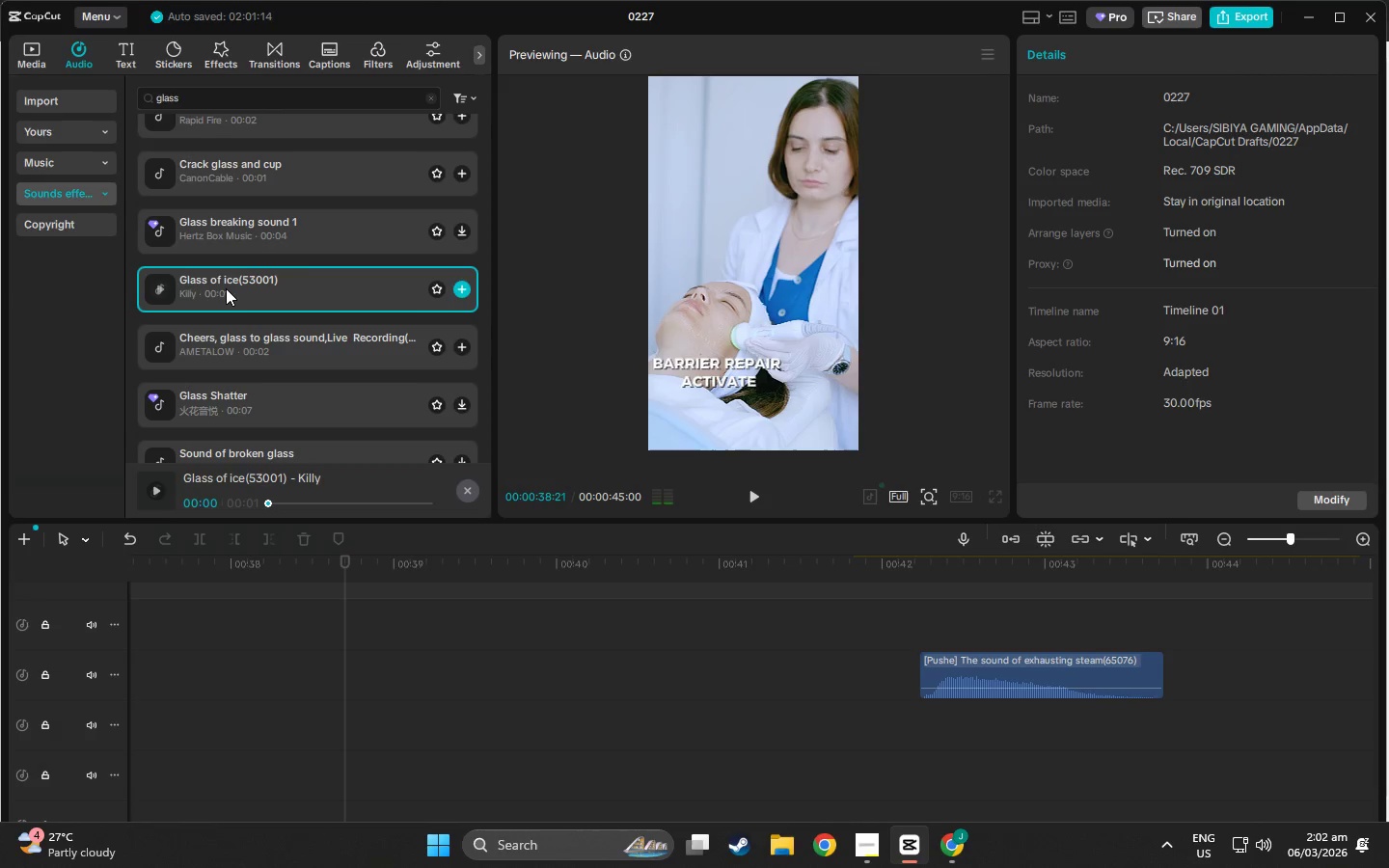 
left_click([226, 368])
 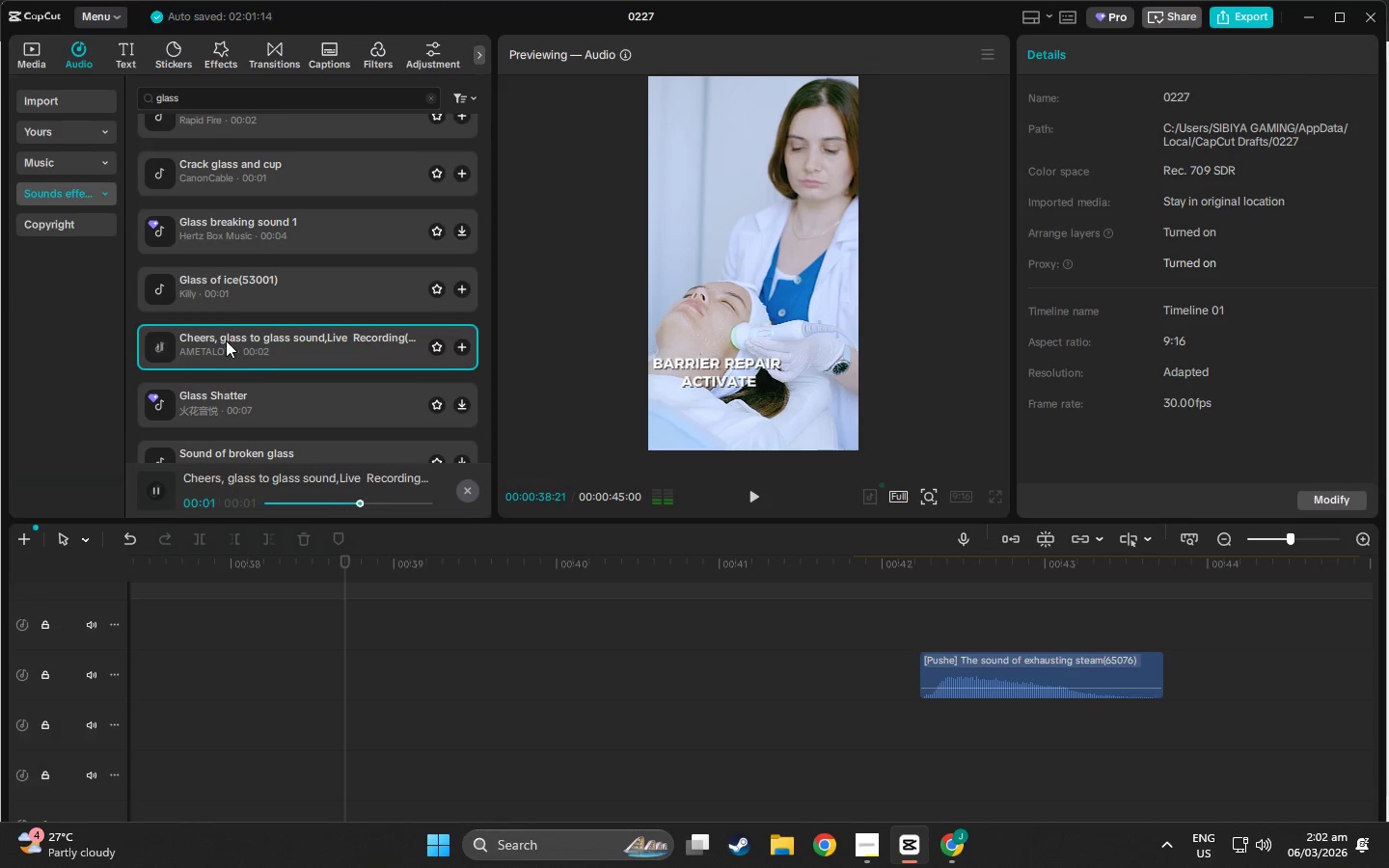 
left_click([259, 272])
 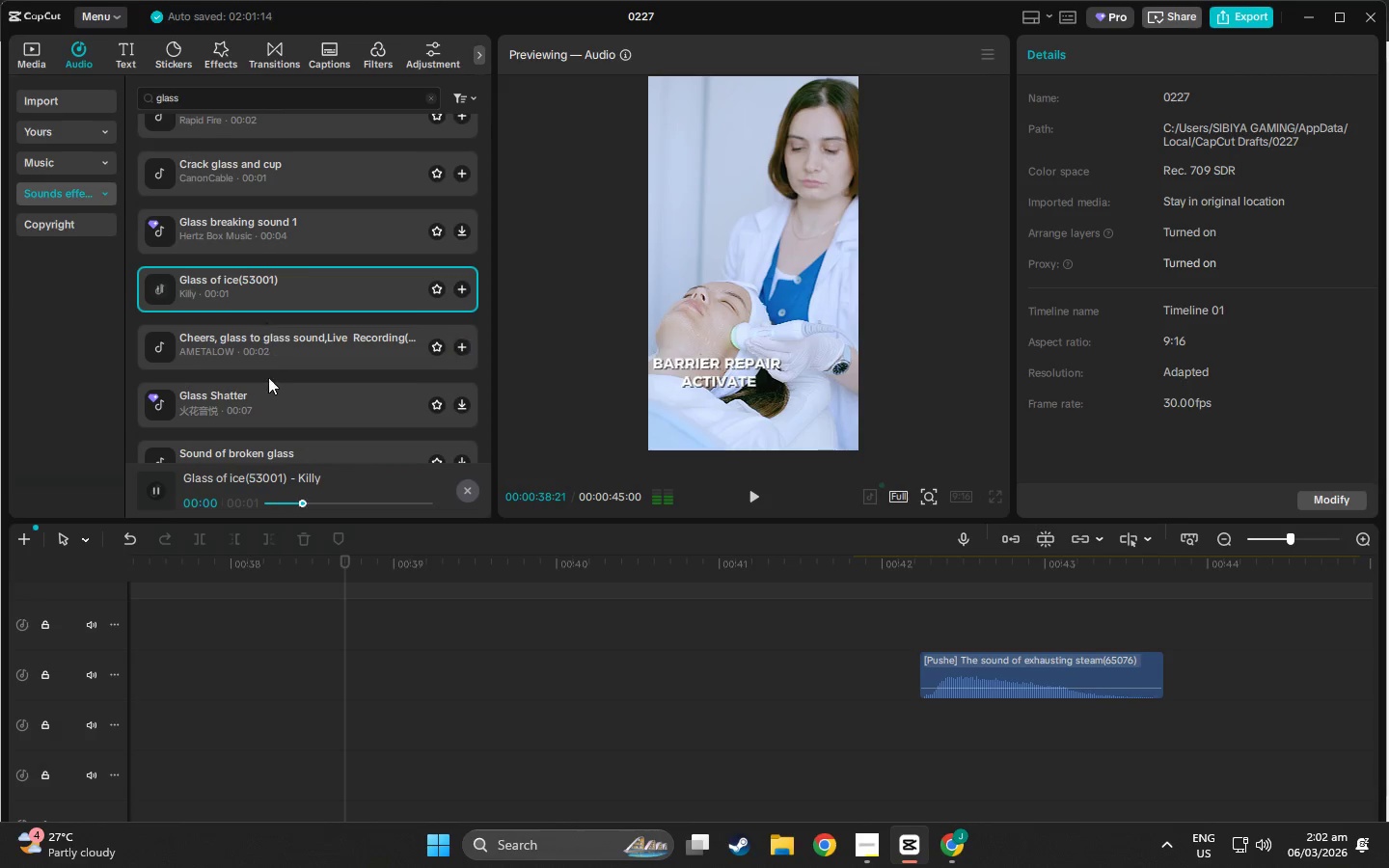 
scroll: coordinate [268, 392], scroll_direction: down, amount: 2.0
 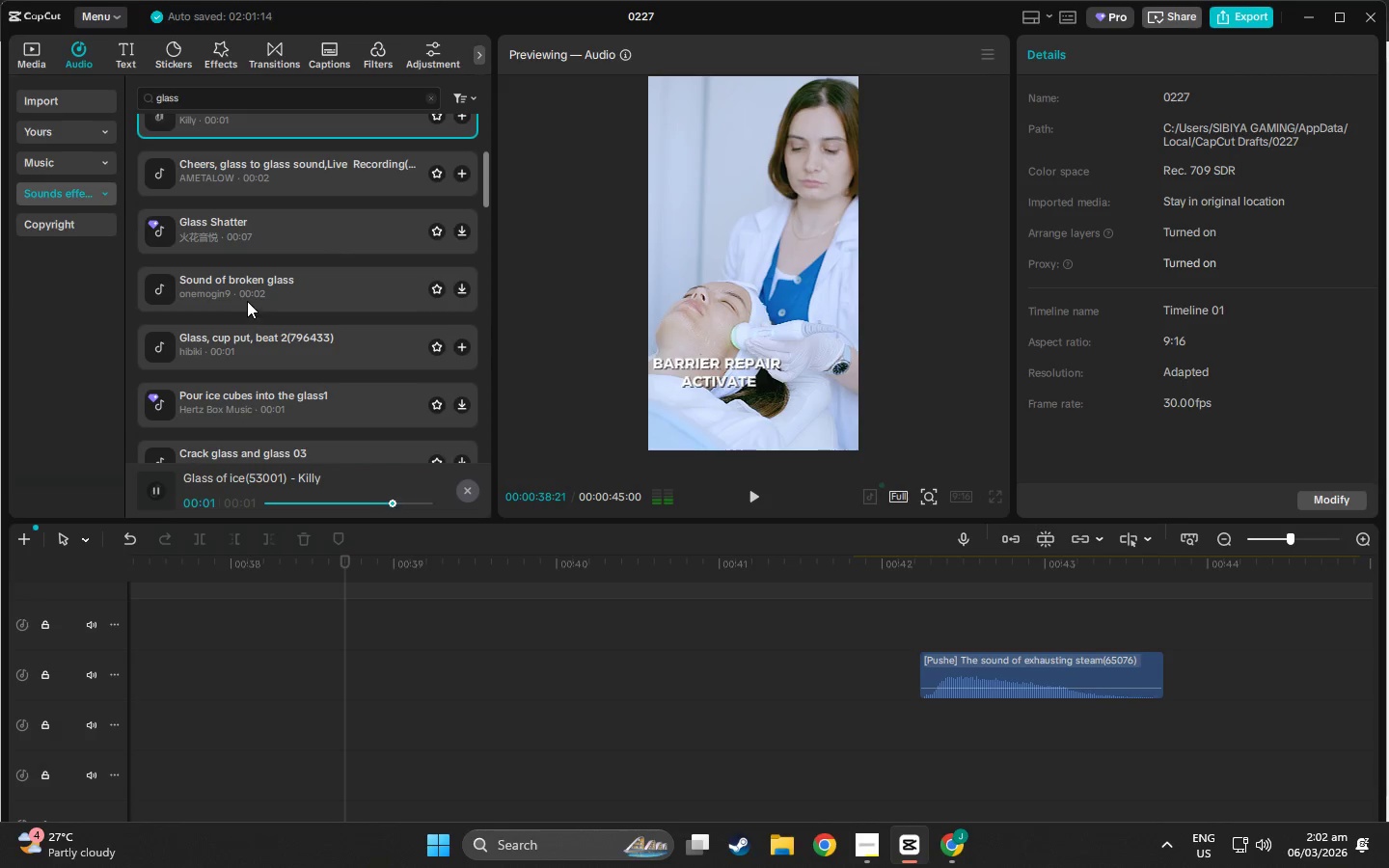 
left_click([248, 295])
 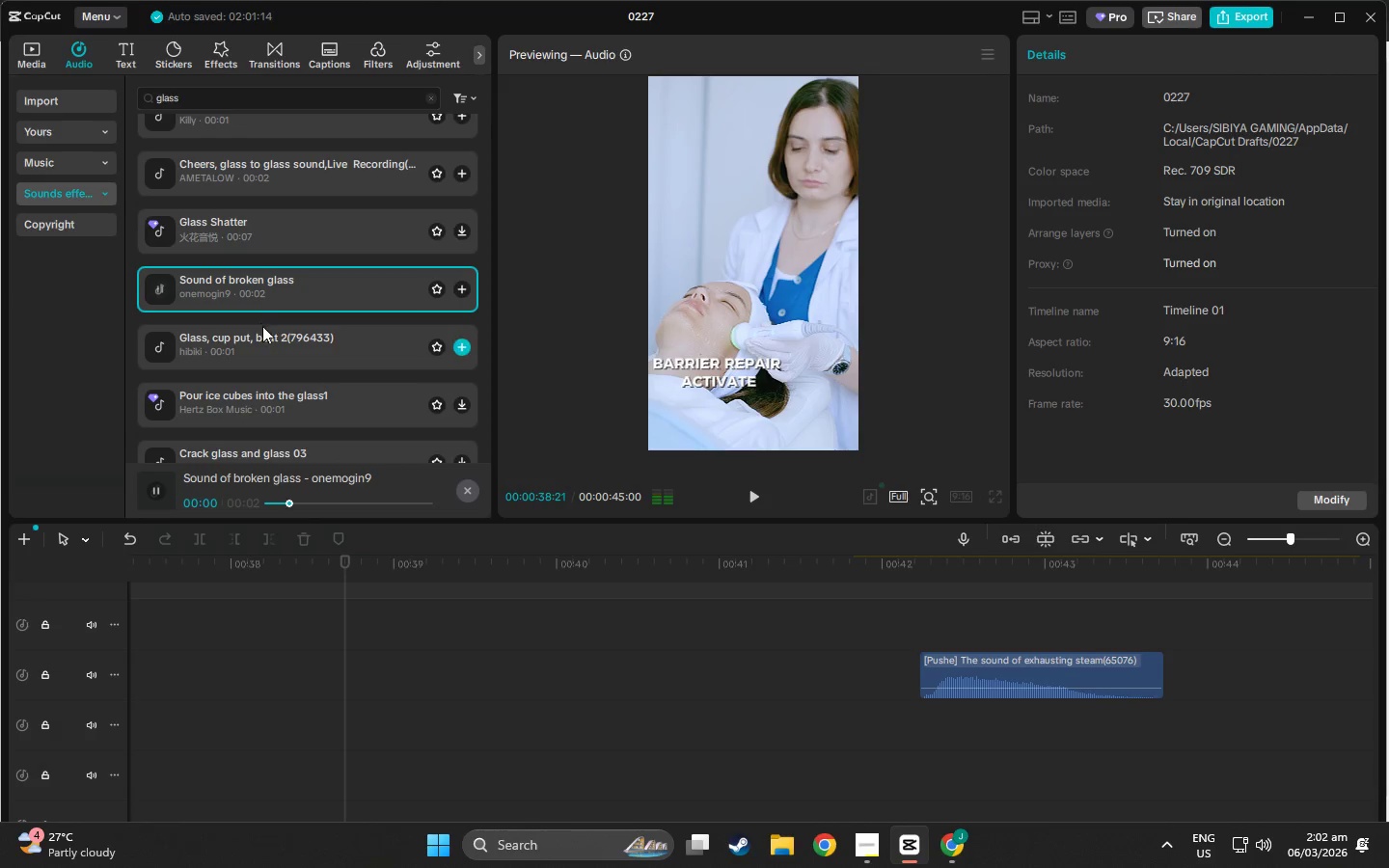 
left_click([262, 329])
 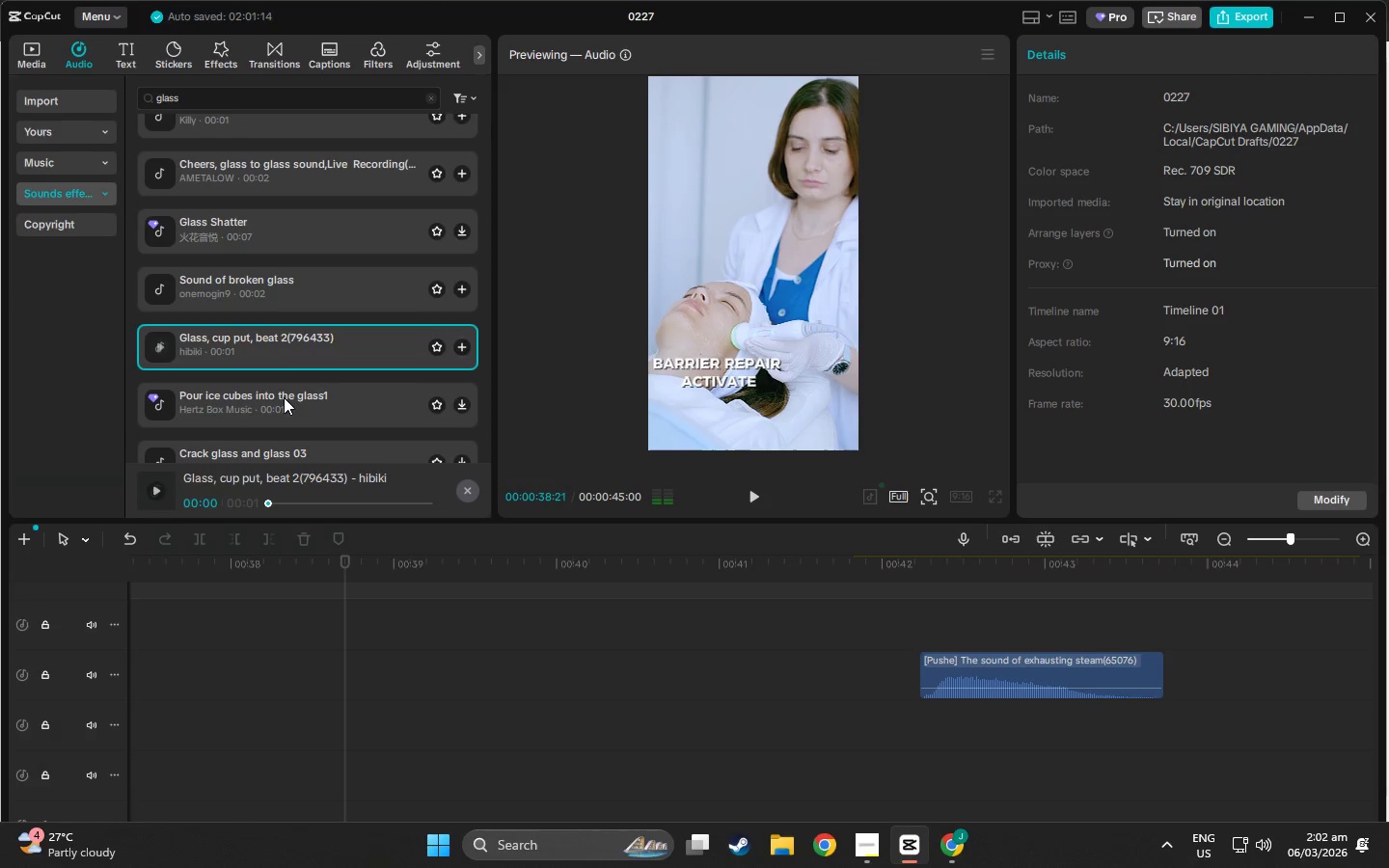 
scroll: coordinate [273, 349], scroll_direction: down, amount: 1.0
 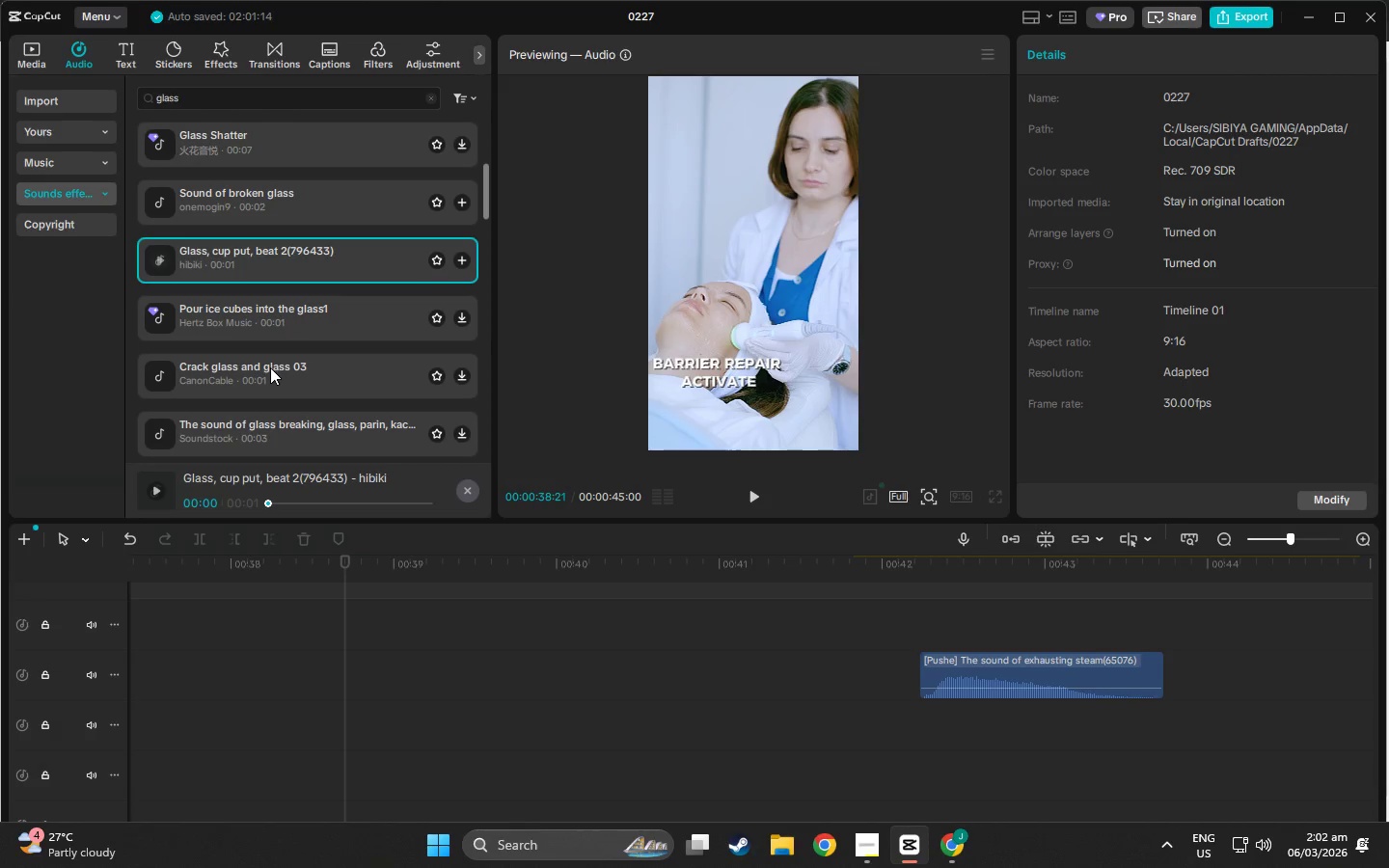 
left_click([270, 367])
 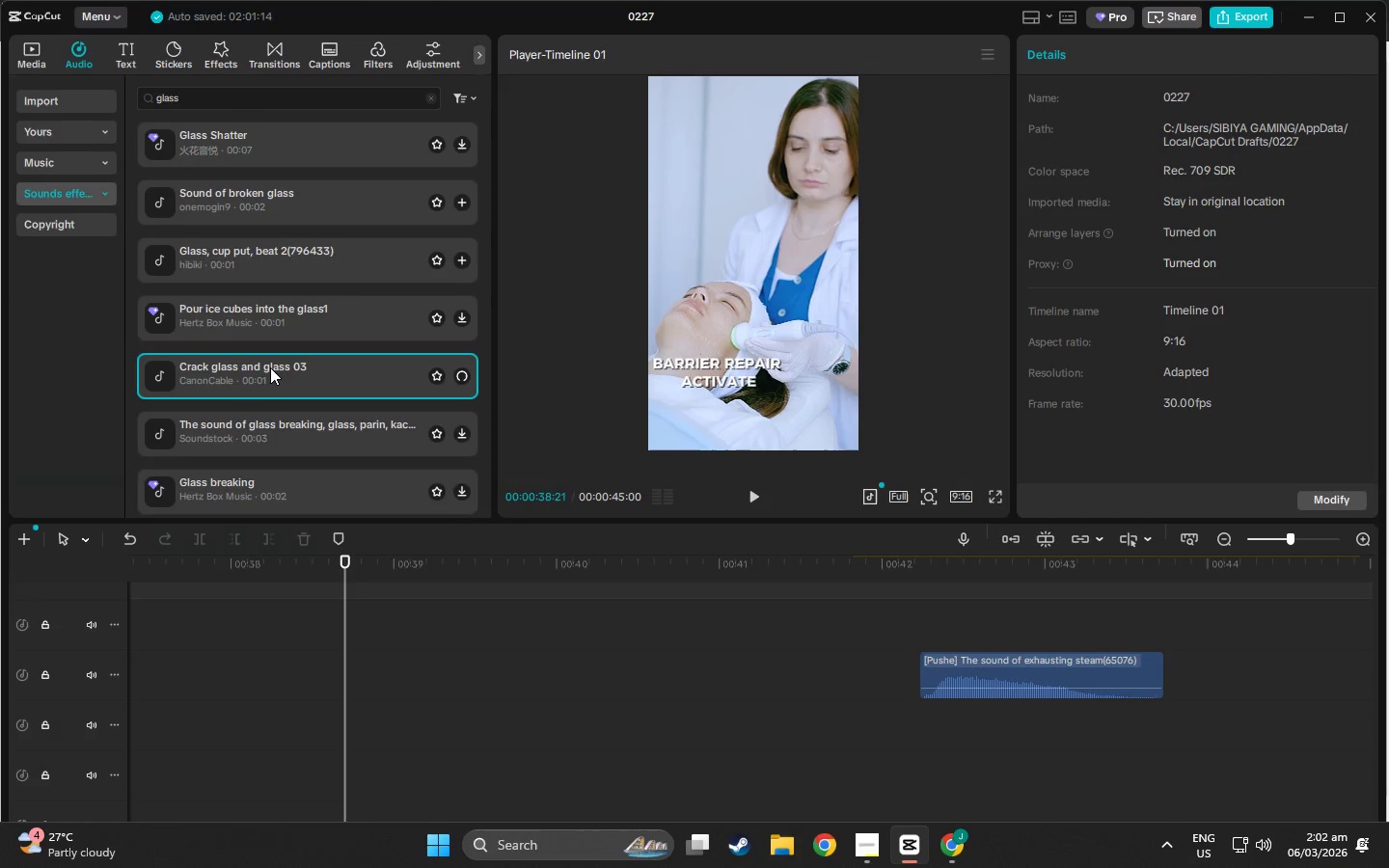 
scroll: coordinate [270, 367], scroll_direction: down, amount: 1.0
 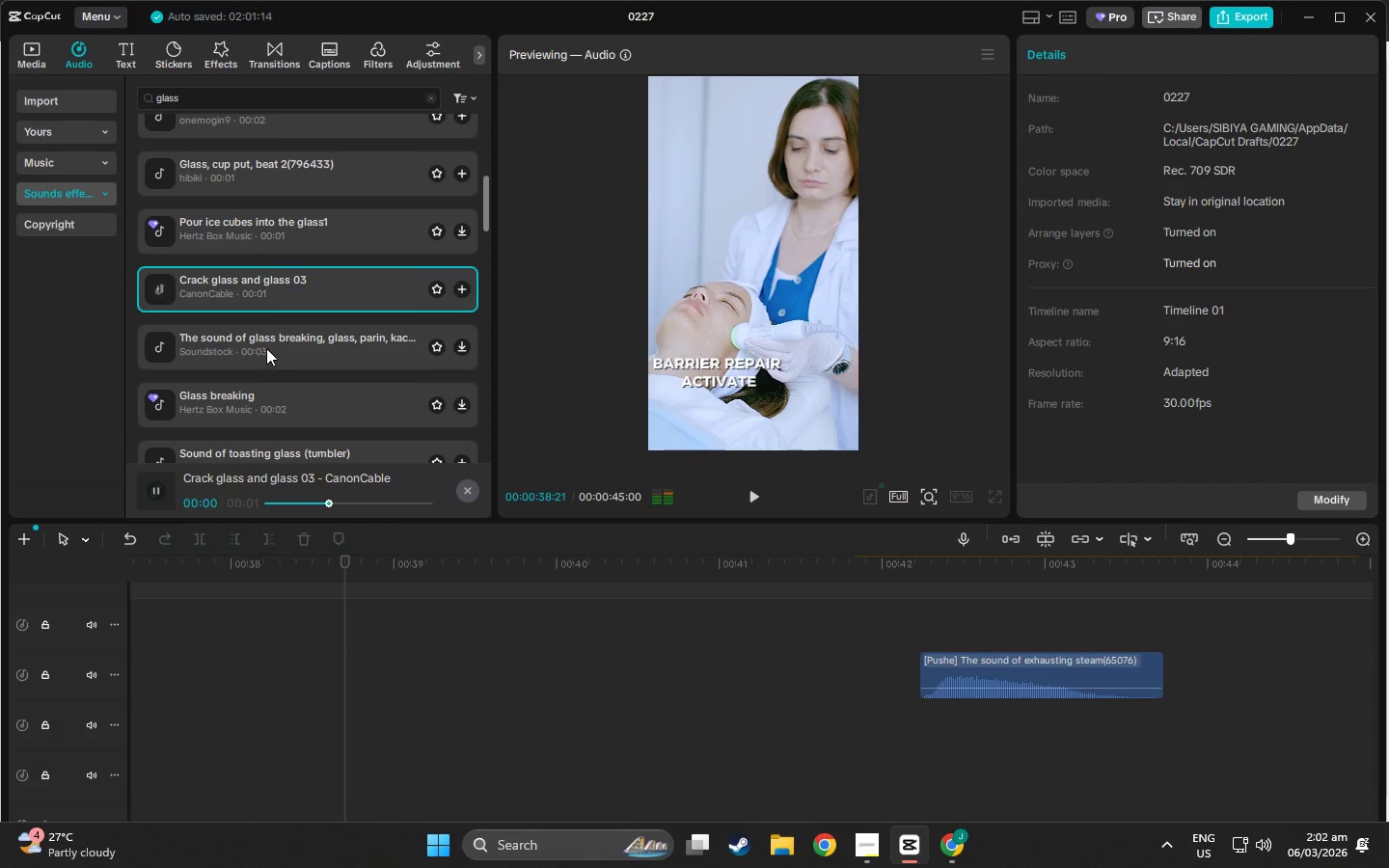 
left_click([266, 348])
 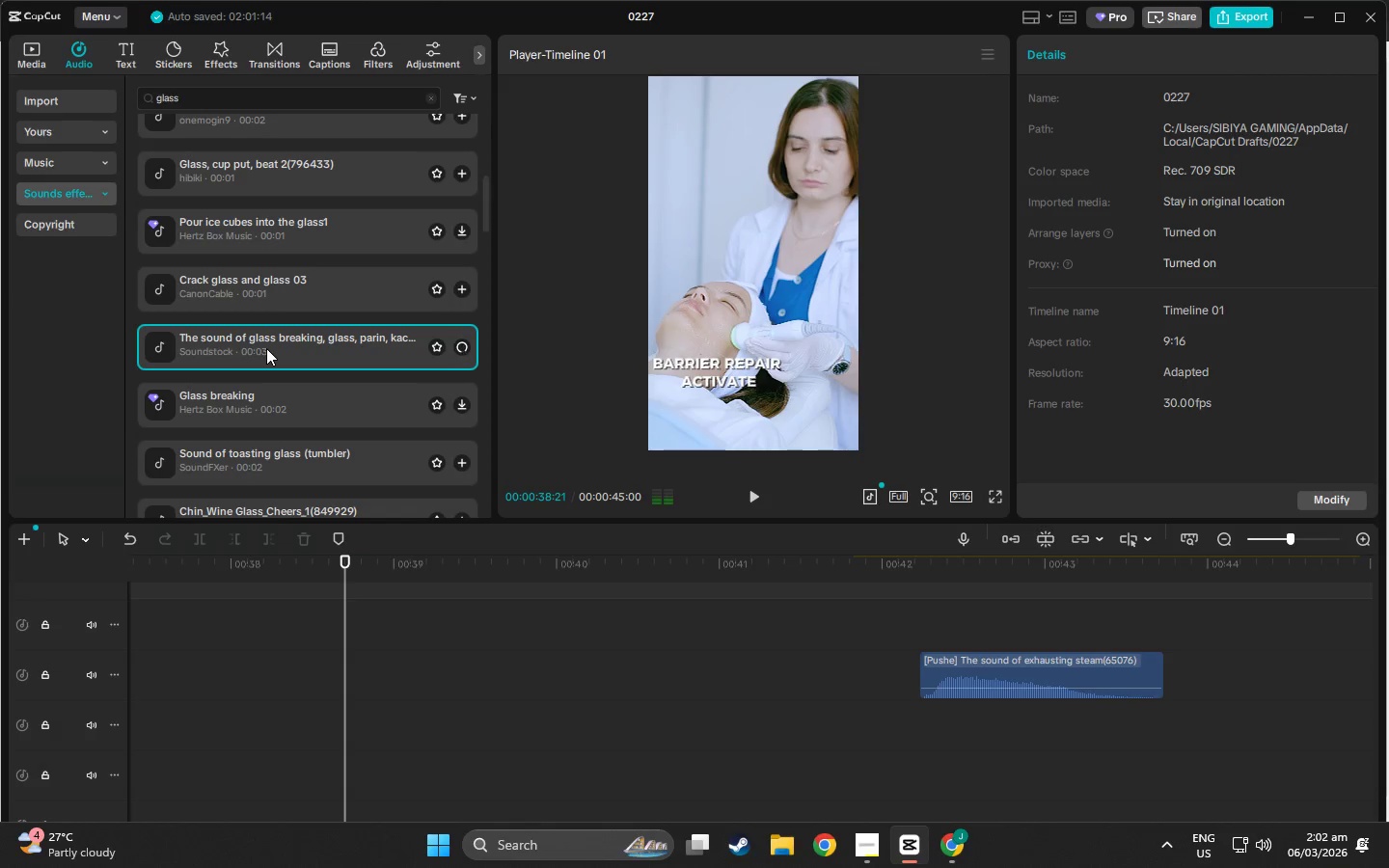 
scroll: coordinate [266, 348], scroll_direction: down, amount: 1.0
 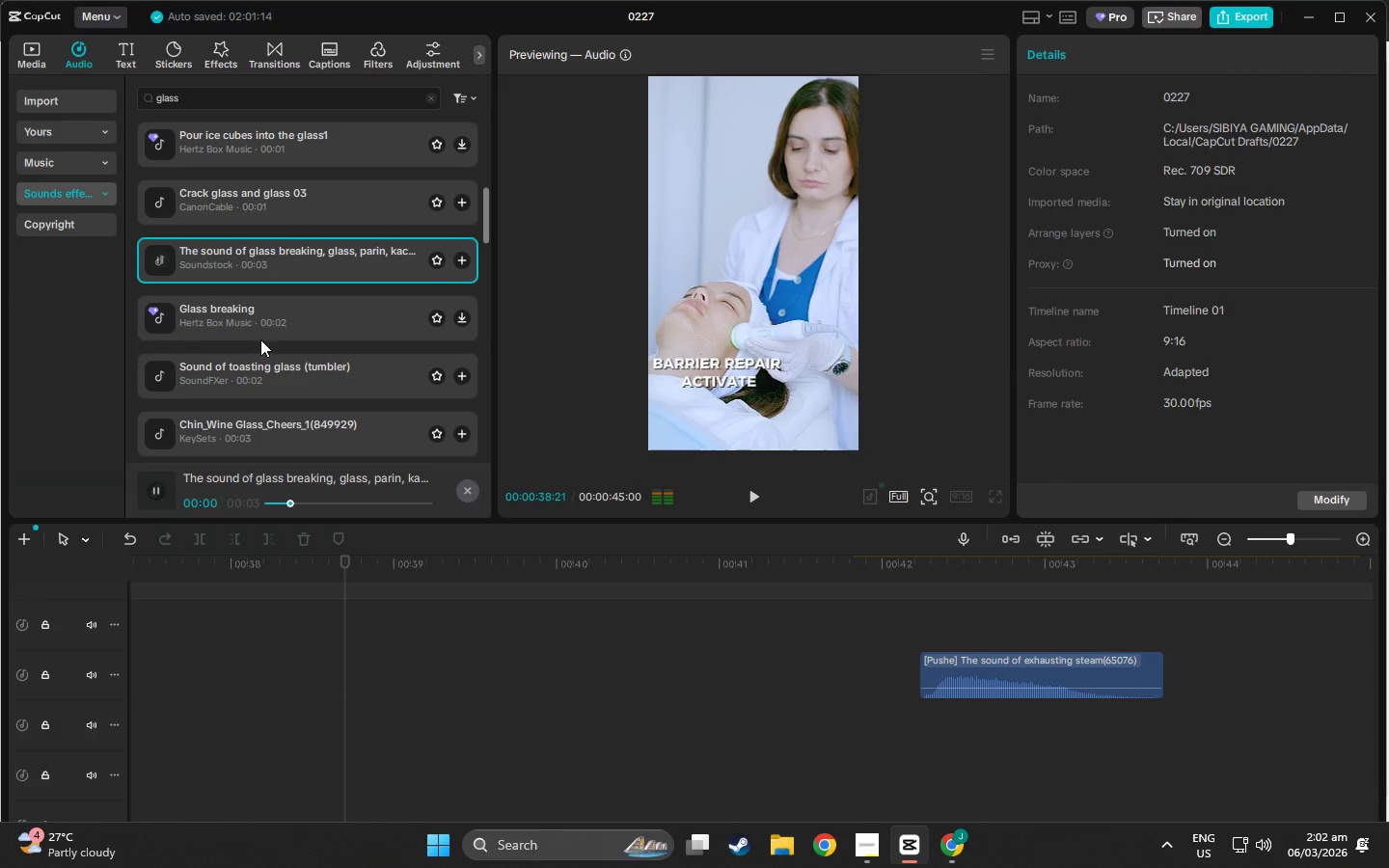 
left_click([264, 369])
 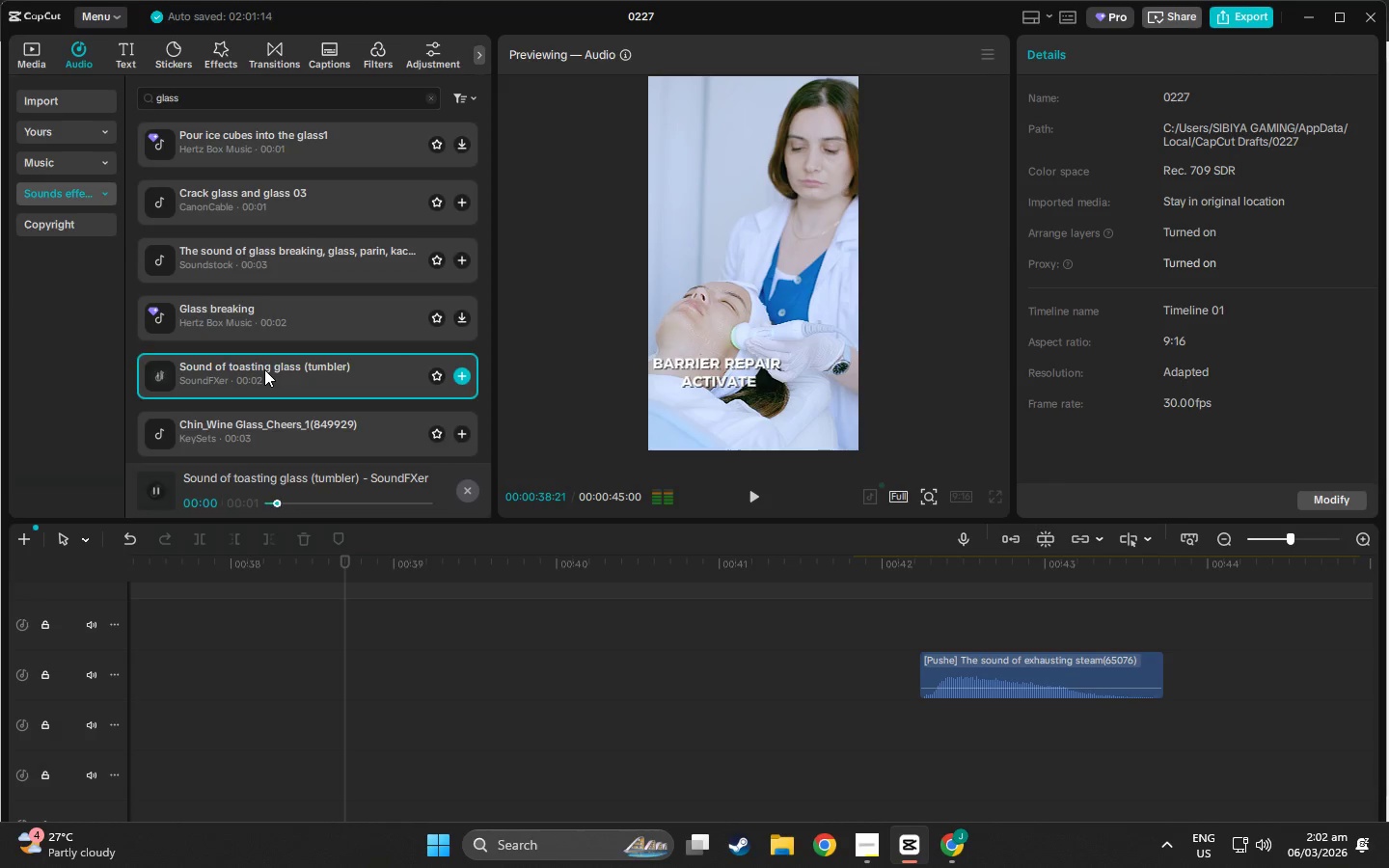 
scroll: coordinate [264, 369], scroll_direction: down, amount: 1.0
 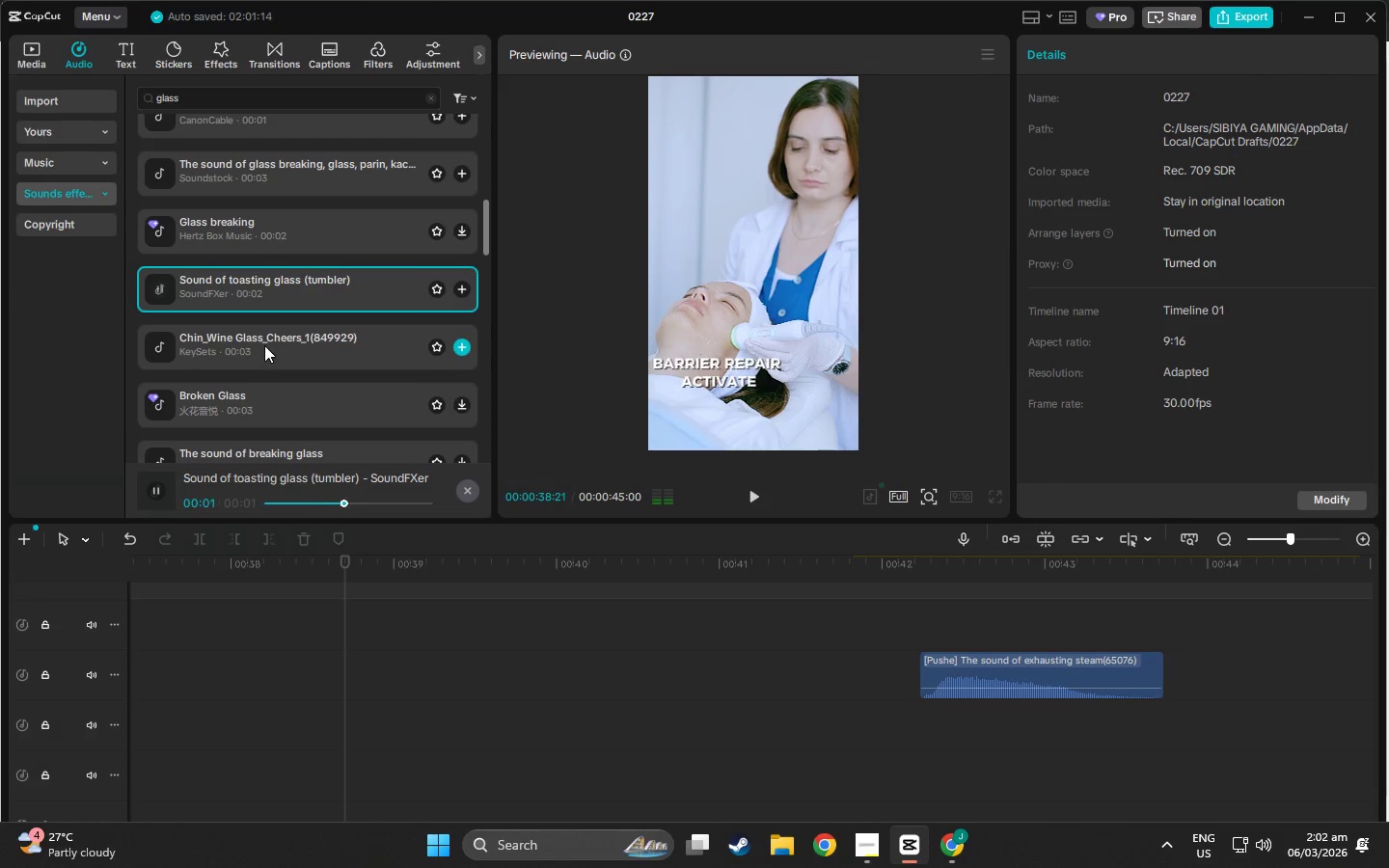 
left_click([264, 345])
 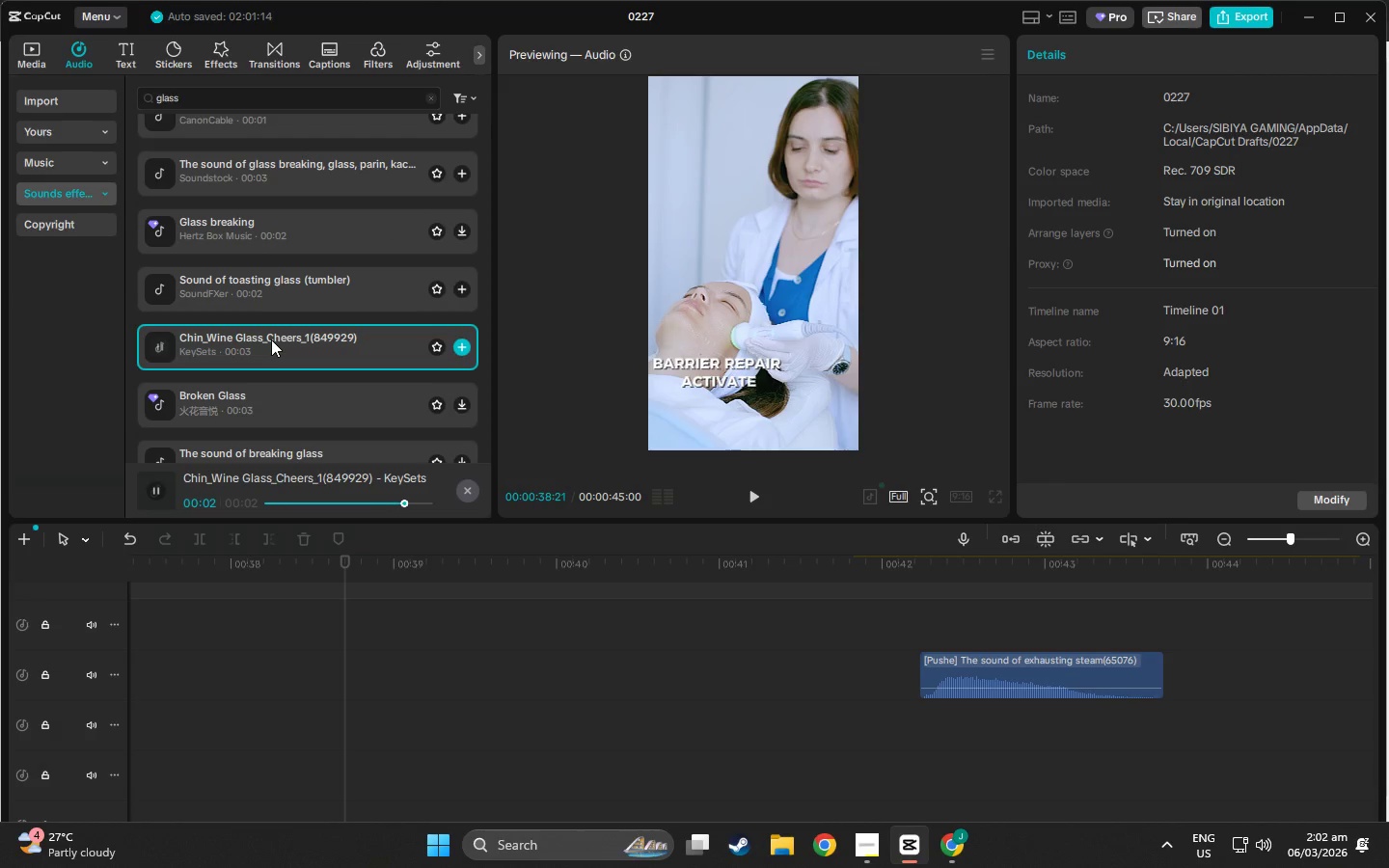 
scroll: coordinate [267, 353], scroll_direction: down, amount: 1.0
 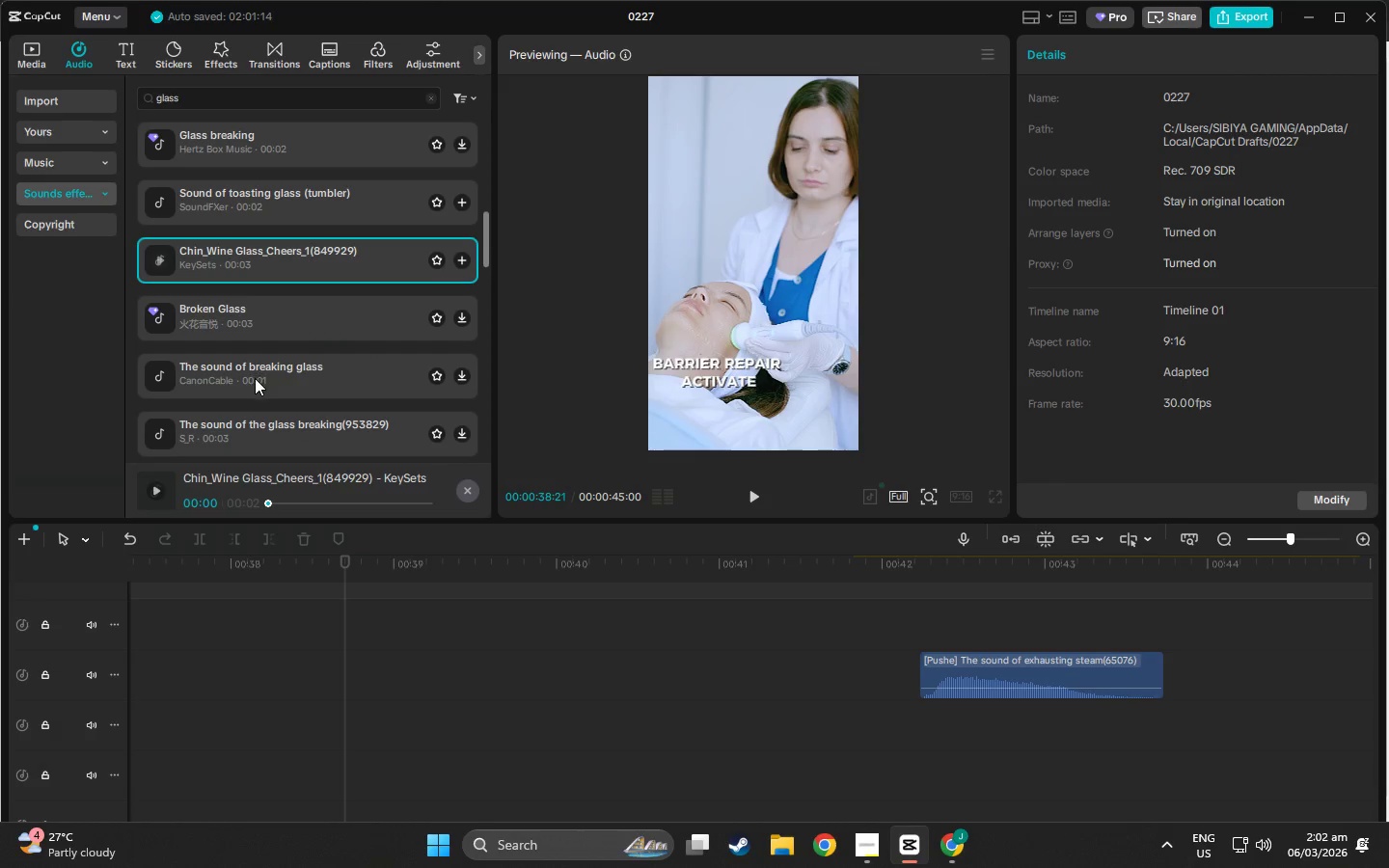 
left_click([255, 378])
 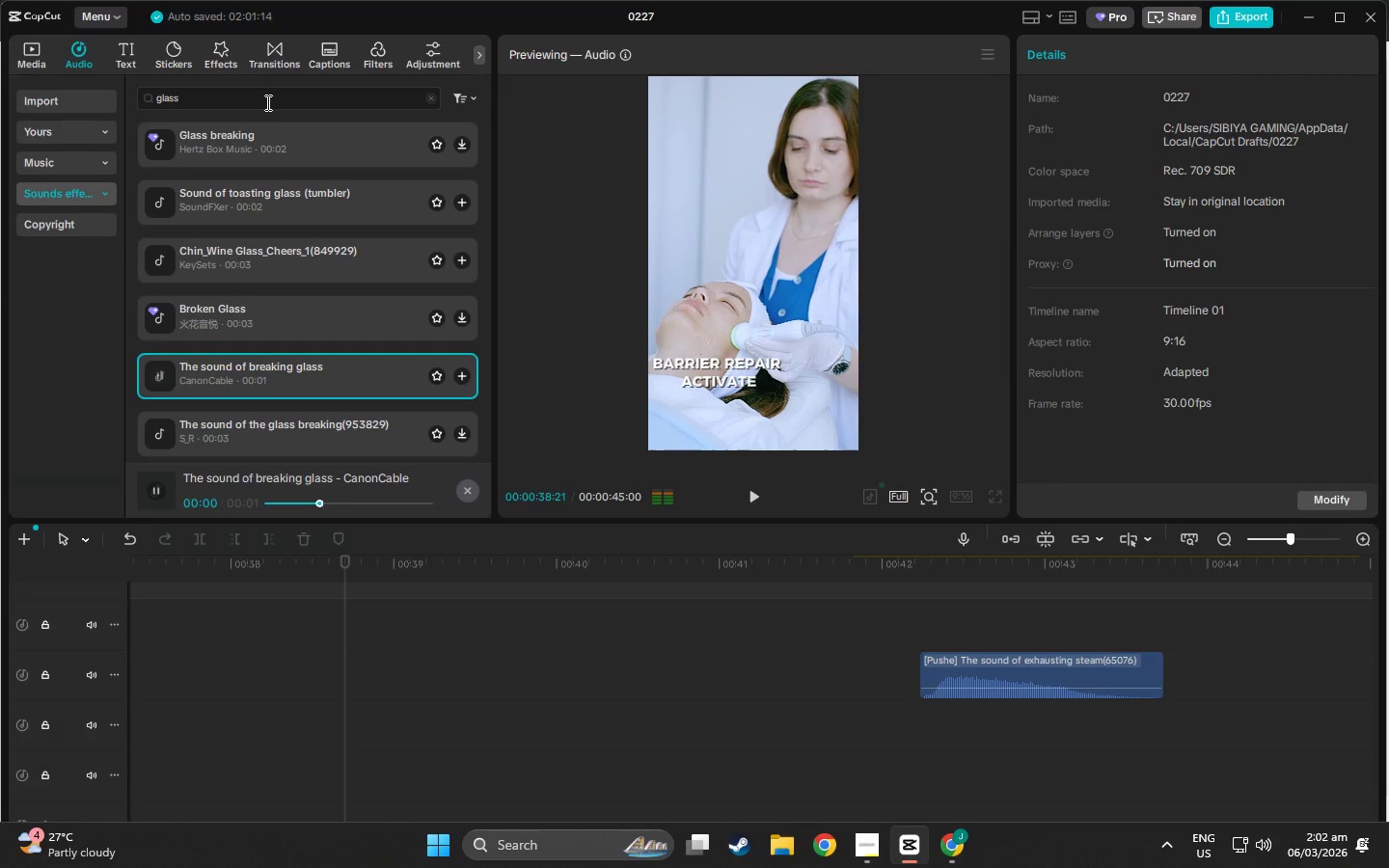 
left_click([266, 101])
 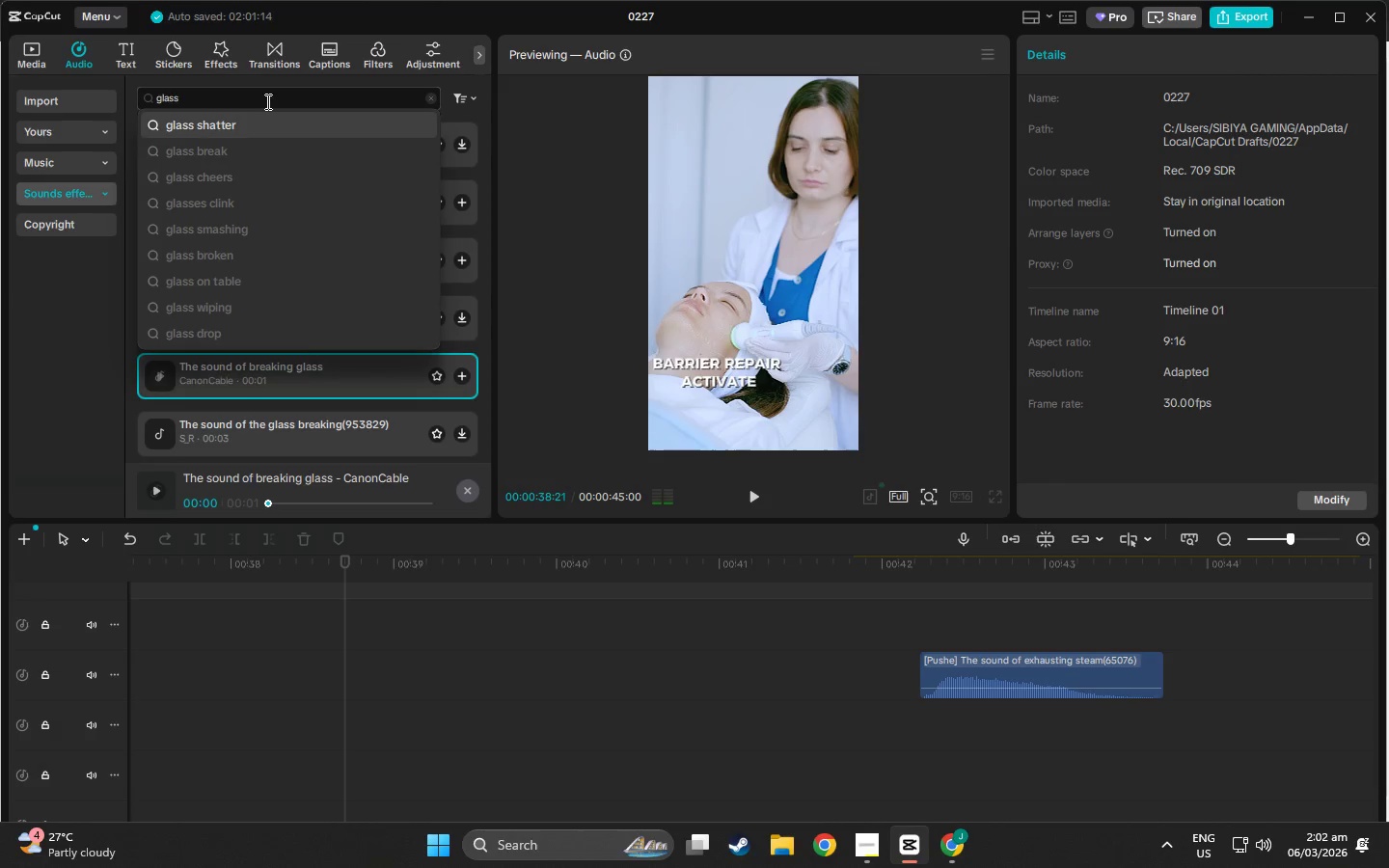 
hold_key(key=Backspace, duration=0.86)
 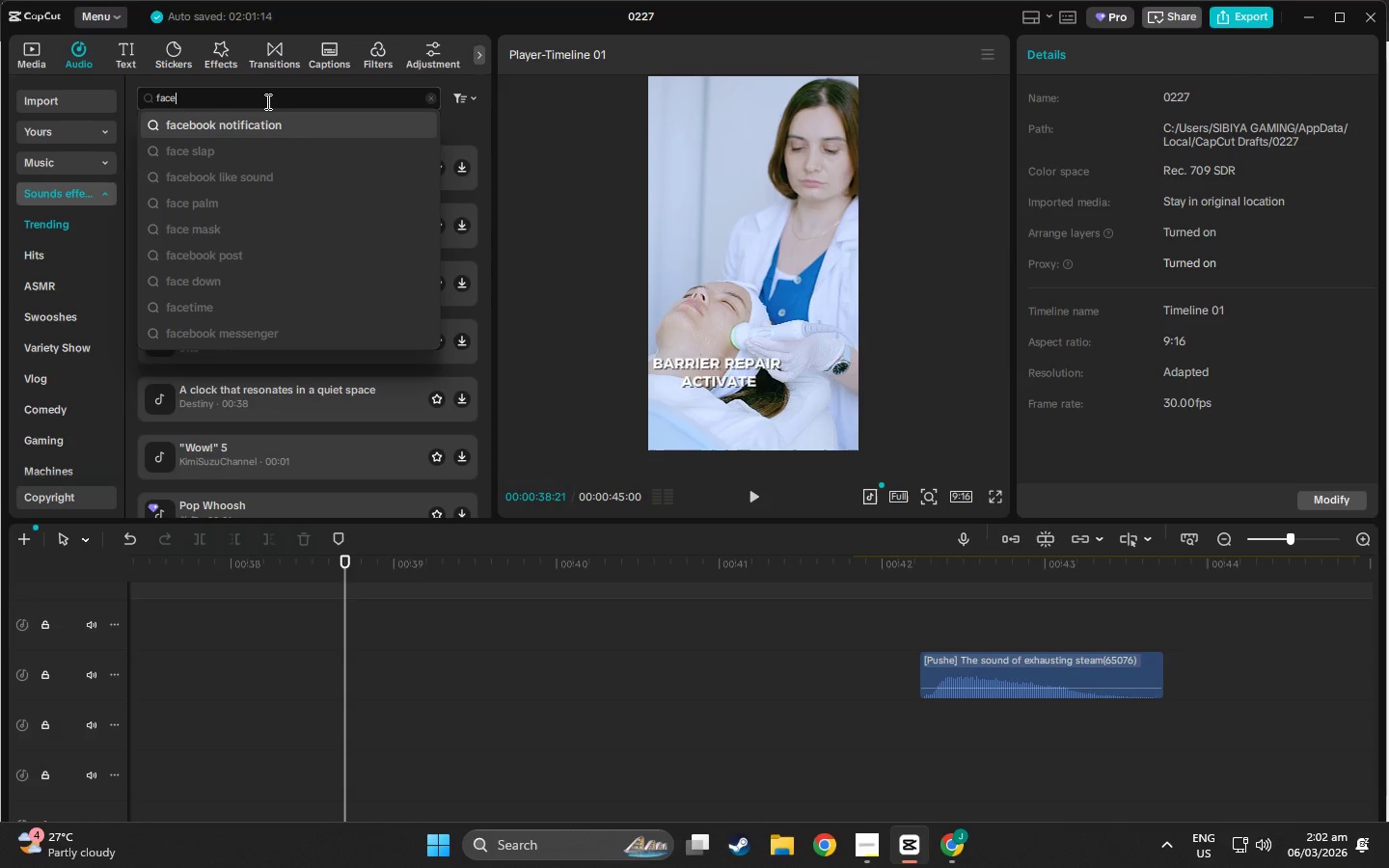 
type(FACE S)
key(Backspace)
type(WIPE)
 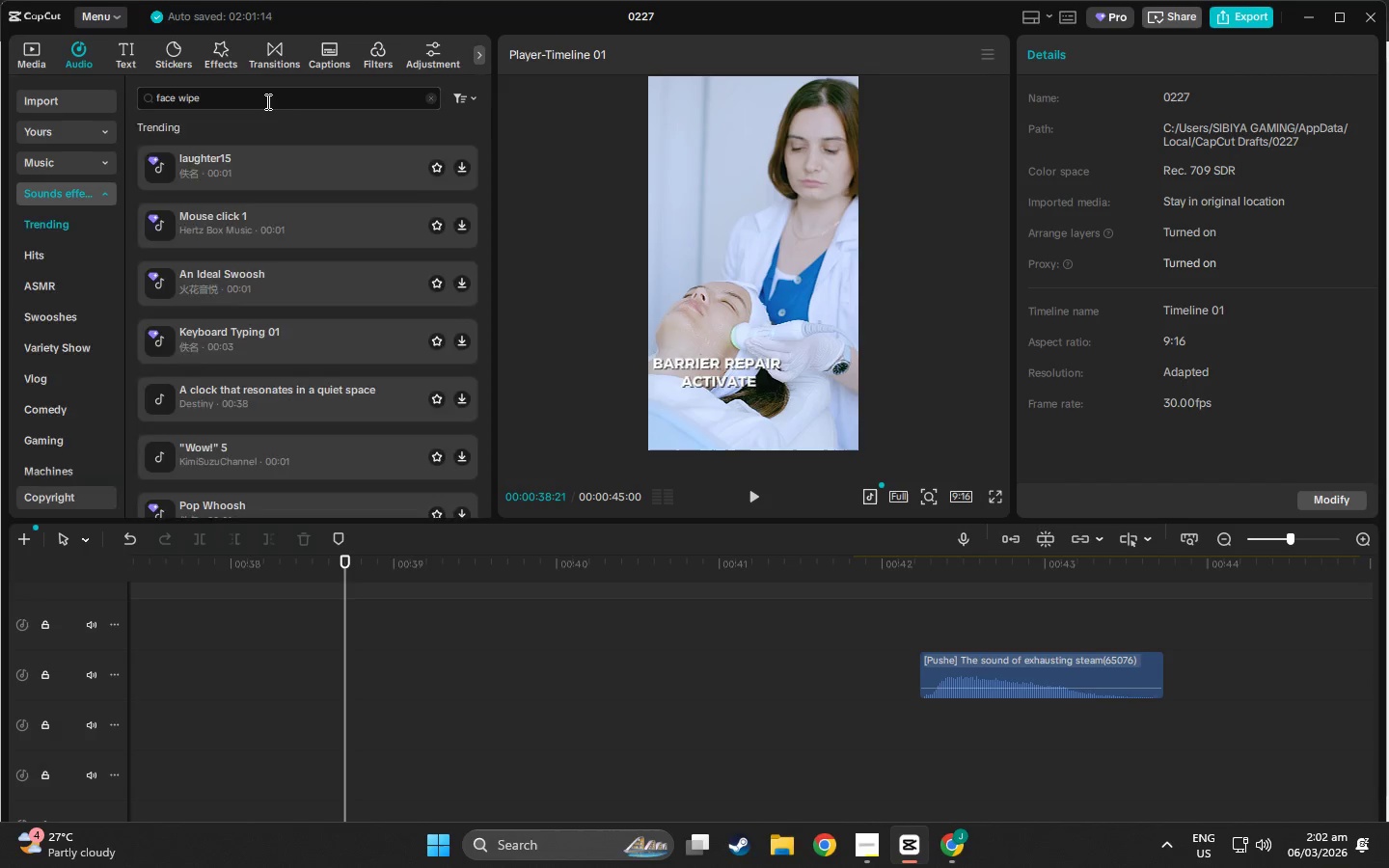 
key(Enter)
 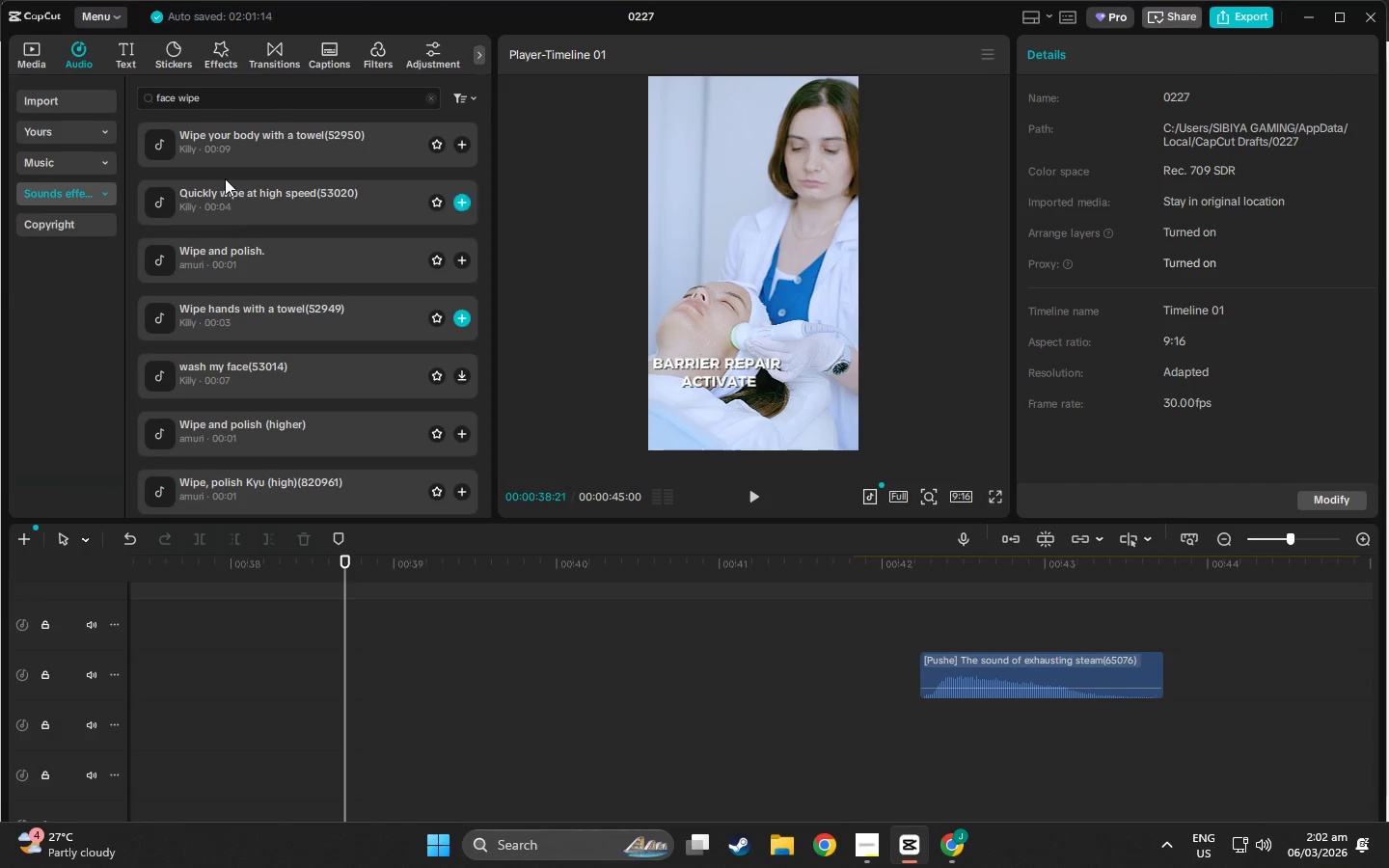 
left_click([240, 189])
 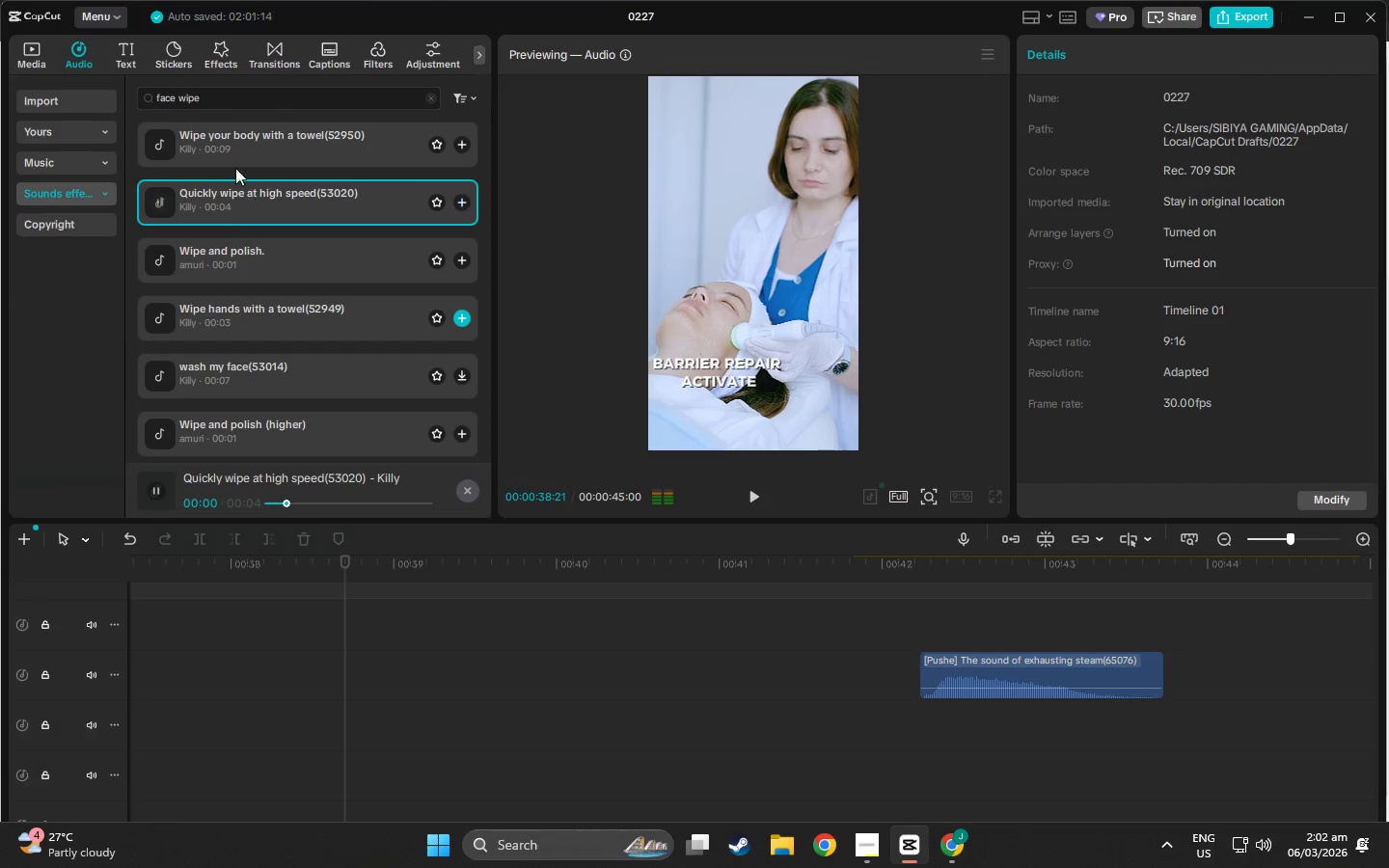 
left_click([218, 122])
 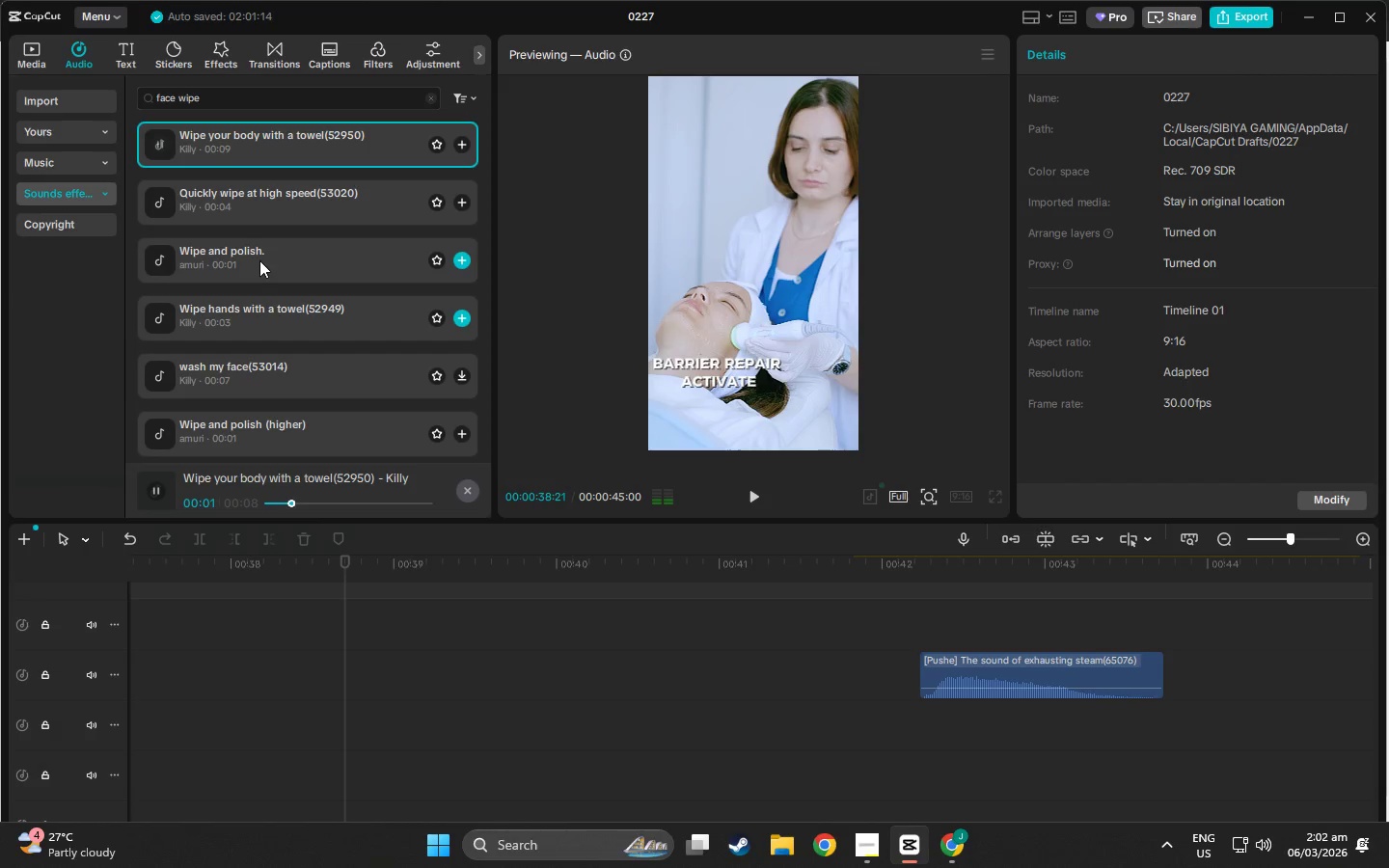 
left_click([239, 260])
 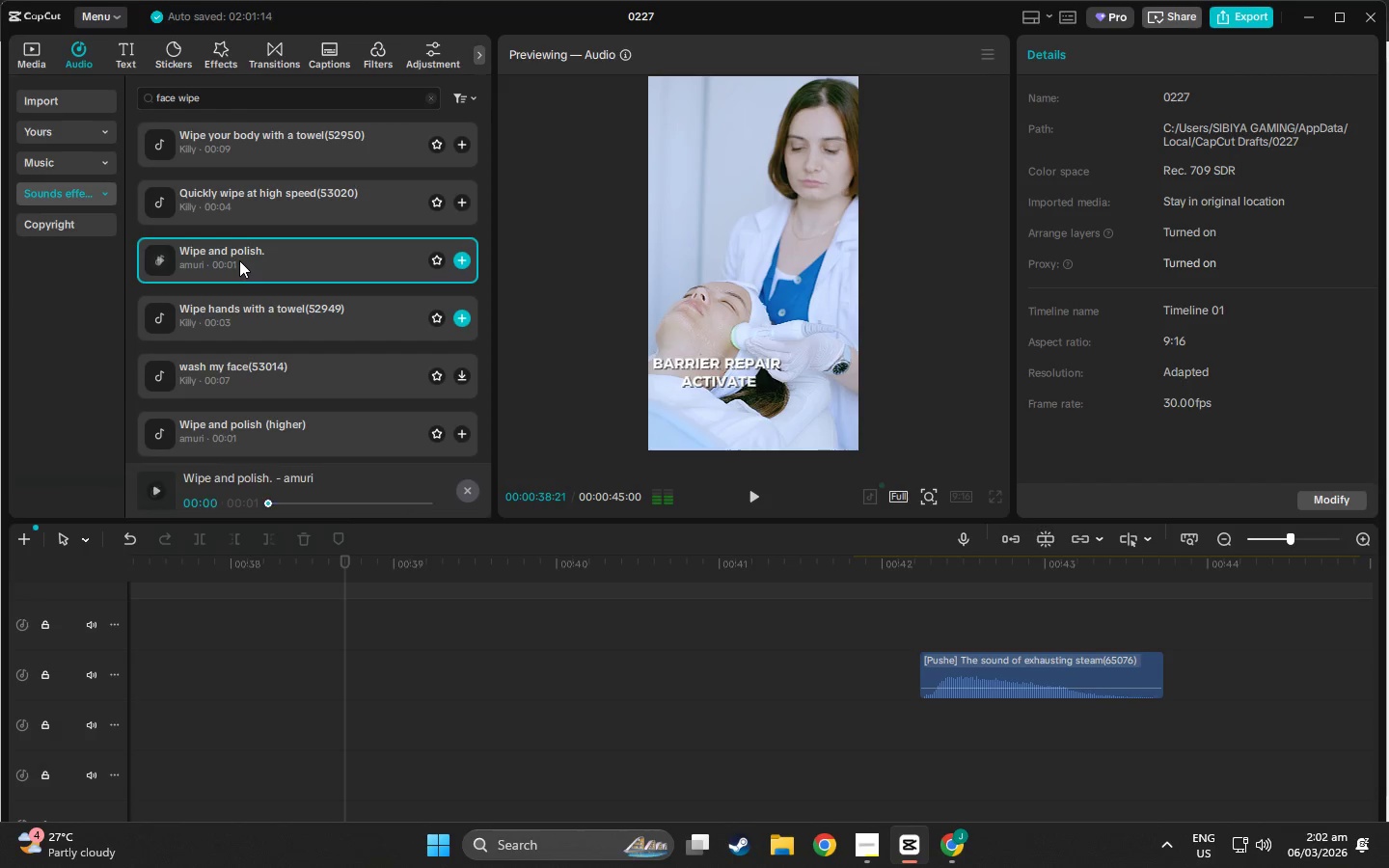 
left_click([253, 301])
 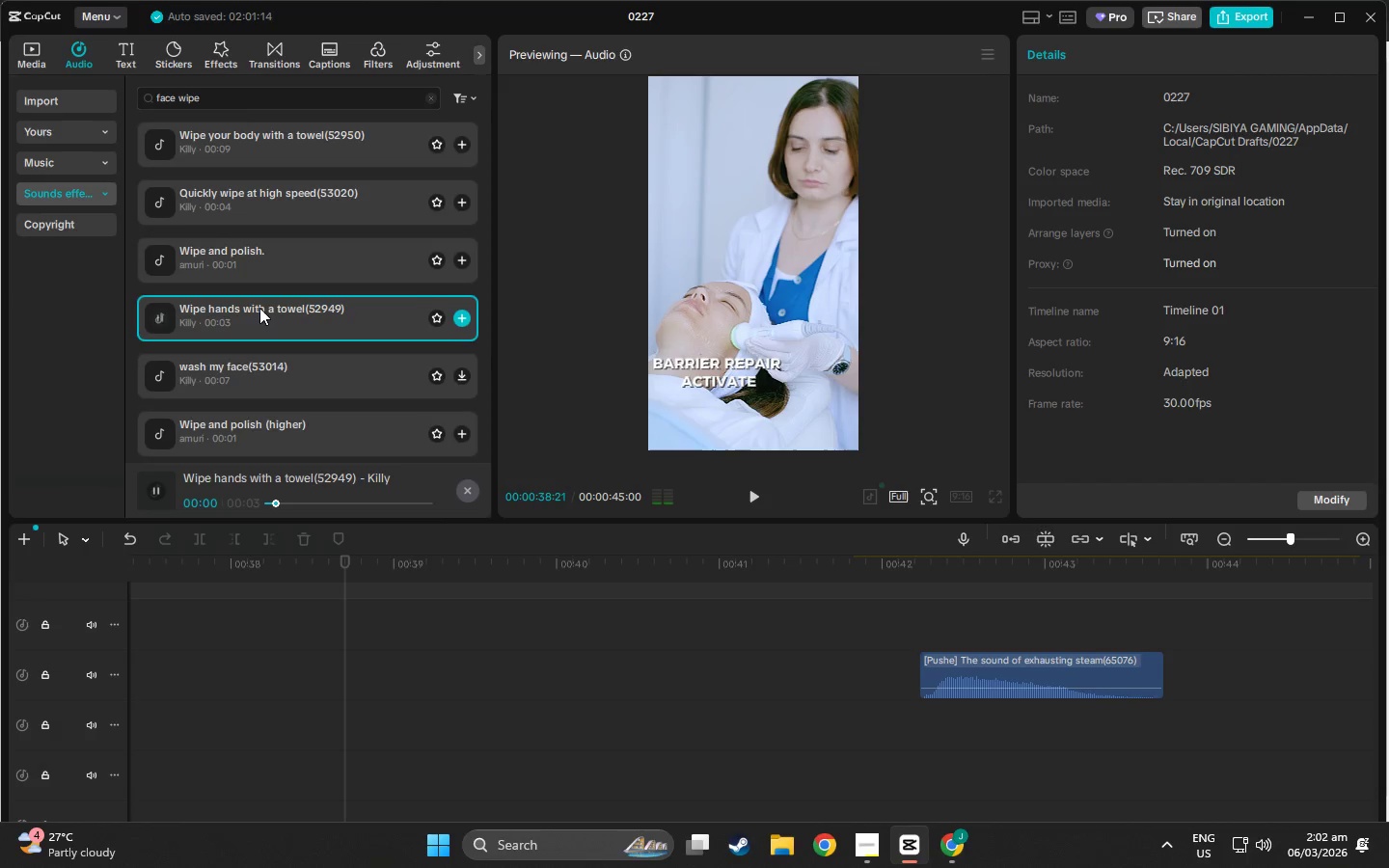 
scroll: coordinate [259, 308], scroll_direction: down, amount: 1.0
 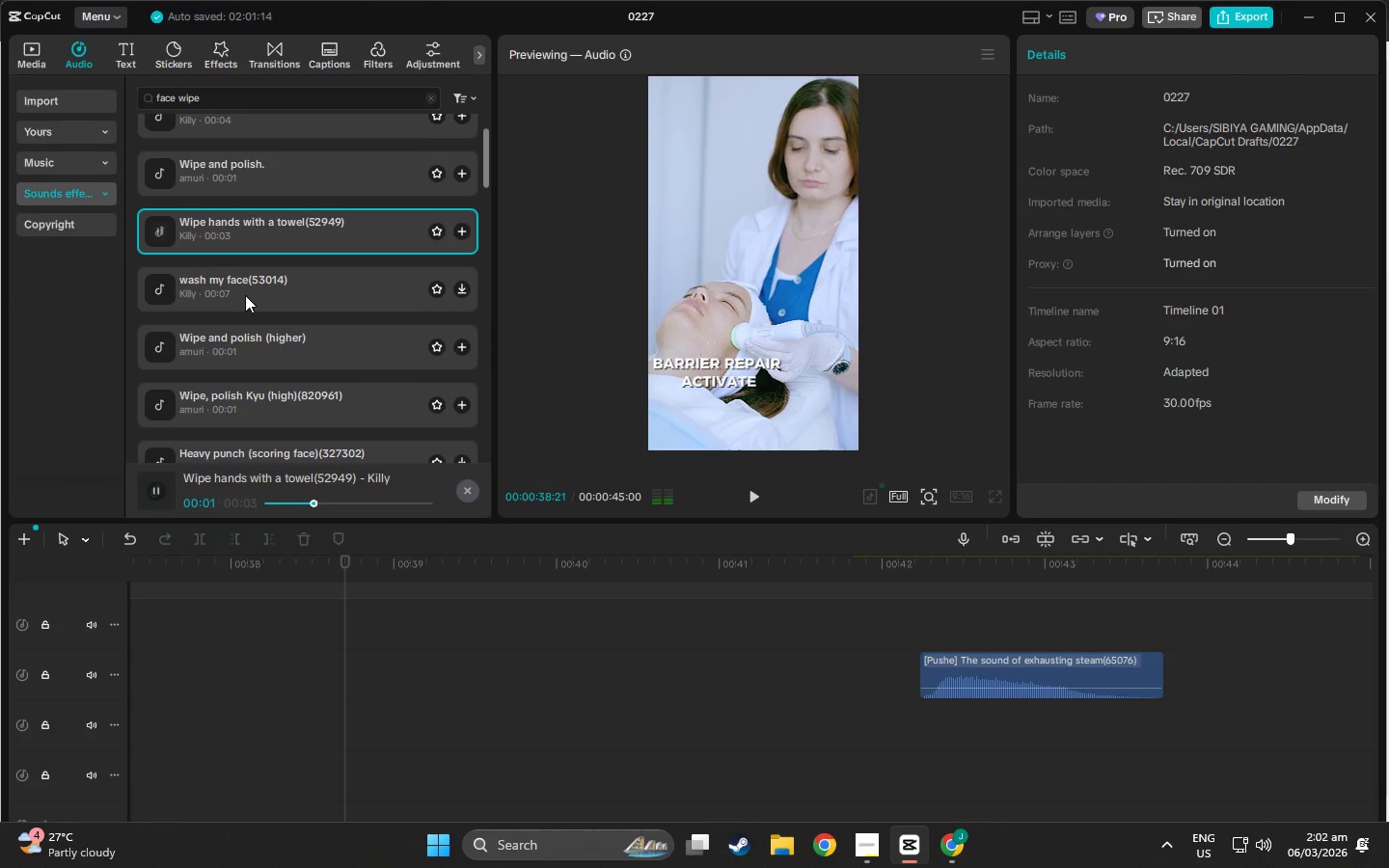 
left_click([244, 295])
 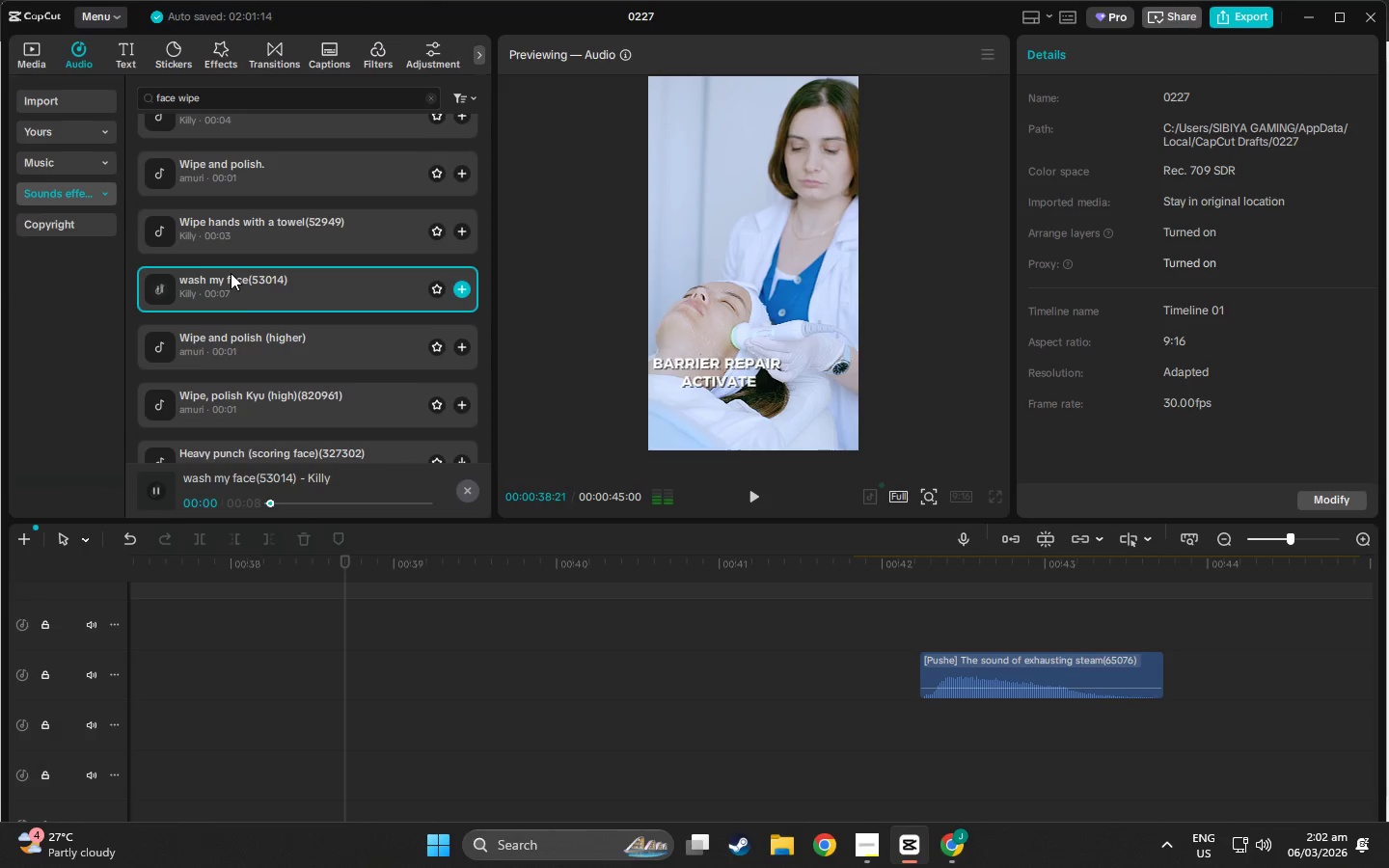 
scroll: coordinate [231, 273], scroll_direction: down, amount: 1.0
 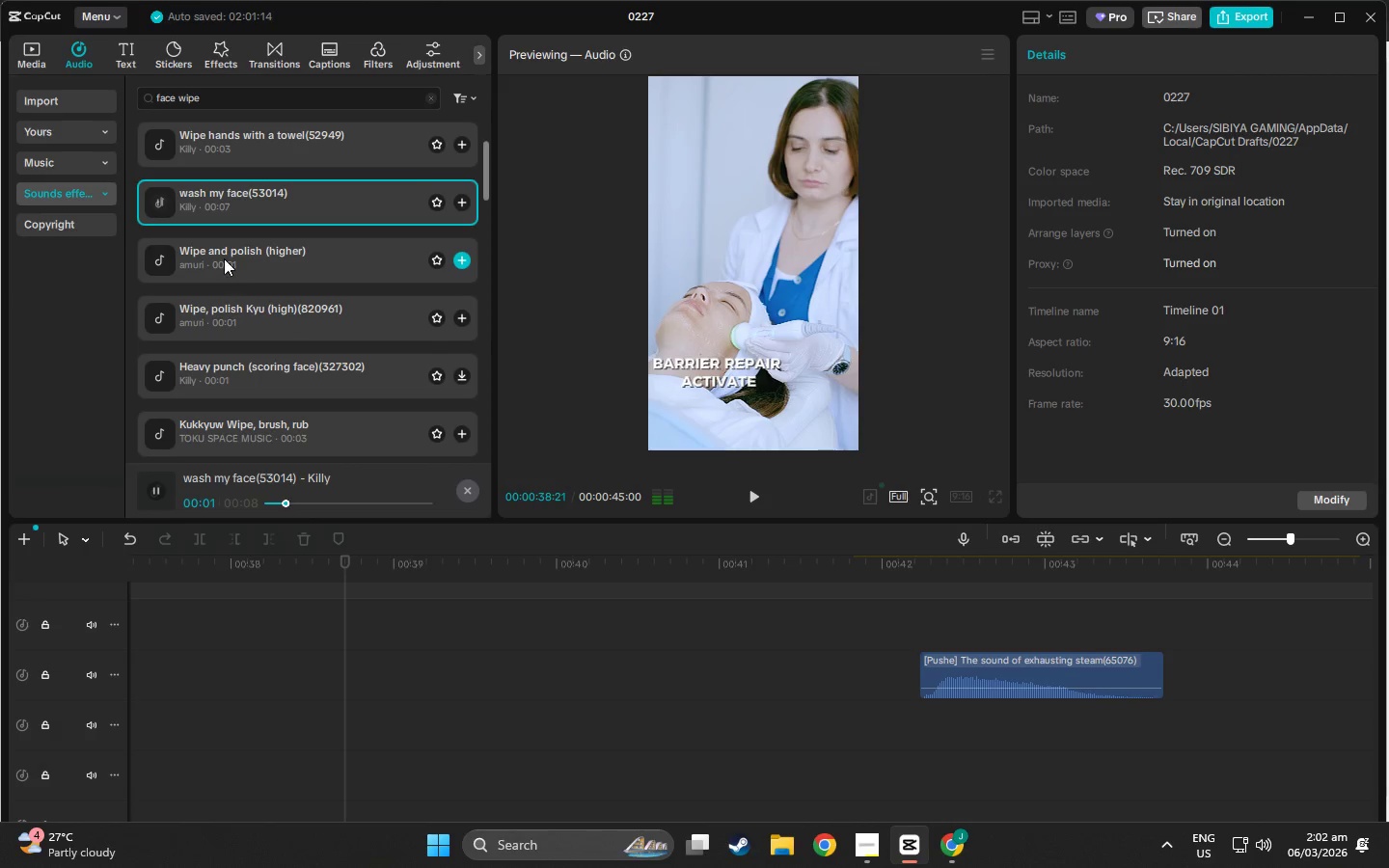 
left_click([224, 258])
 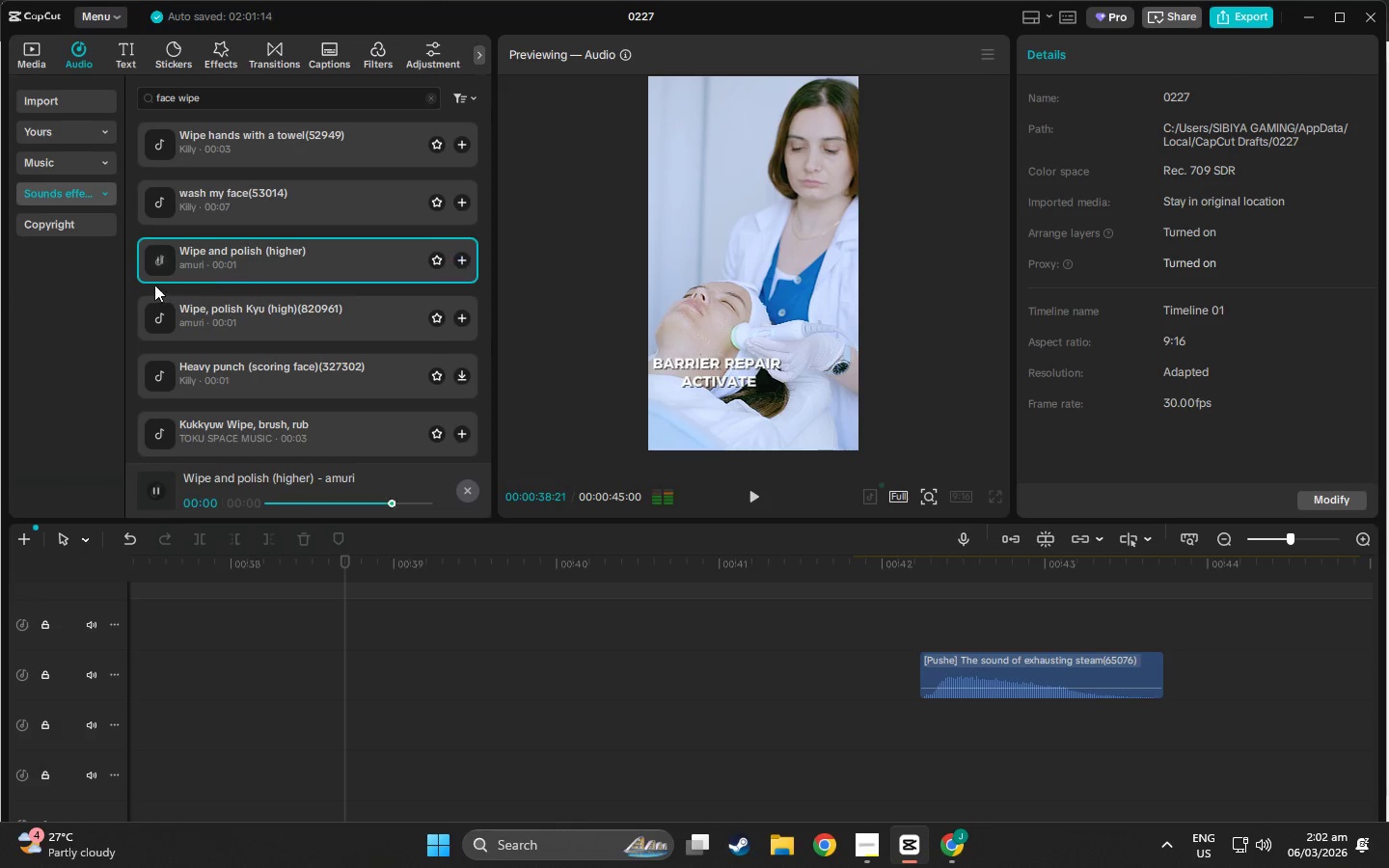 
scroll: coordinate [154, 284], scroll_direction: down, amount: 1.0
 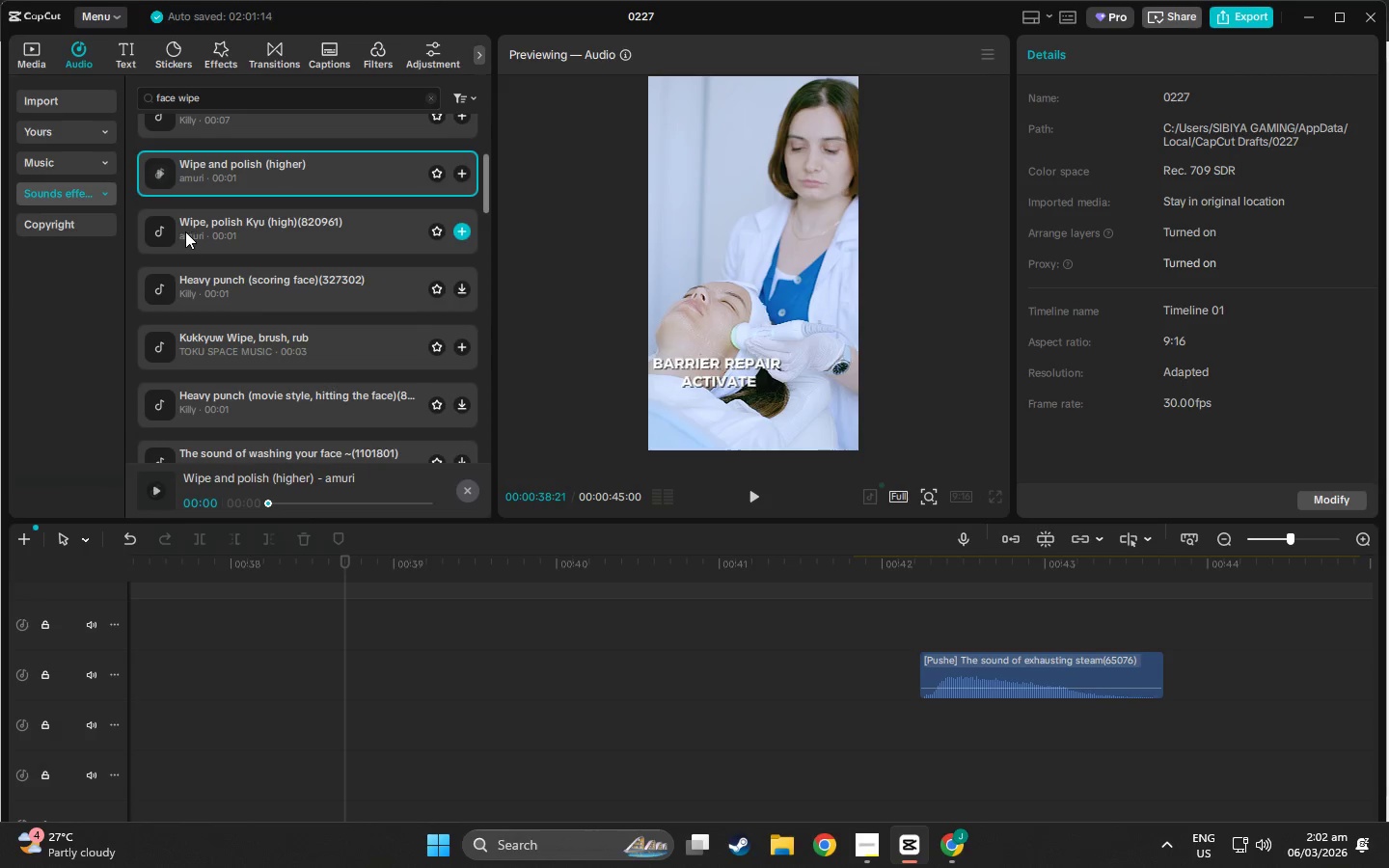 
left_click([187, 231])
 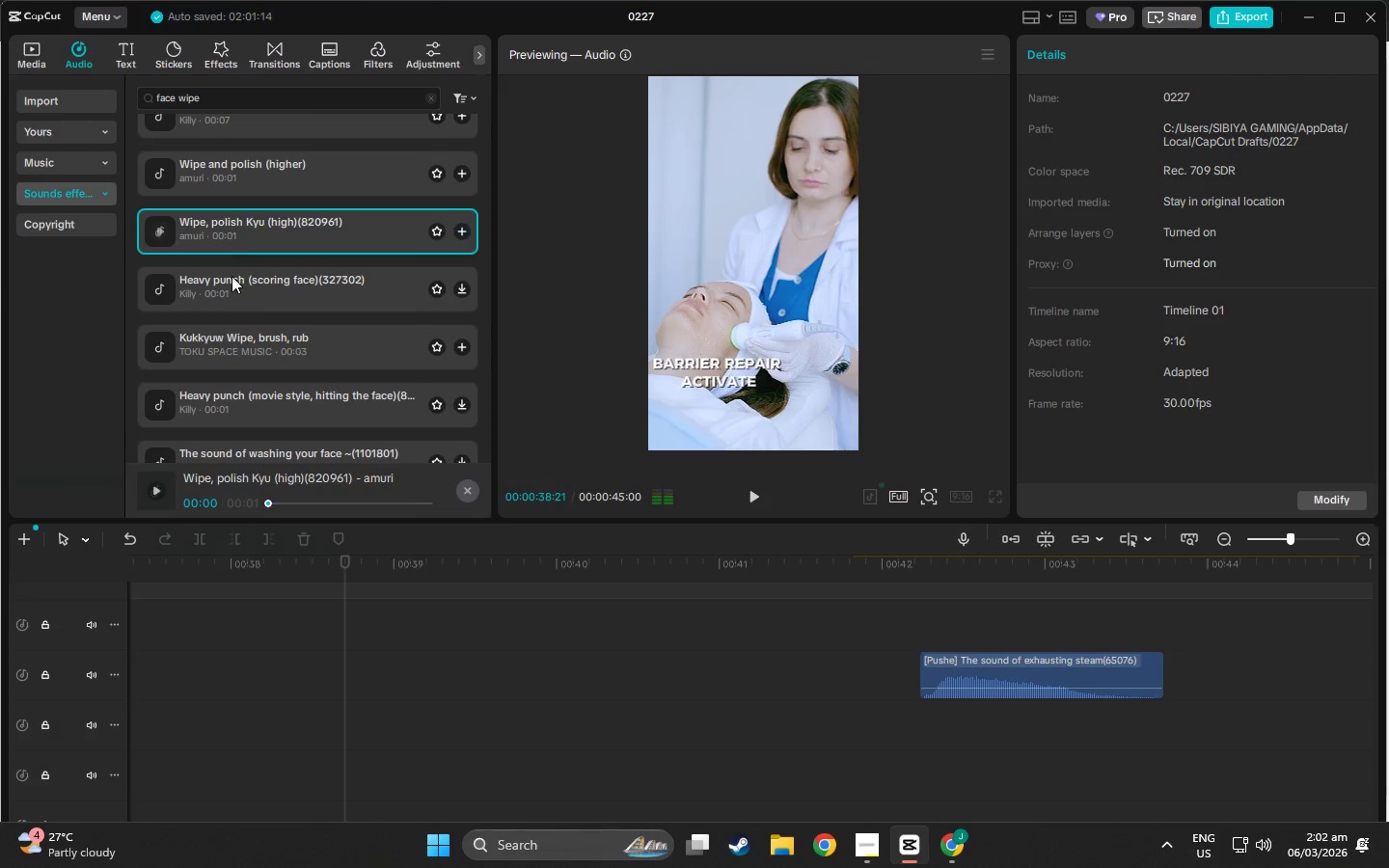 
left_click([232, 276])
 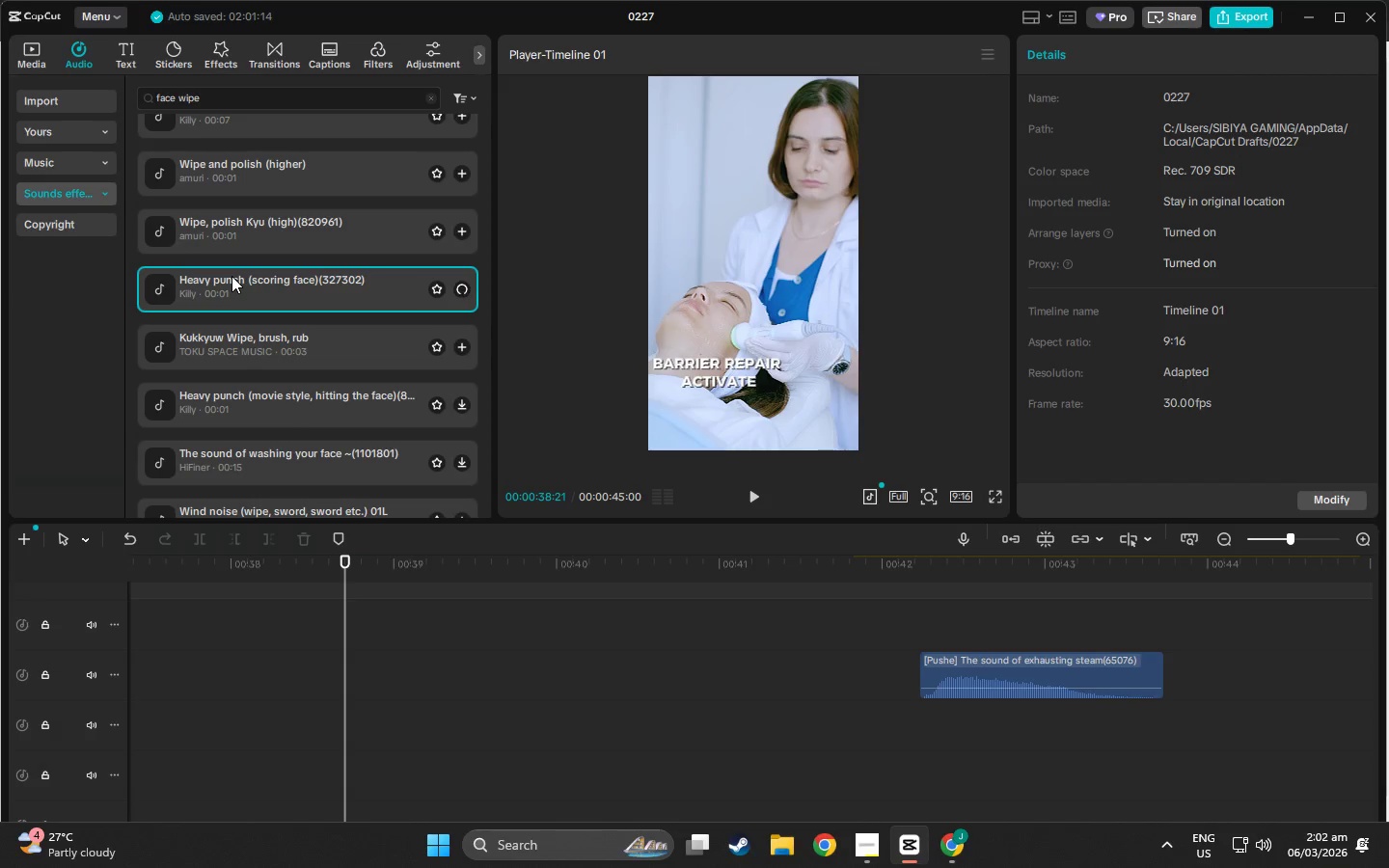 
scroll: coordinate [232, 276], scroll_direction: down, amount: 1.0
 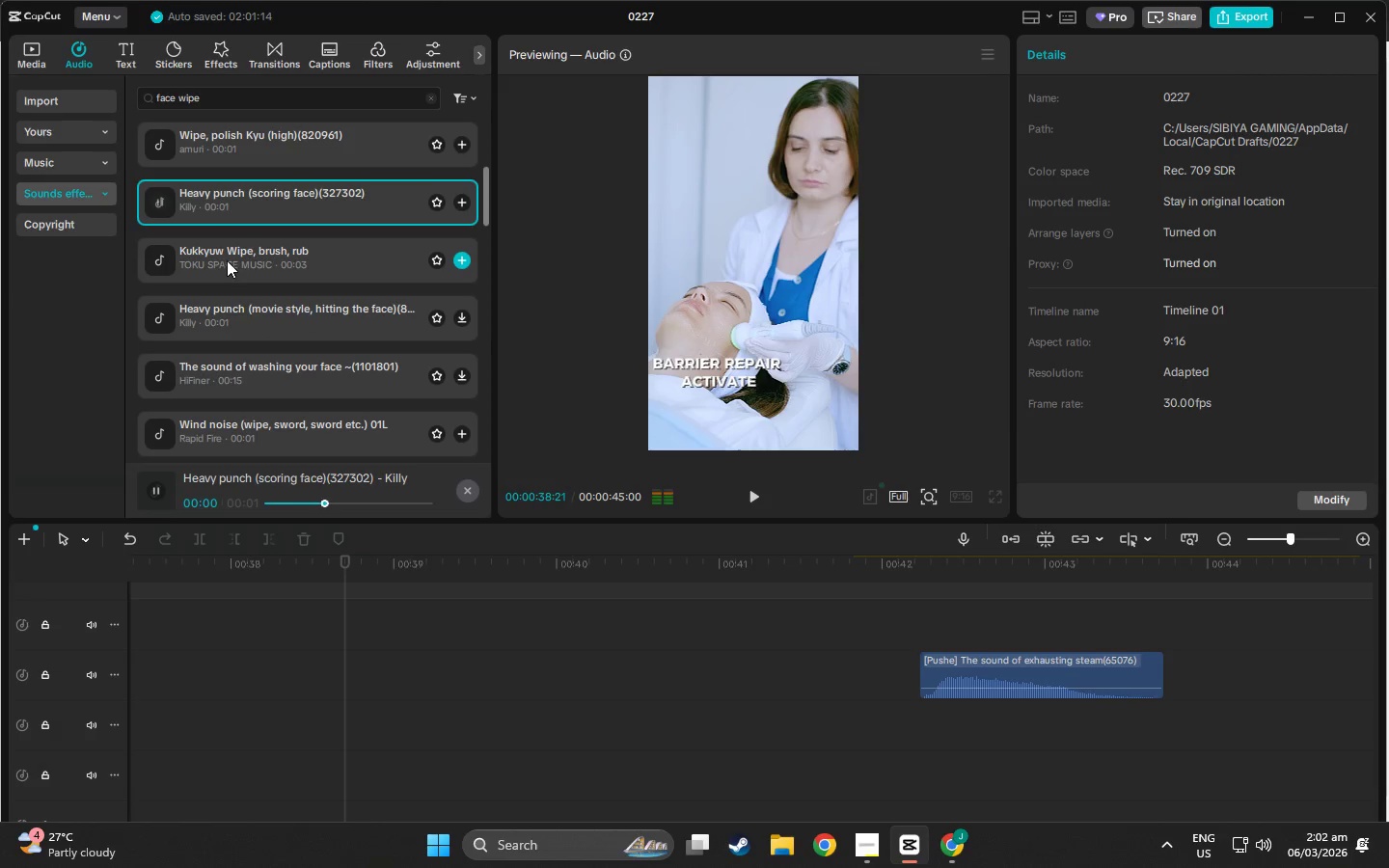 
left_click([227, 258])
 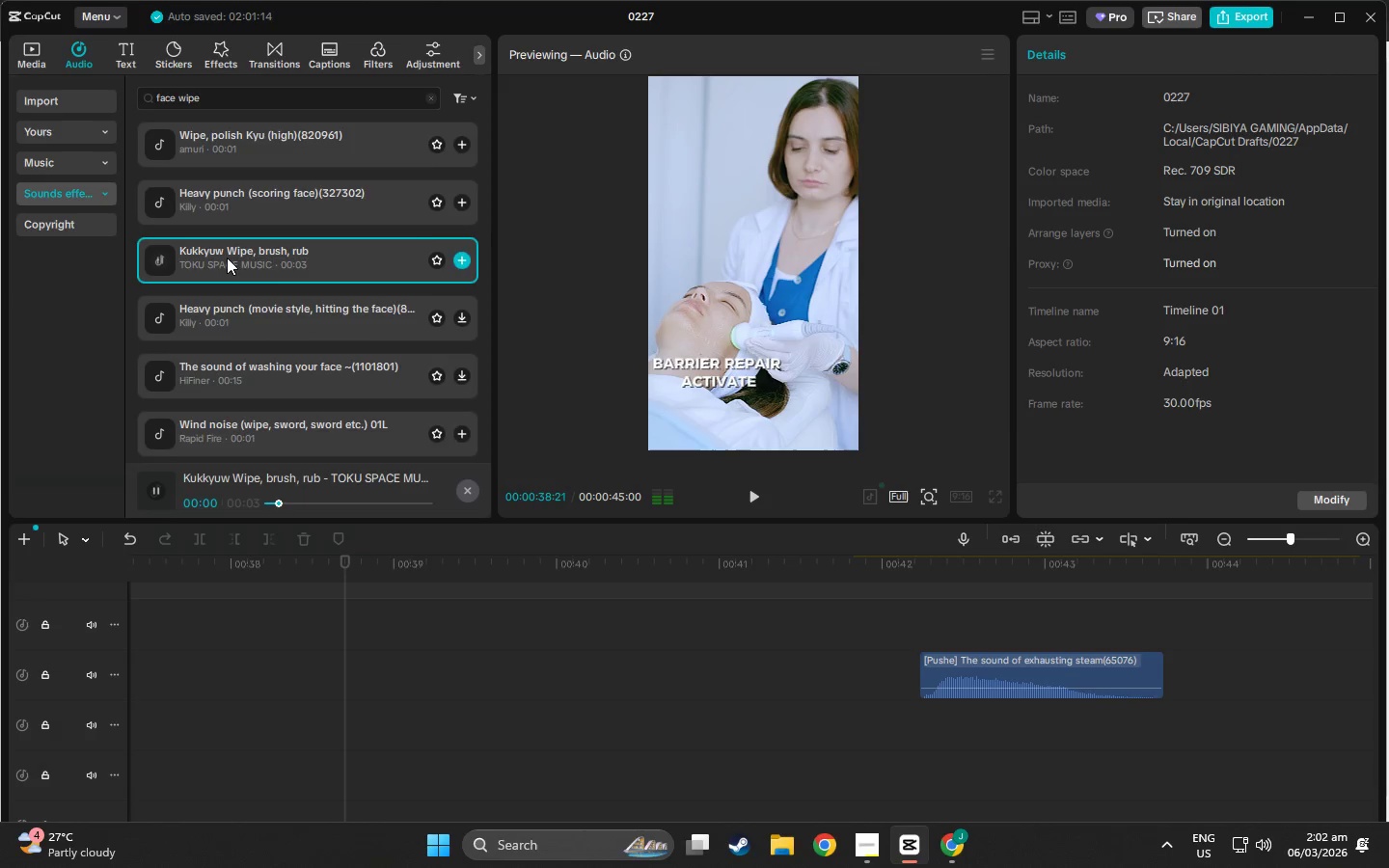 
scroll: coordinate [227, 258], scroll_direction: down, amount: 1.0
 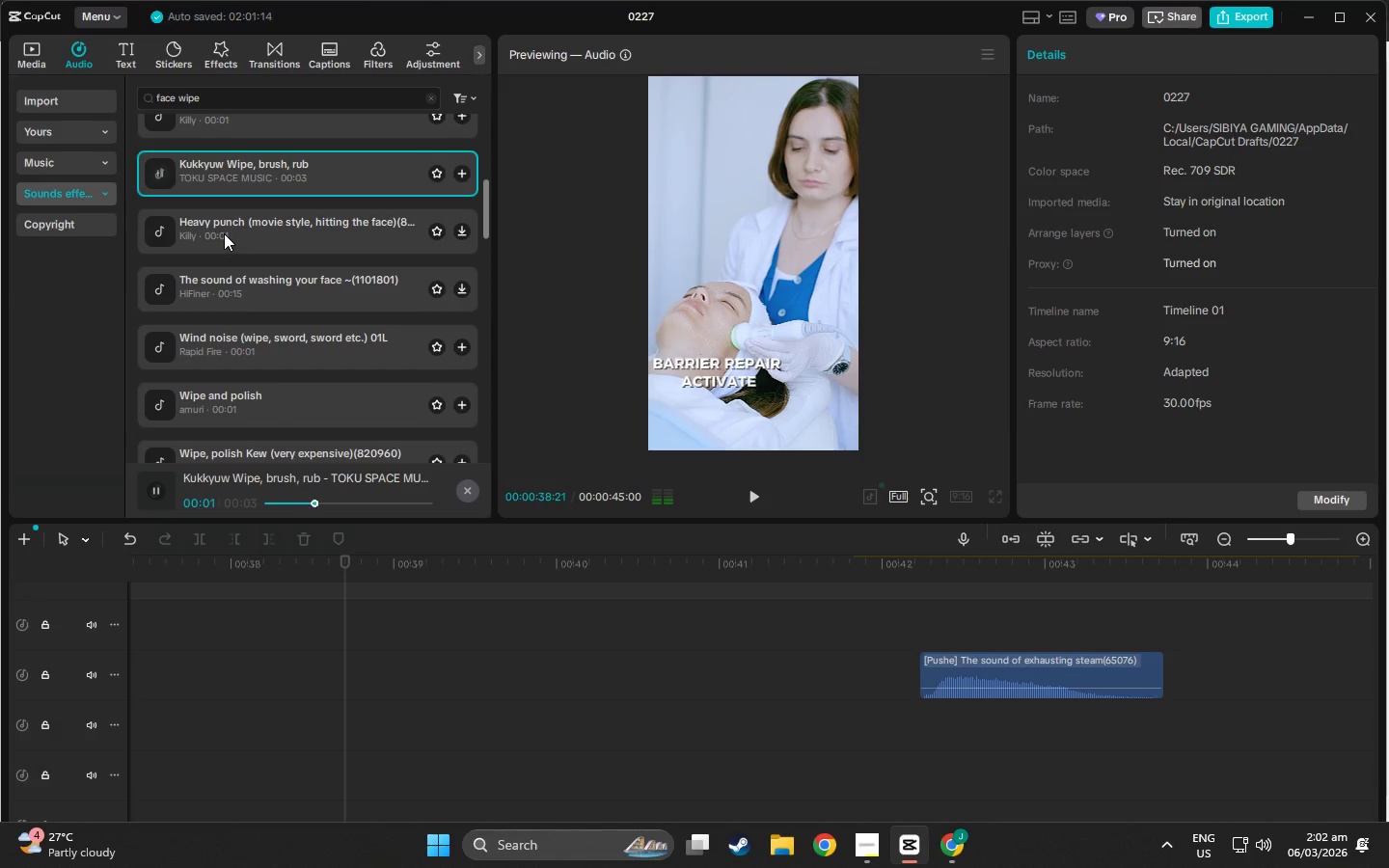 
left_click([224, 233])
 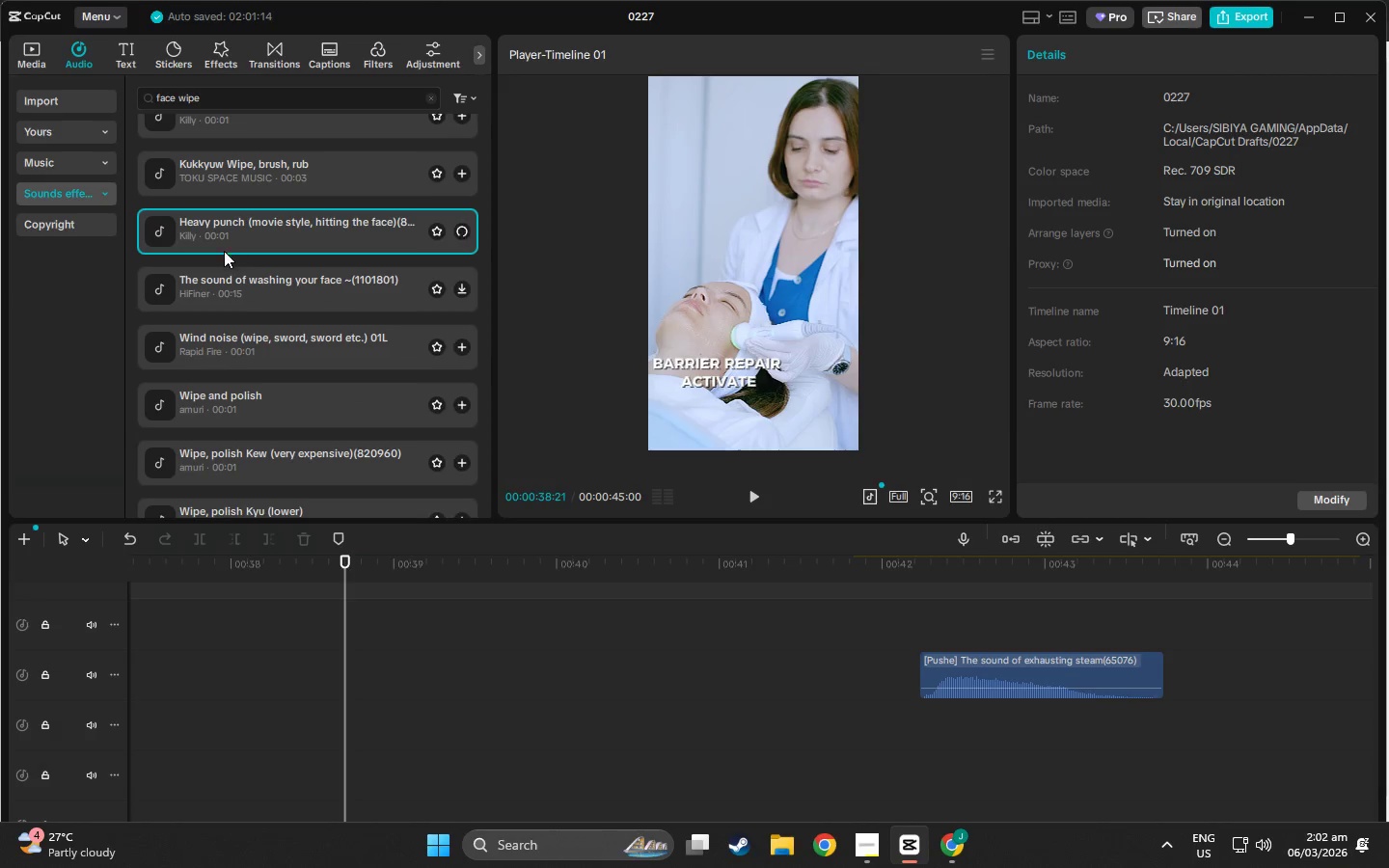 
scroll: coordinate [224, 254], scroll_direction: down, amount: 1.0
 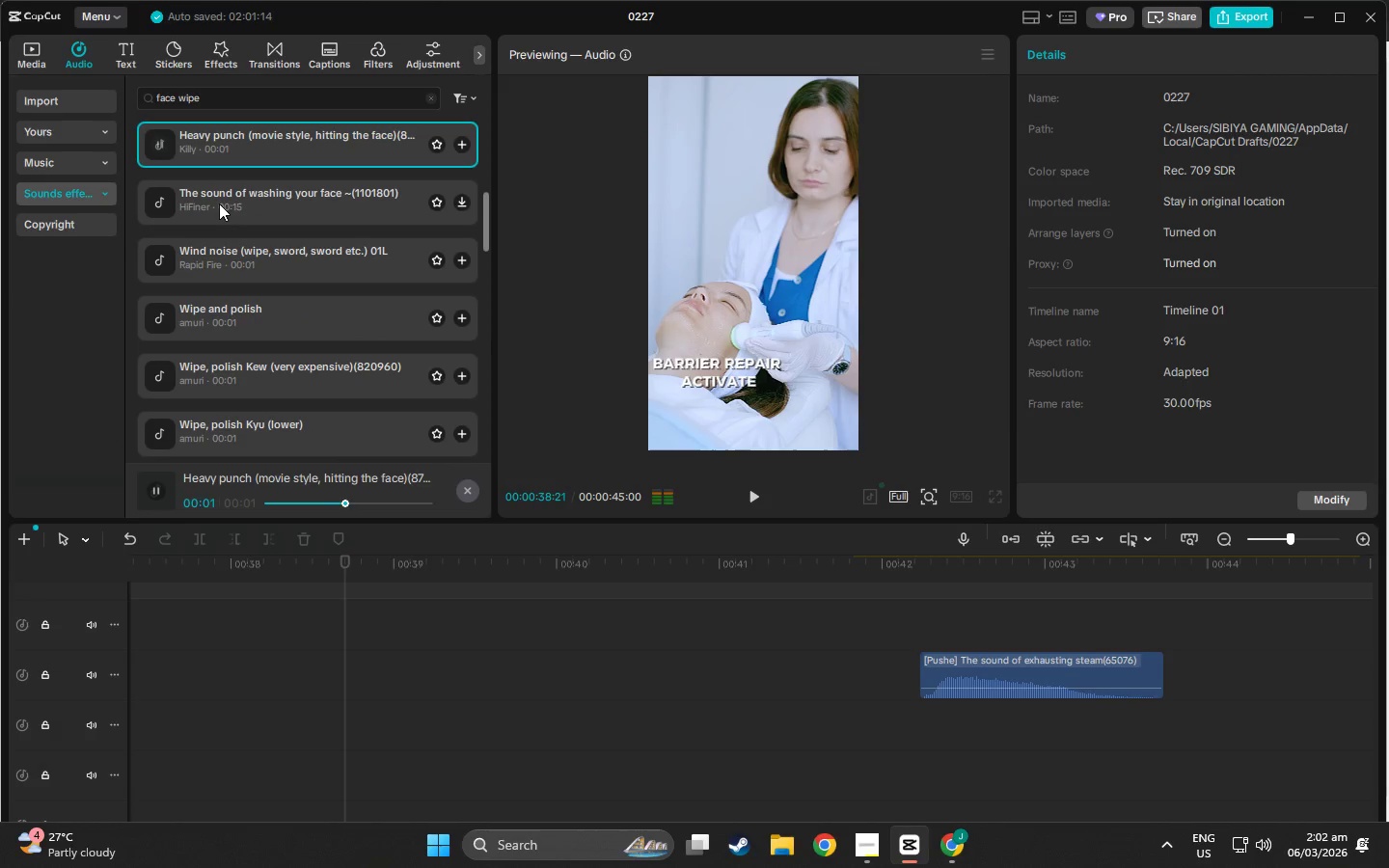 
left_click([219, 201])
 